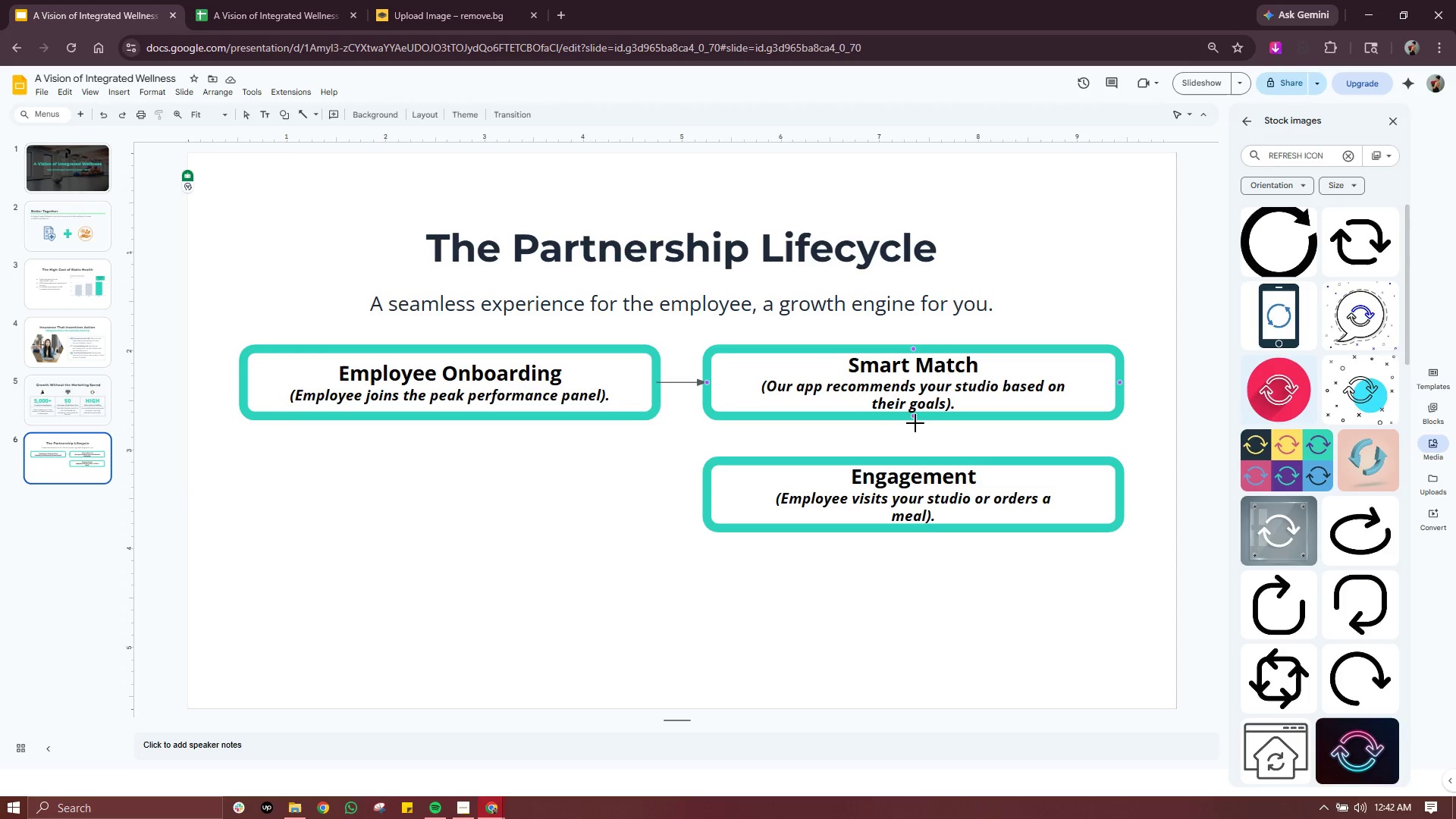 
left_click([914, 417])
 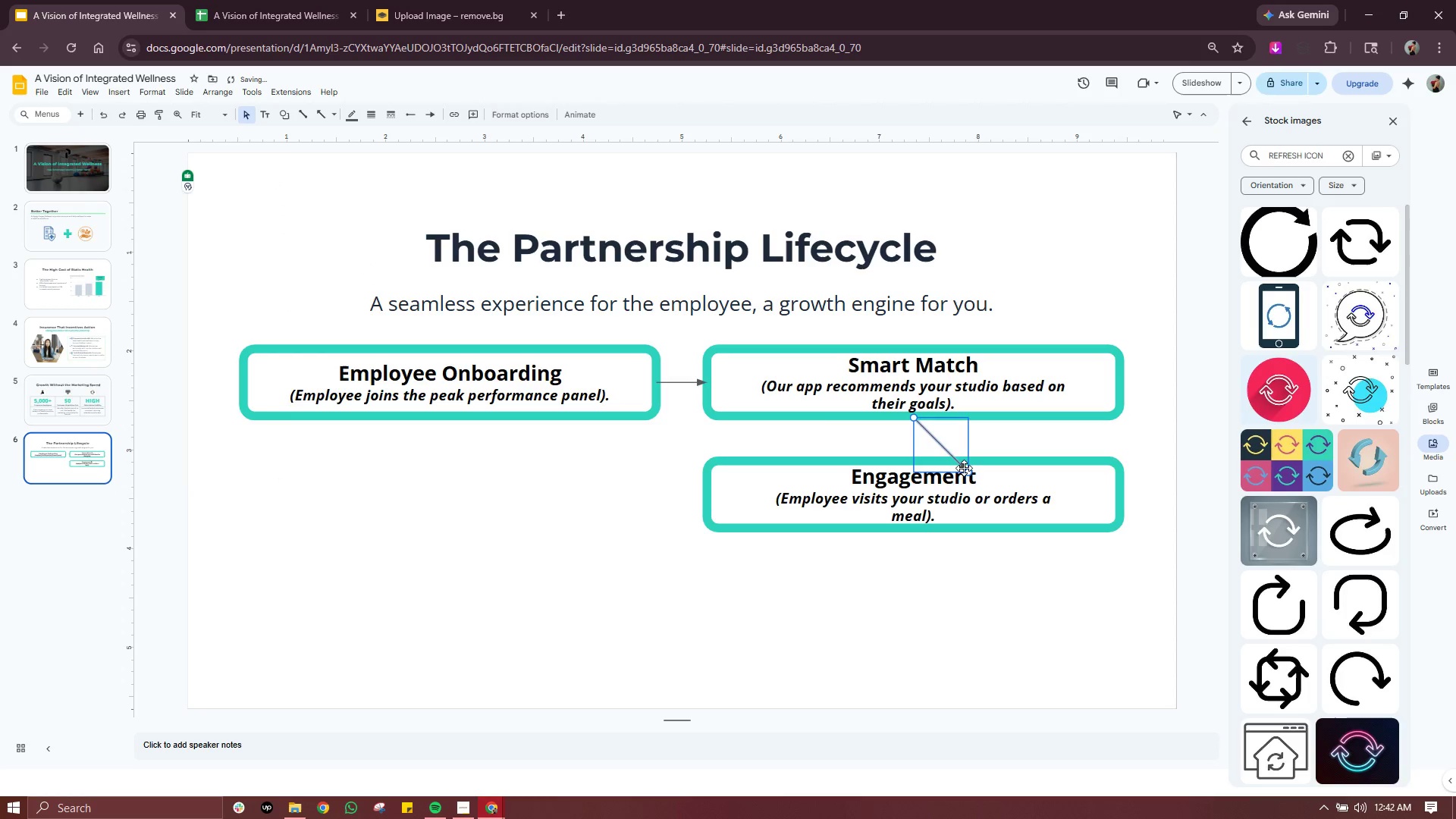 
left_click_drag(start_coordinate=[967, 470], to_coordinate=[915, 463])
 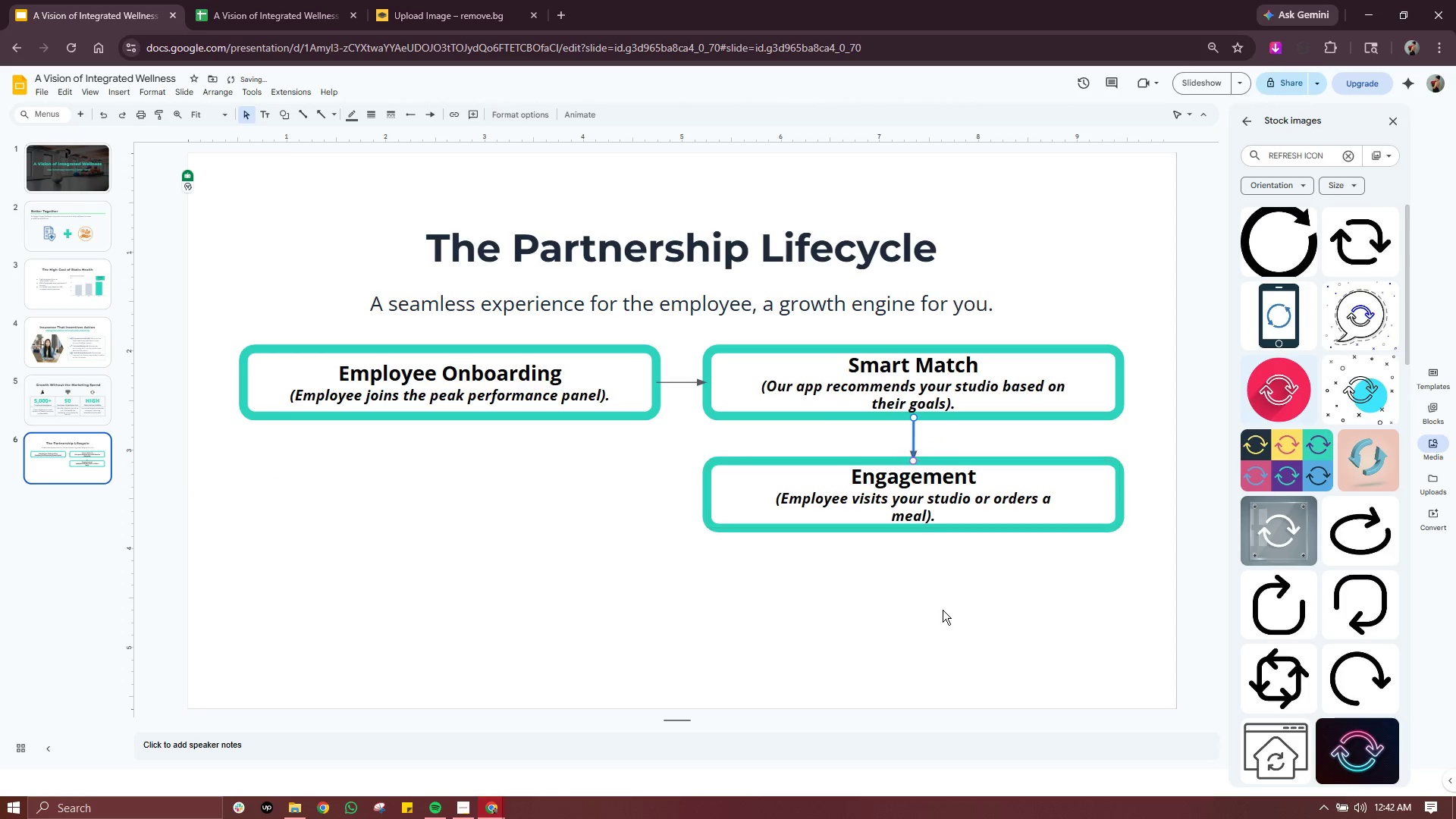 
left_click([941, 613])
 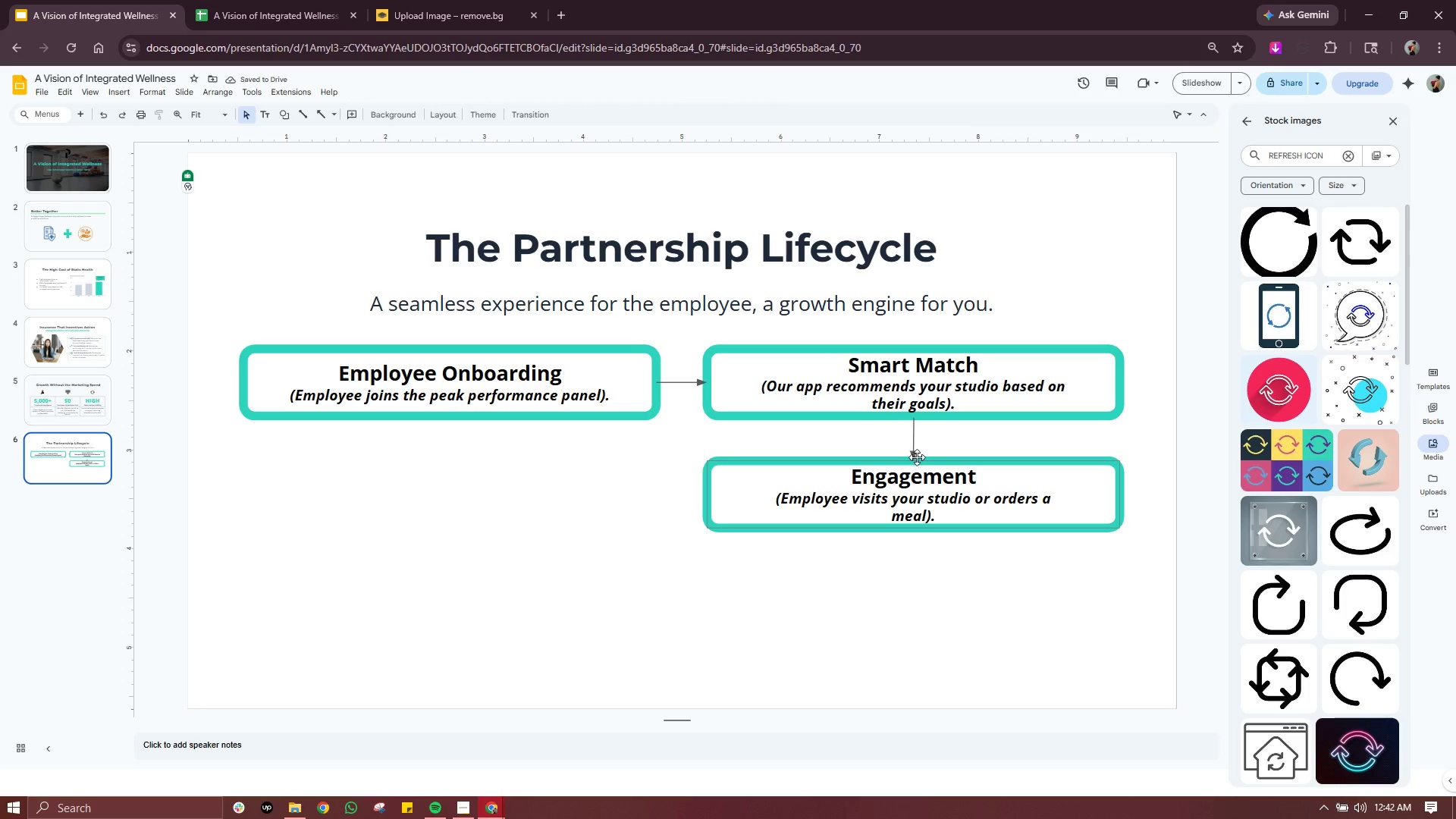 
left_click([912, 449])
 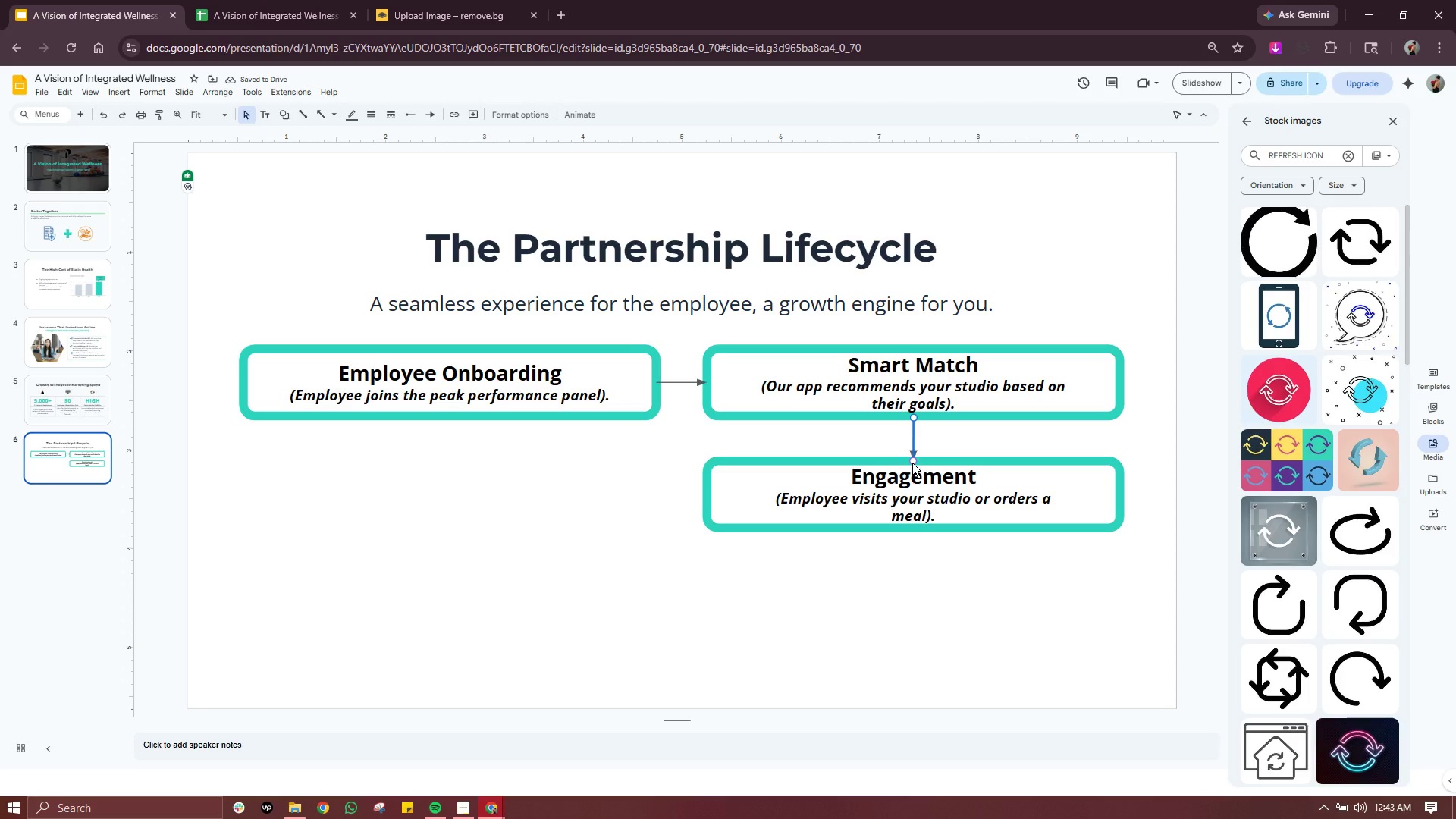 
left_click([912, 463])
 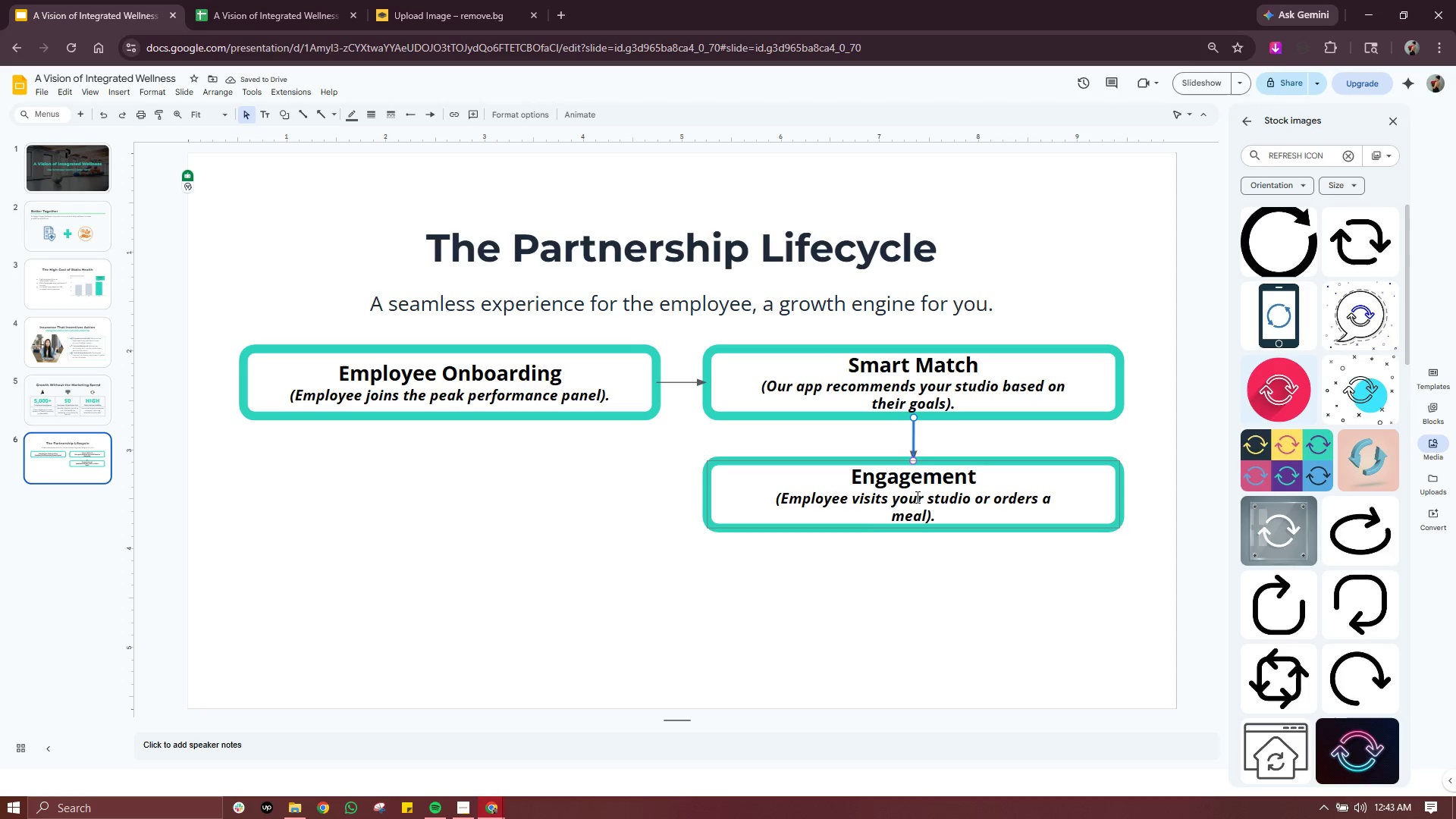 
left_click_drag(start_coordinate=[921, 588], to_coordinate=[920, 595])
 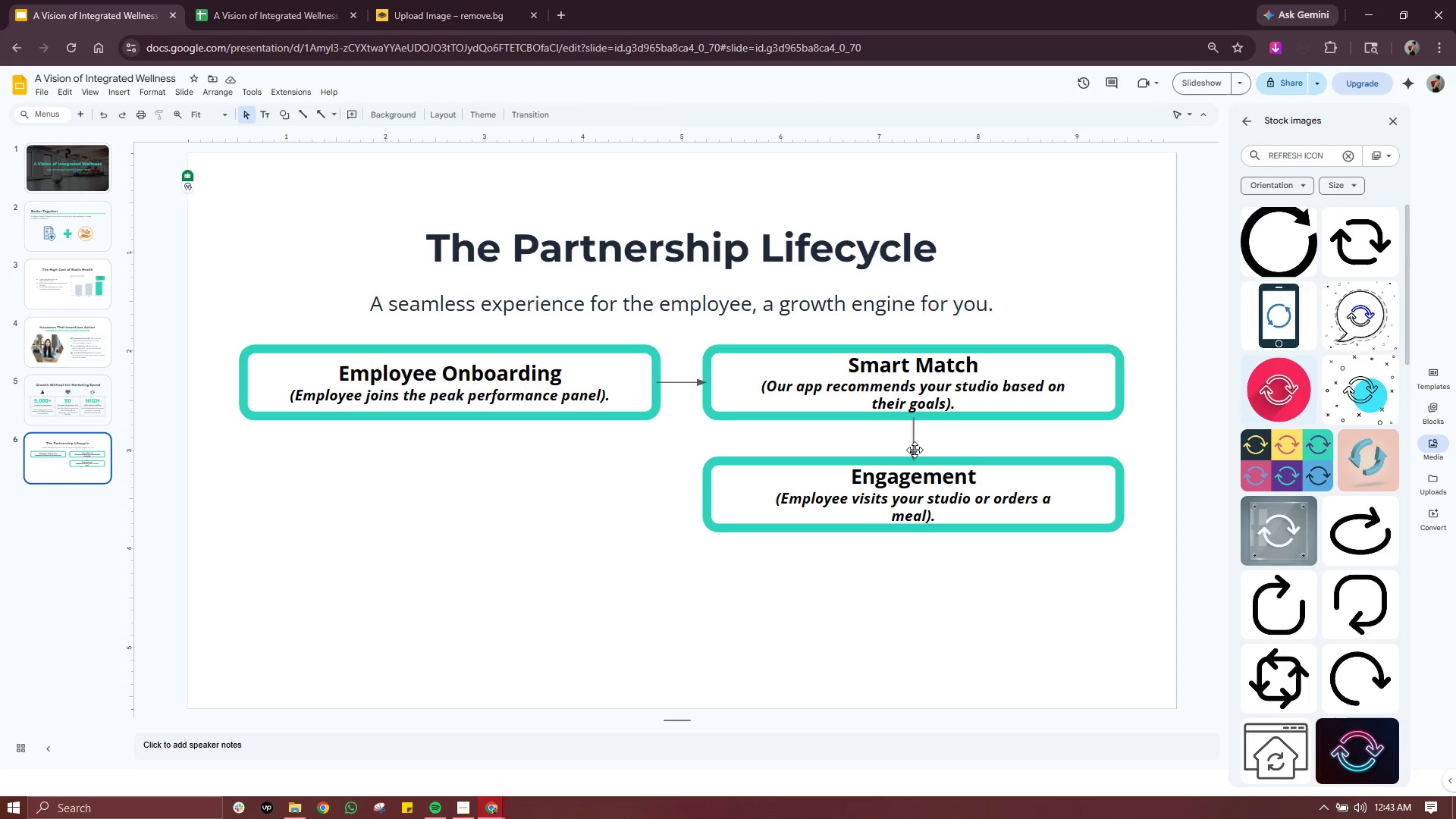 
left_click([915, 450])
 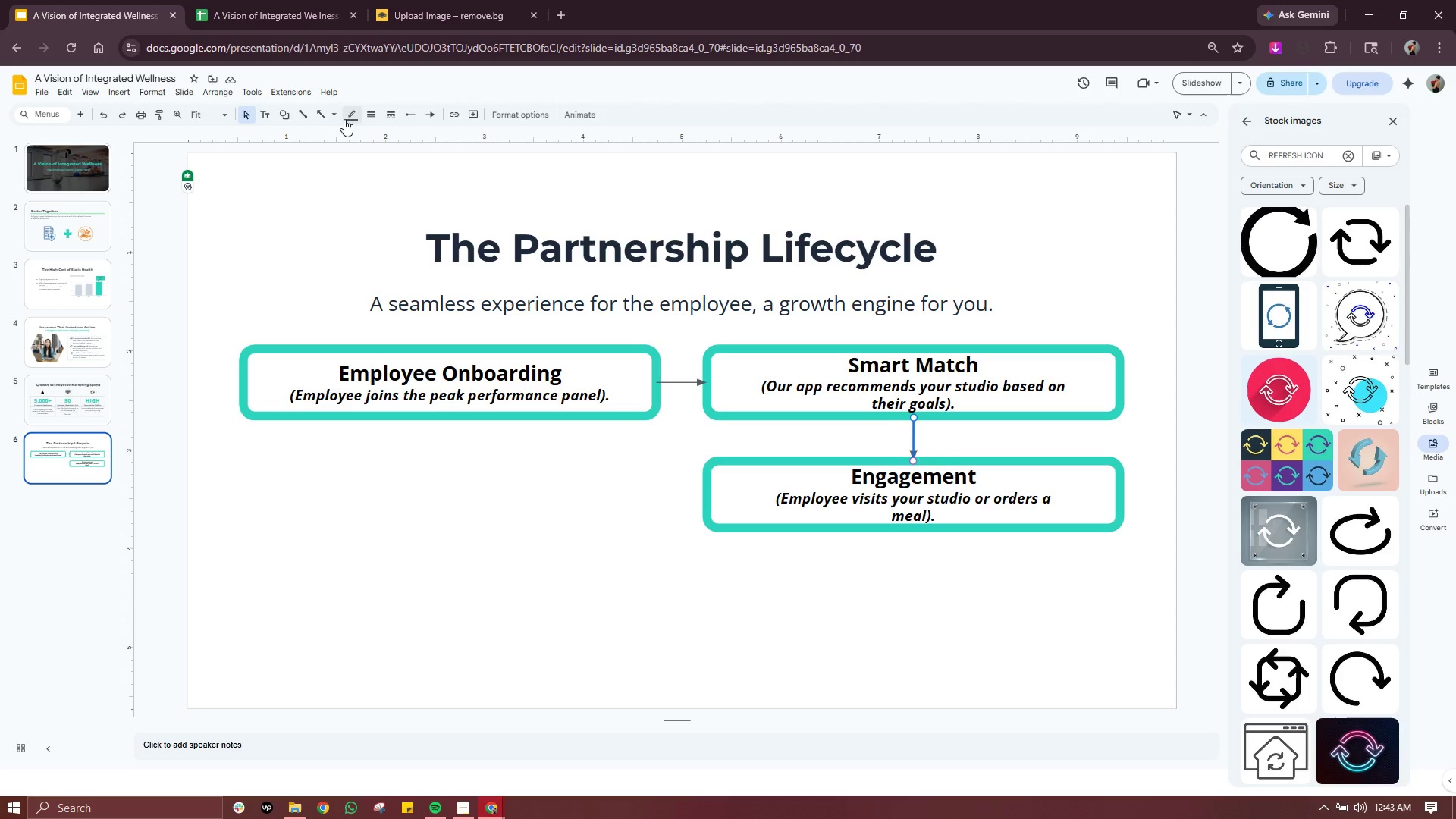 
left_click([349, 115])
 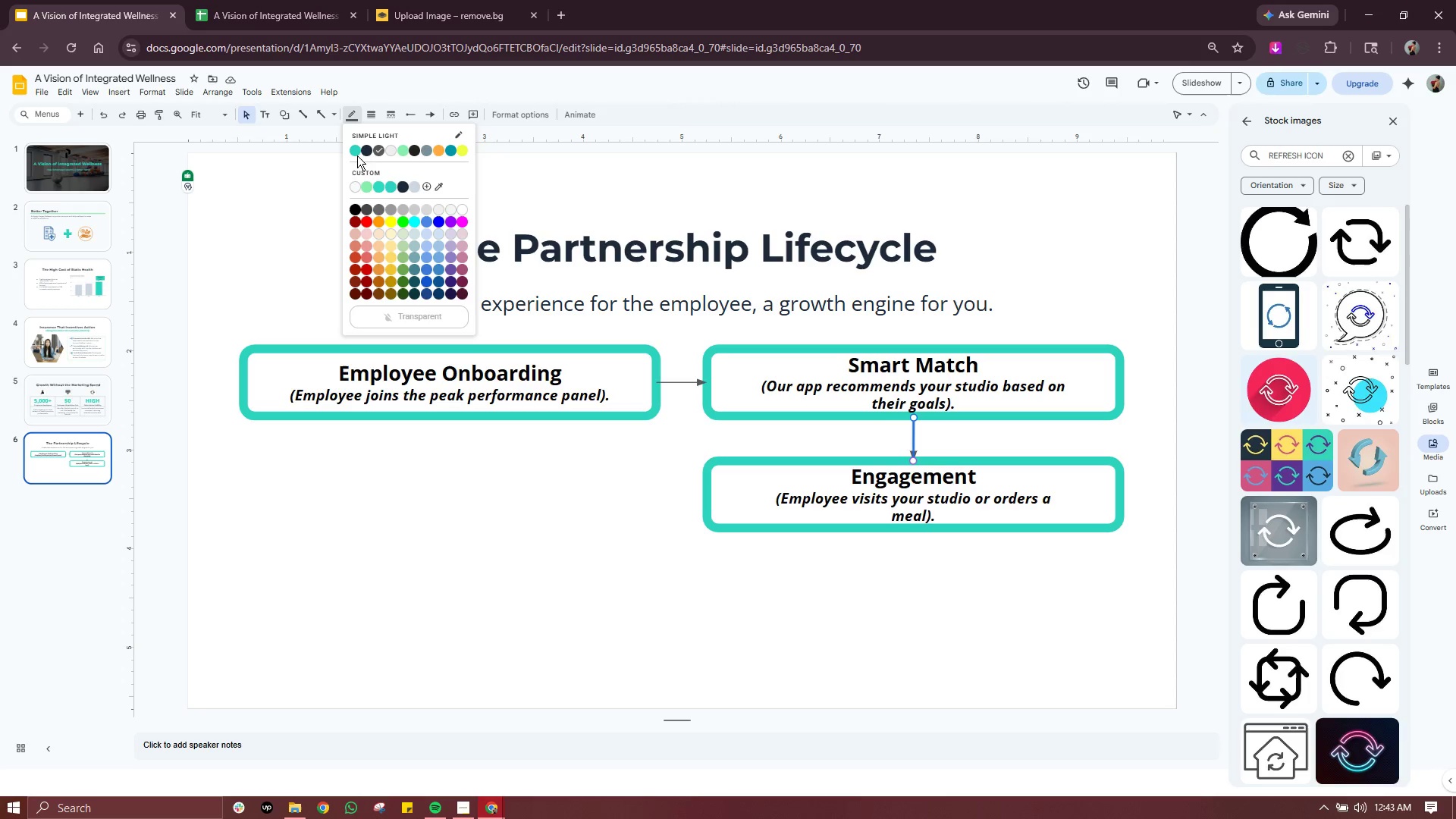 
left_click([357, 153])
 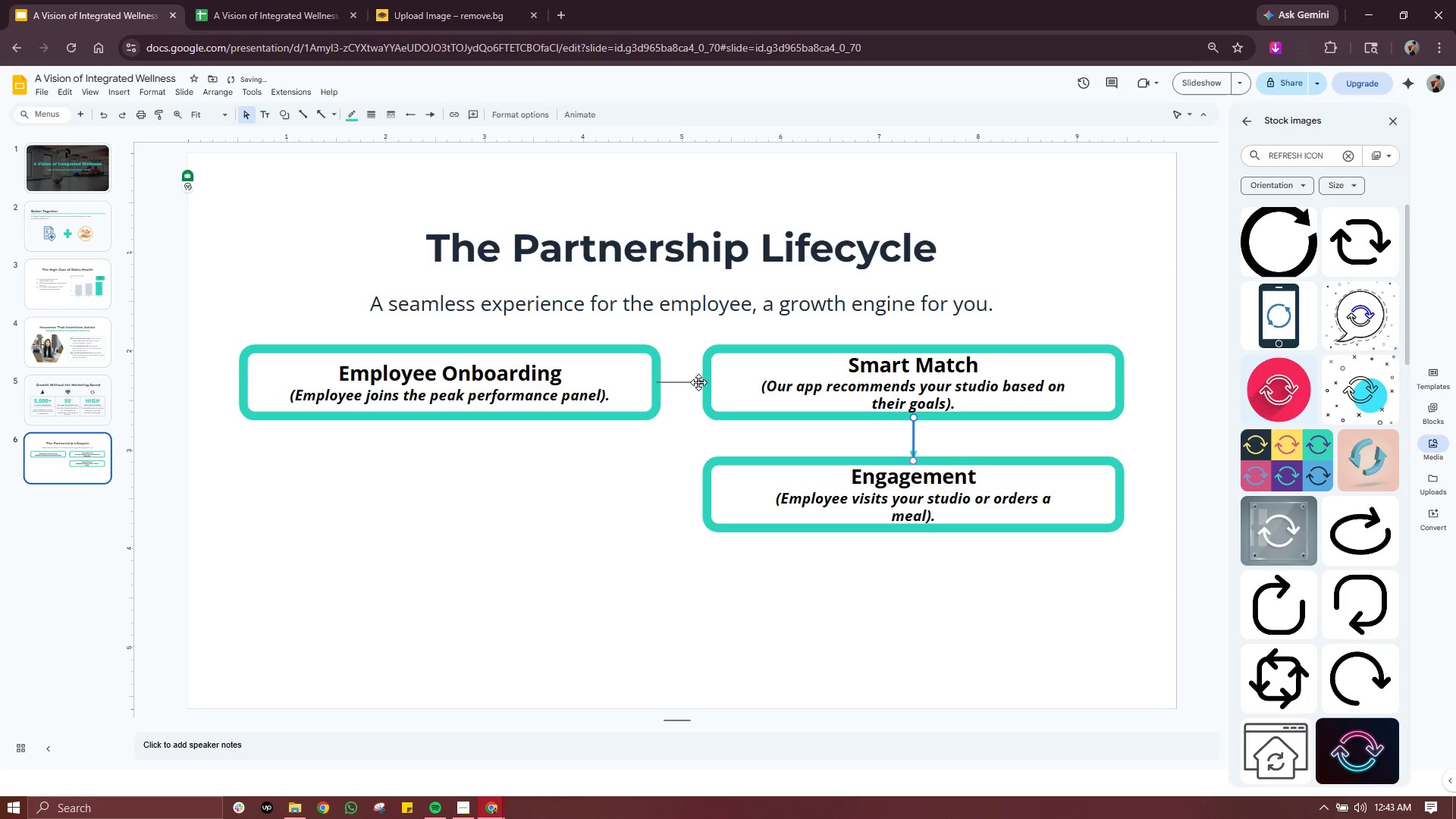 
left_click([684, 381])
 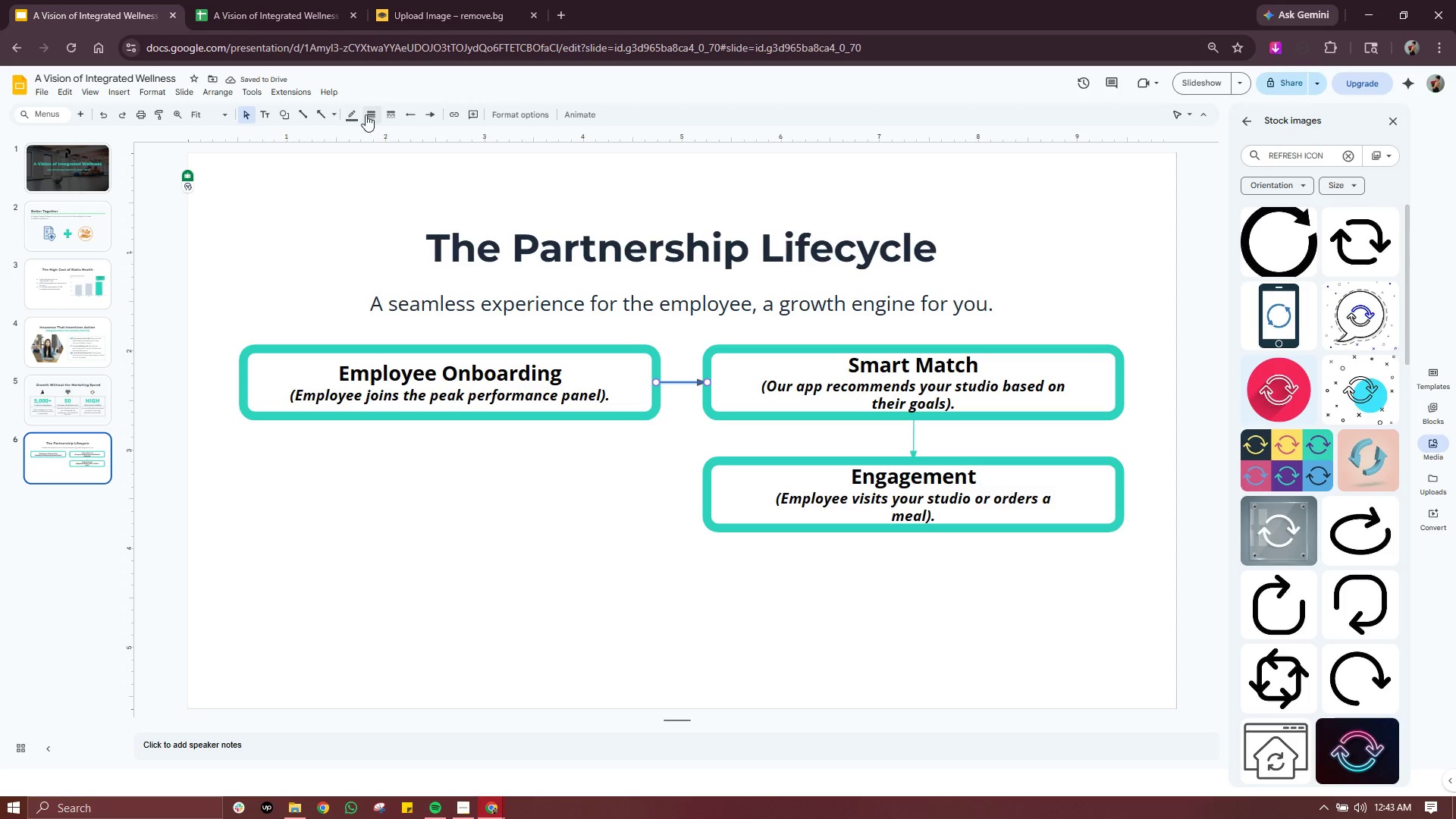 
left_click([367, 115])
 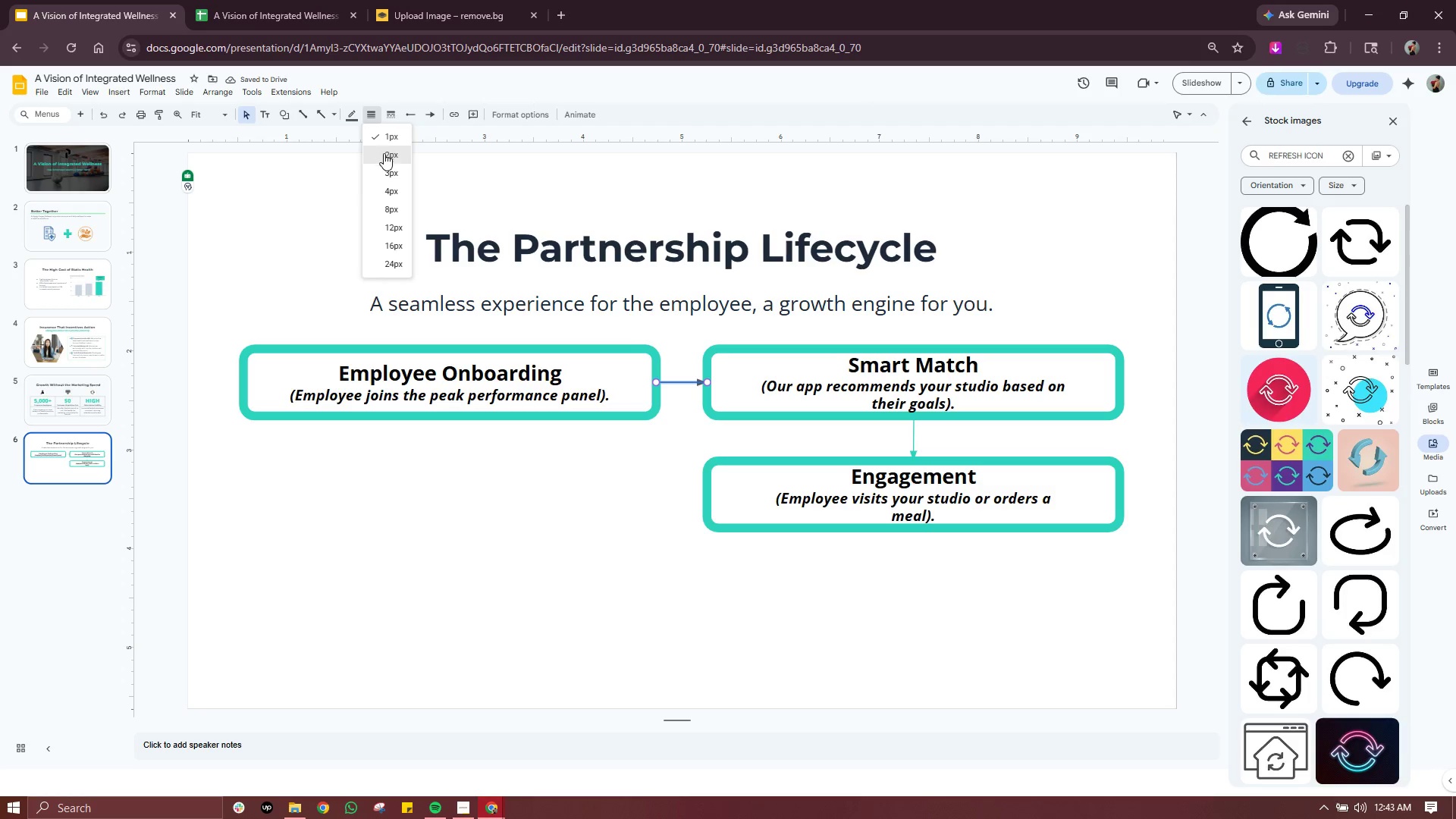 
left_click([385, 153])
 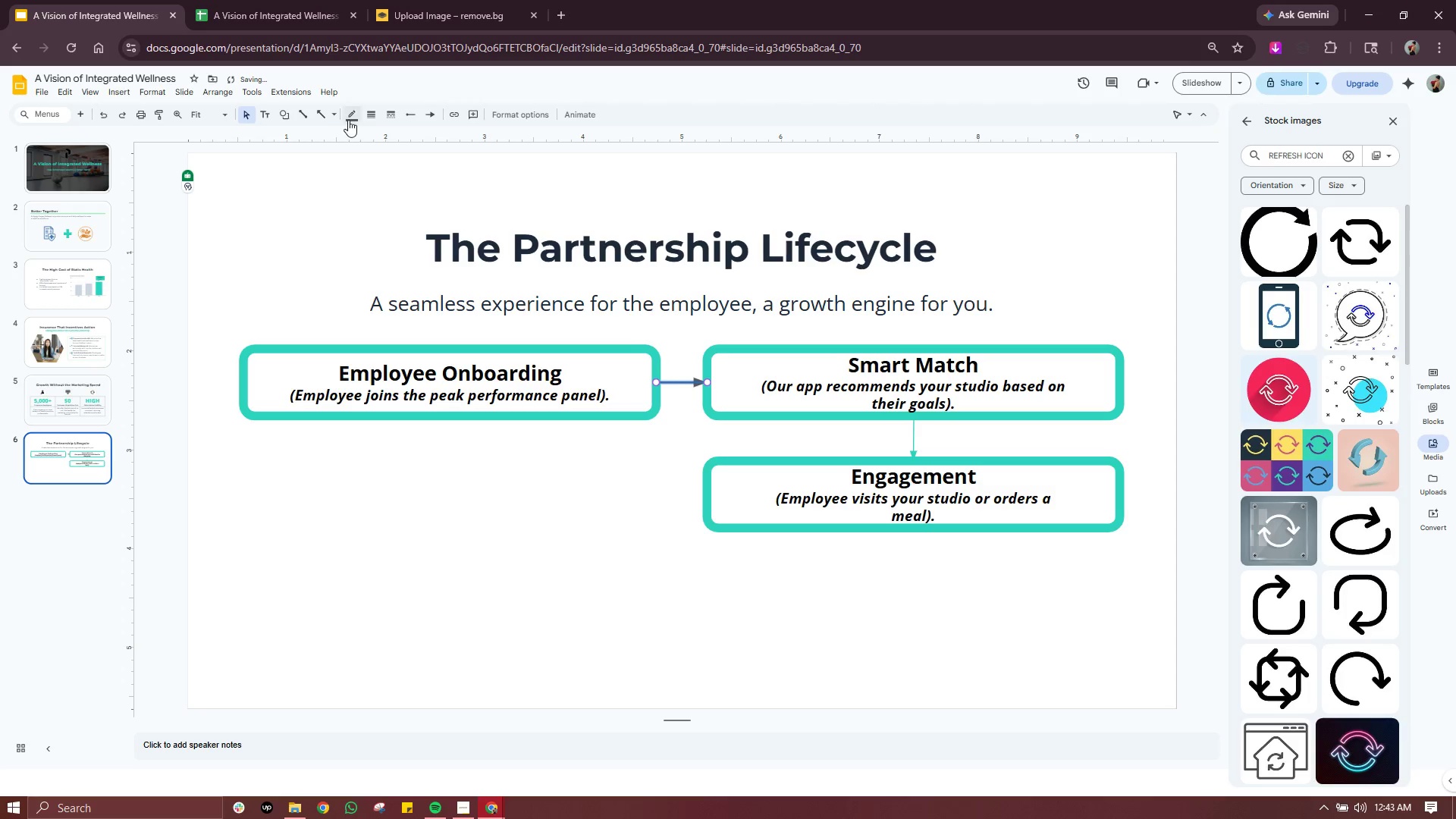 
left_click([349, 117])
 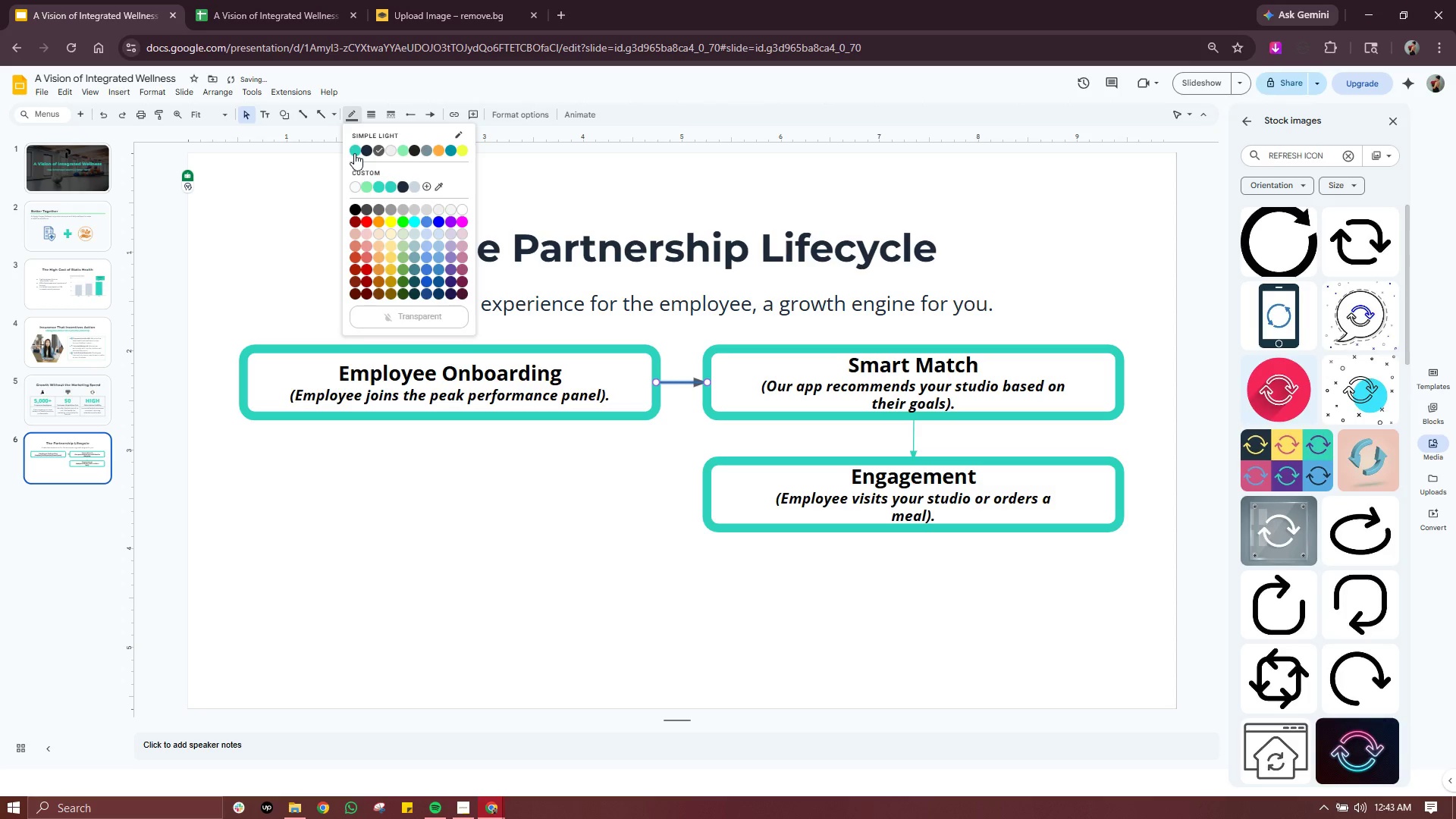 
left_click([354, 153])
 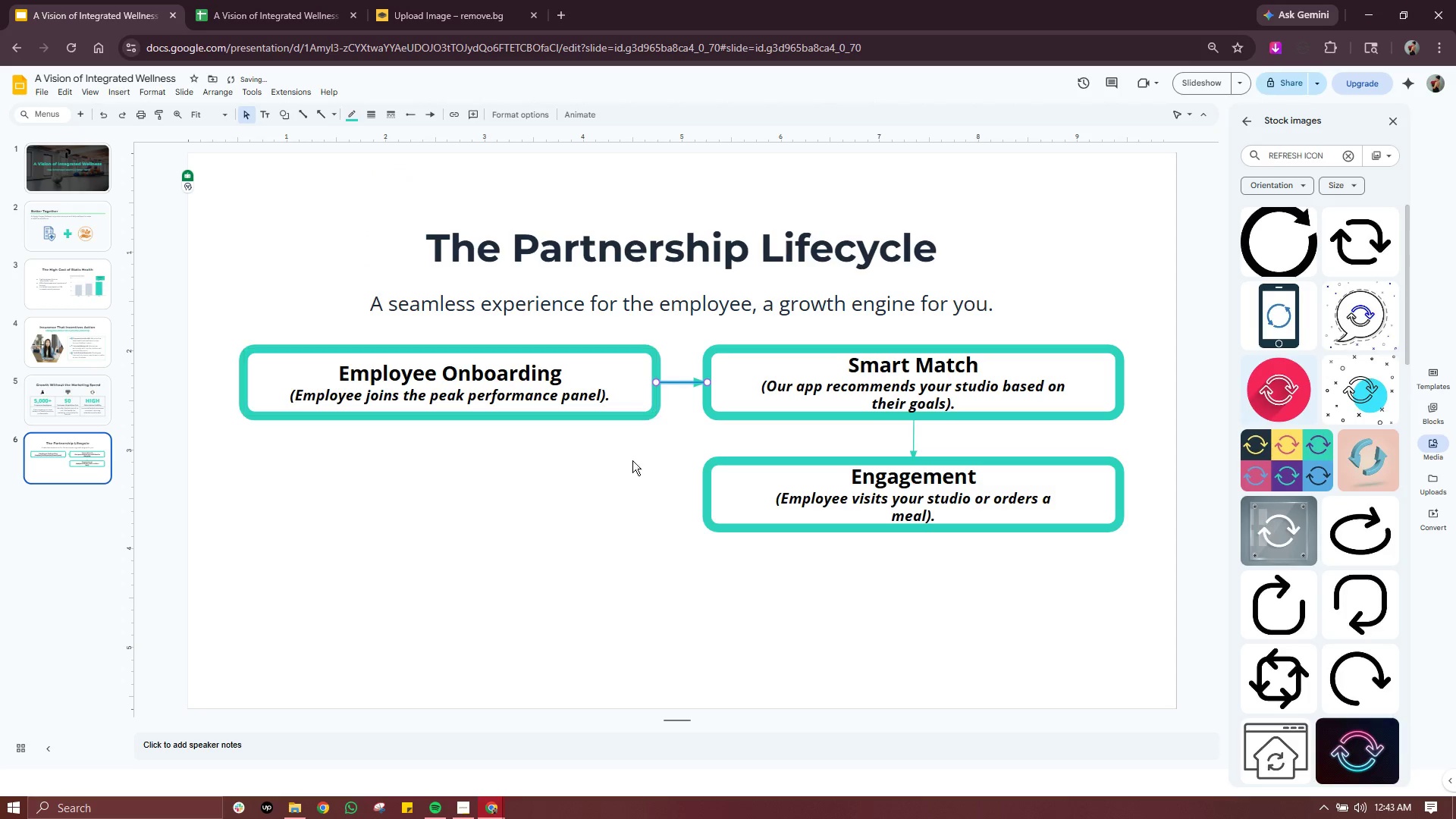 
left_click([627, 463])
 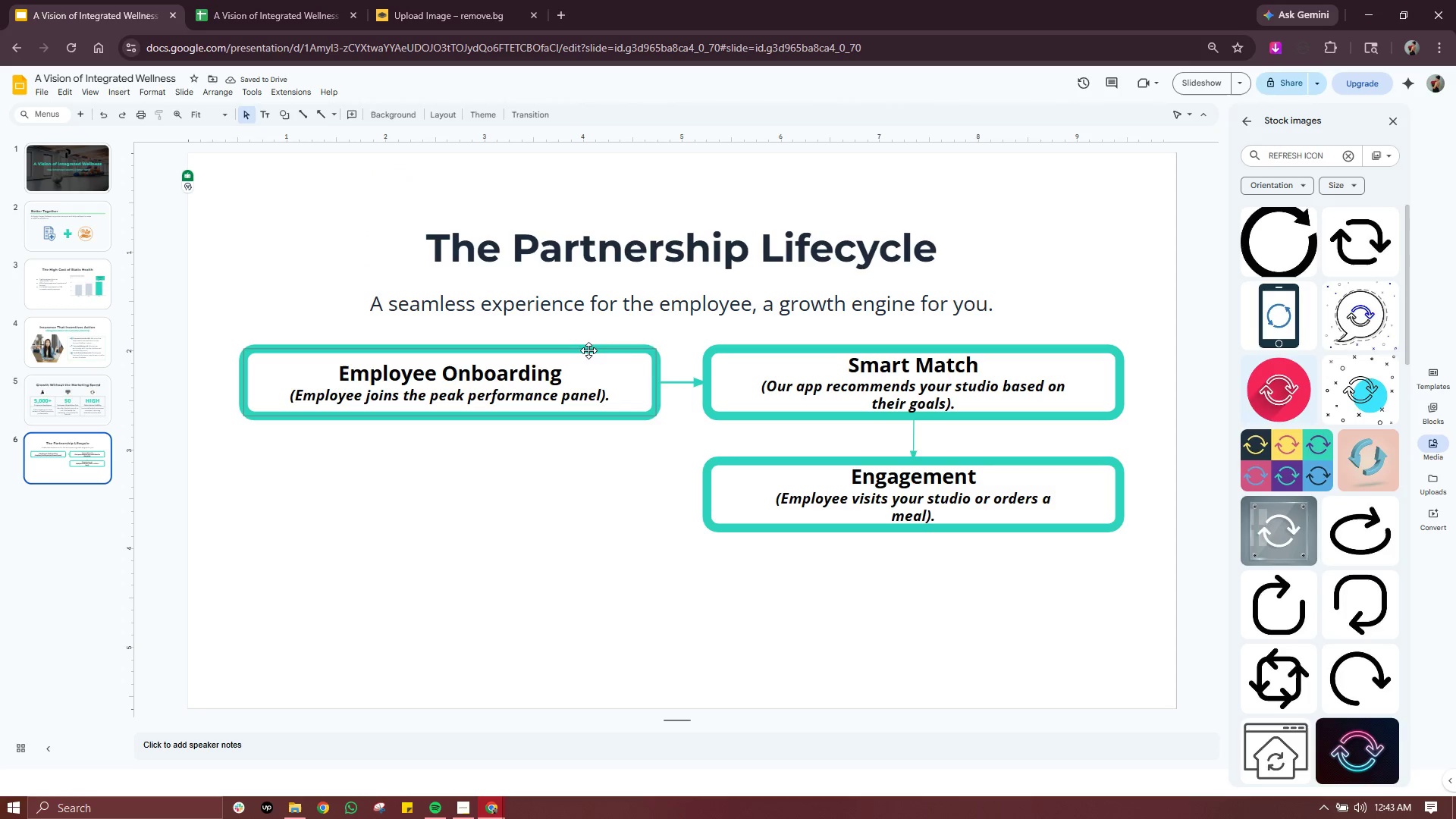 
left_click([696, 384])
 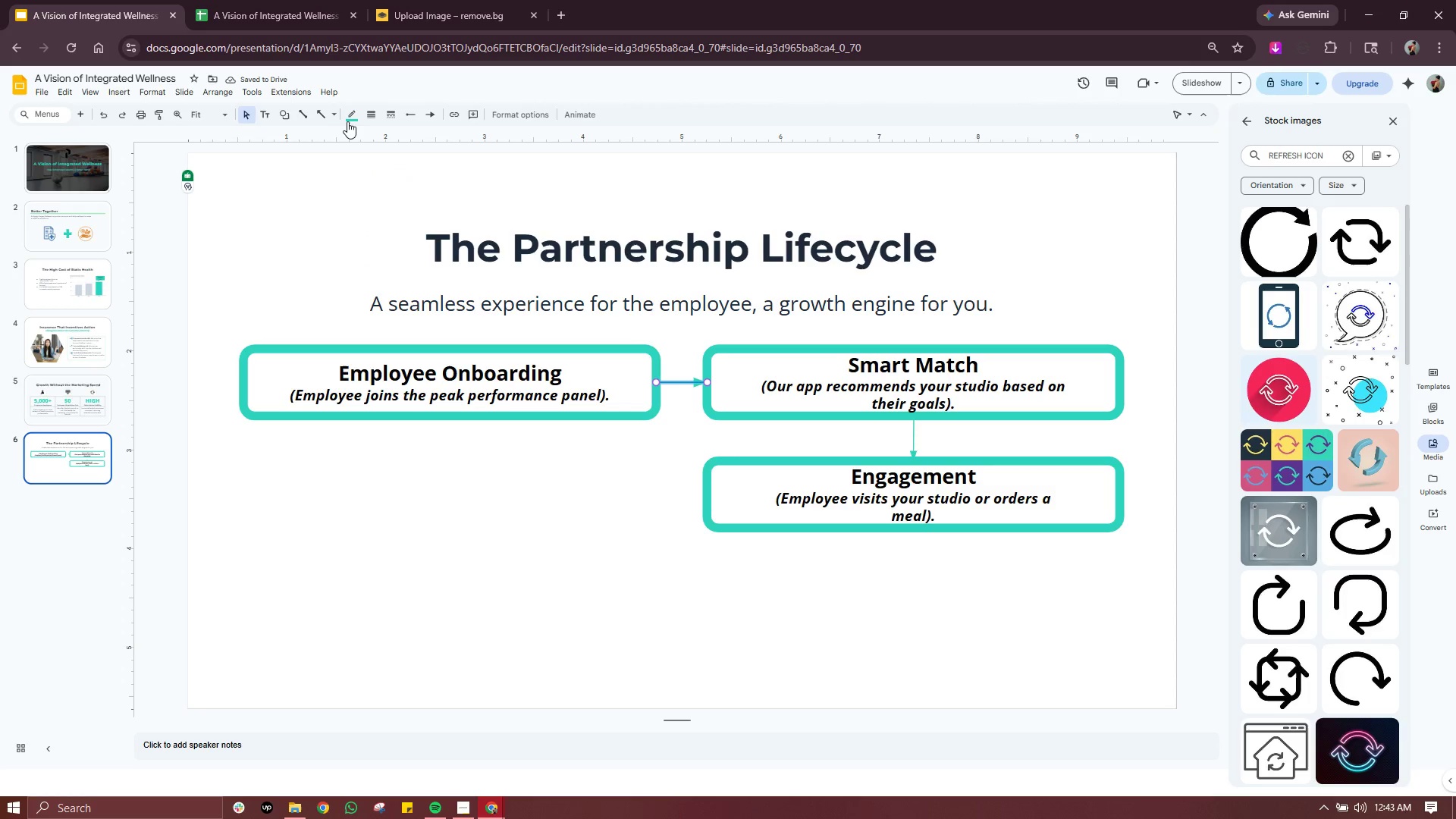 
left_click([348, 118])
 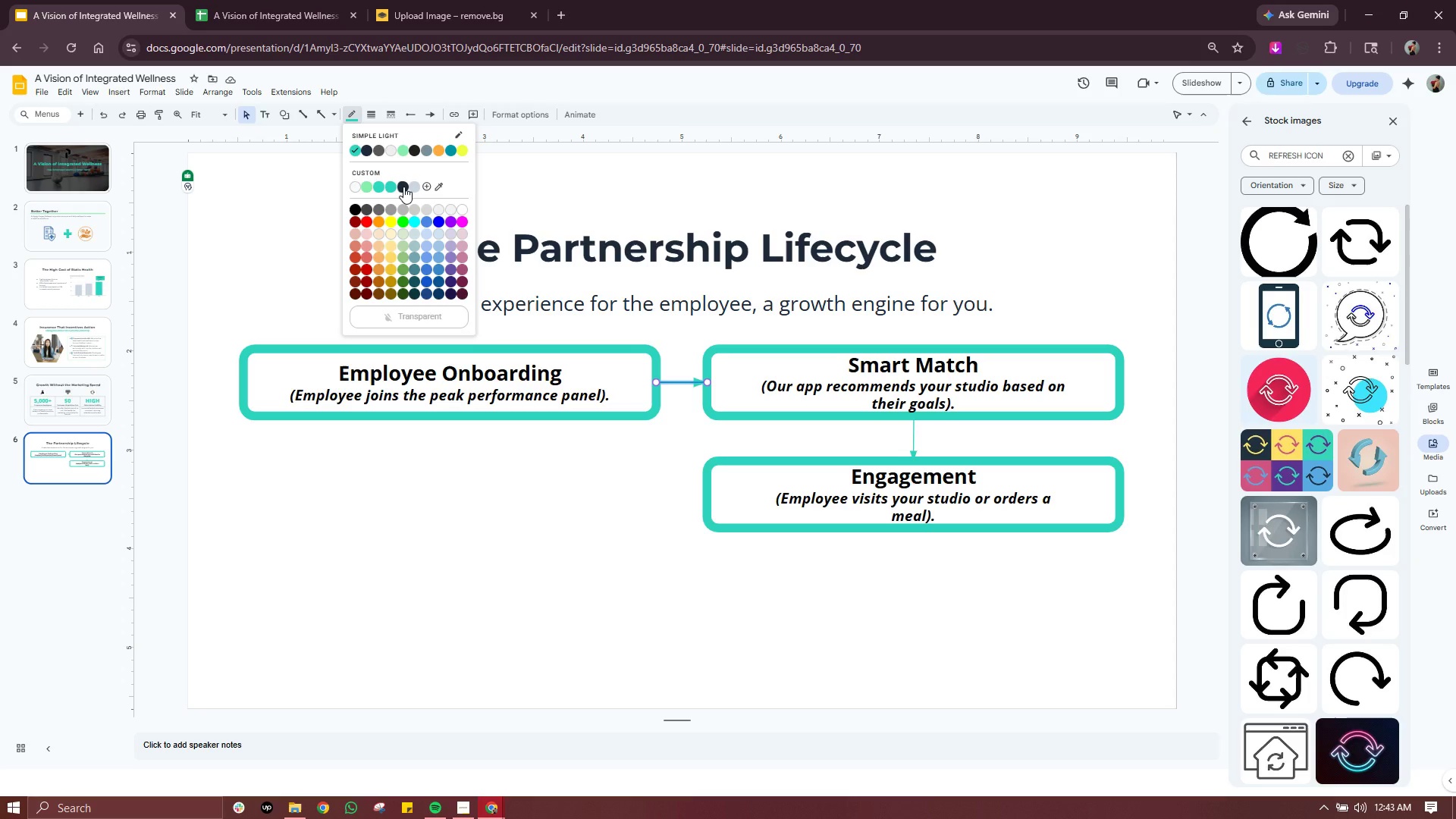 
left_click([403, 187])
 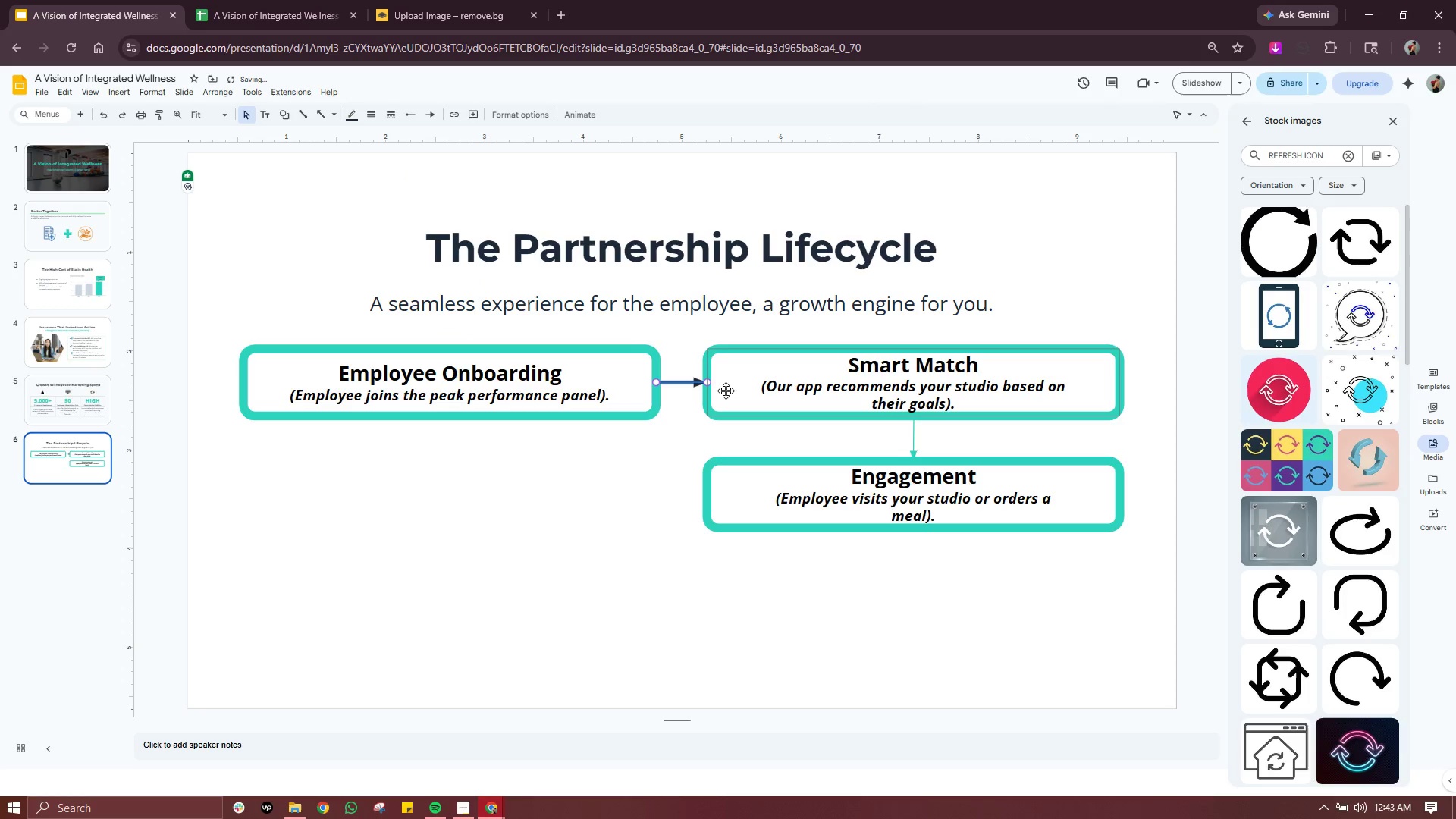 
left_click([650, 454])
 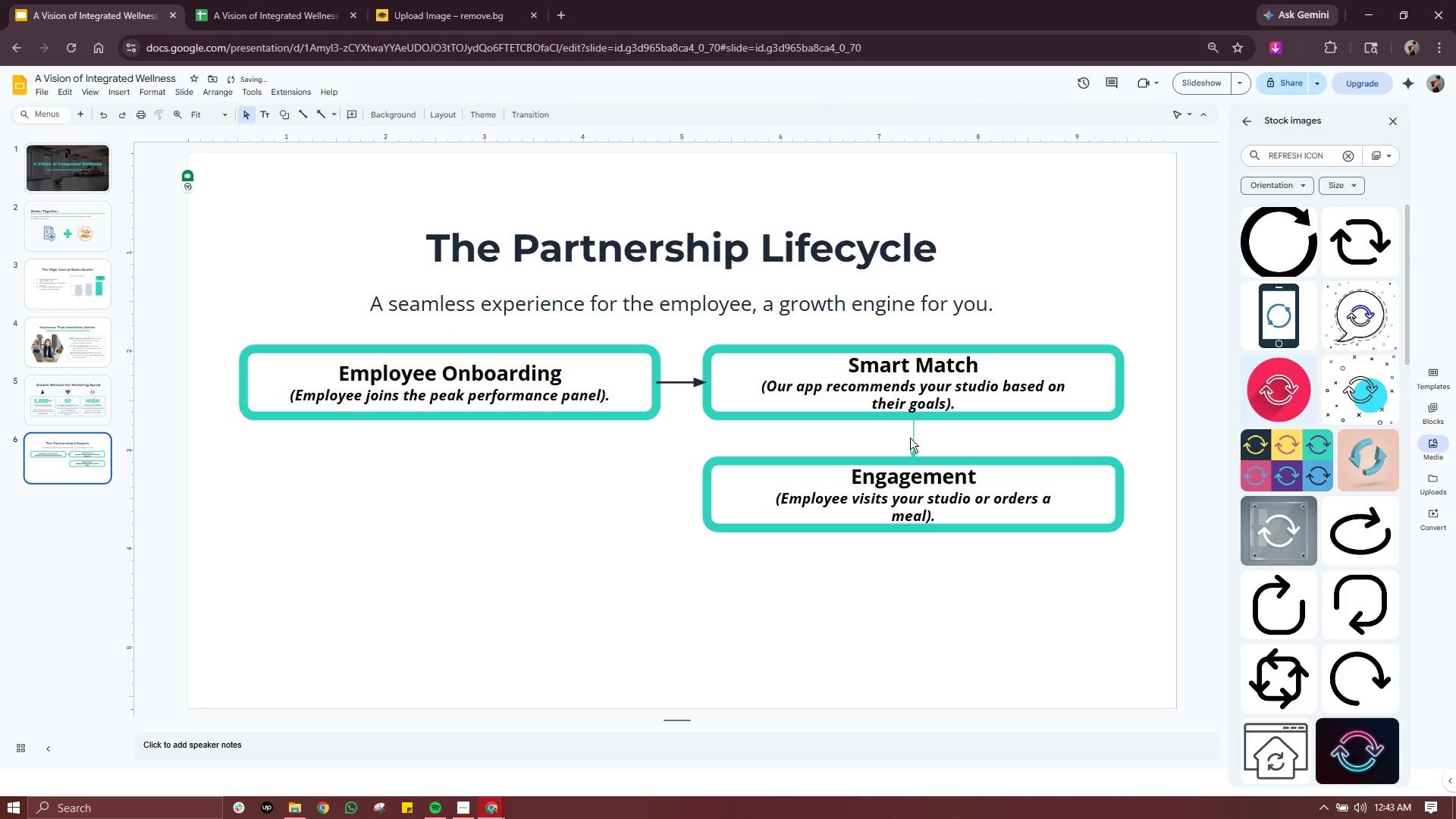 
left_click([917, 435])
 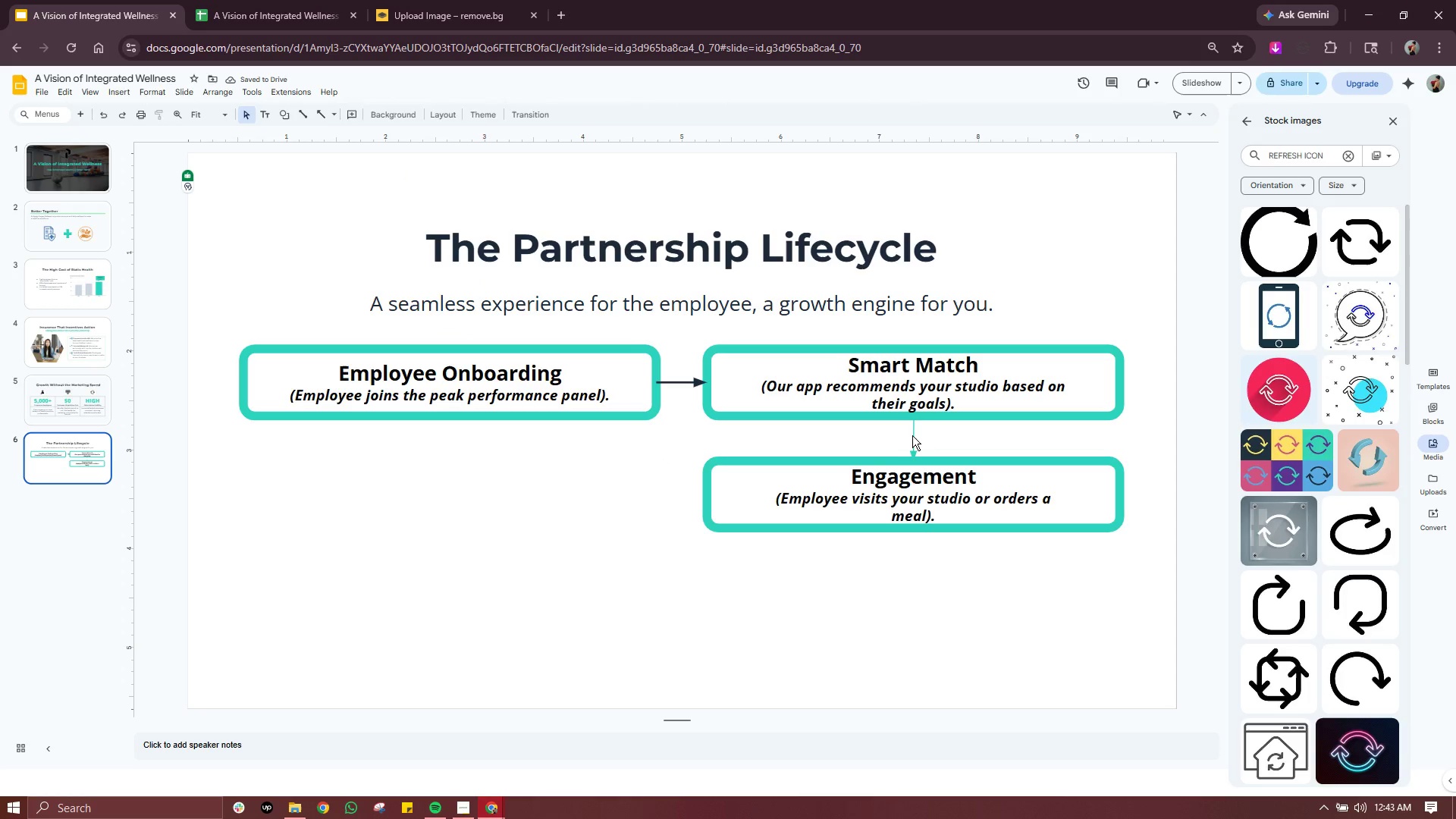 
left_click([912, 435])
 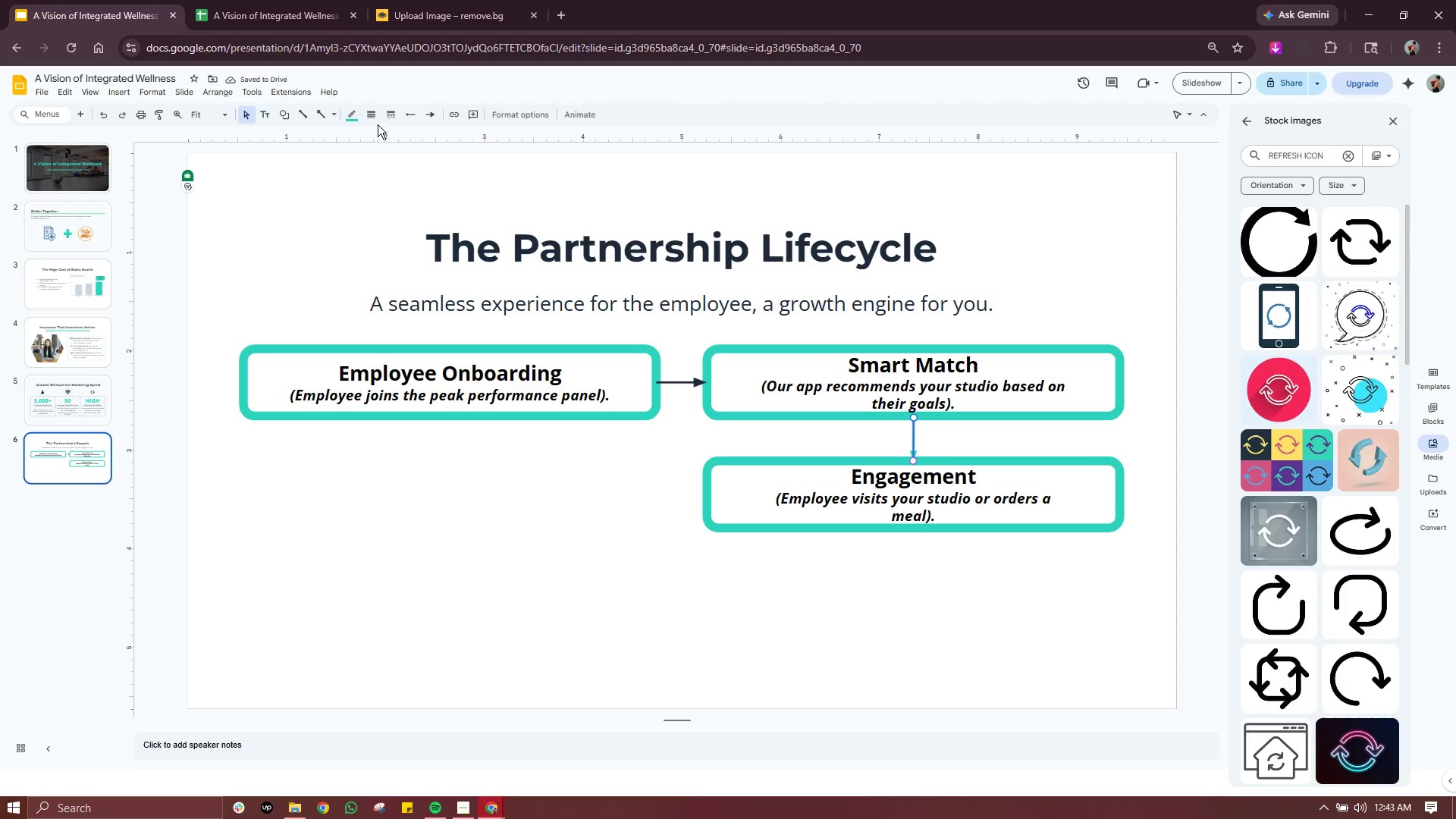 
left_click([375, 115])
 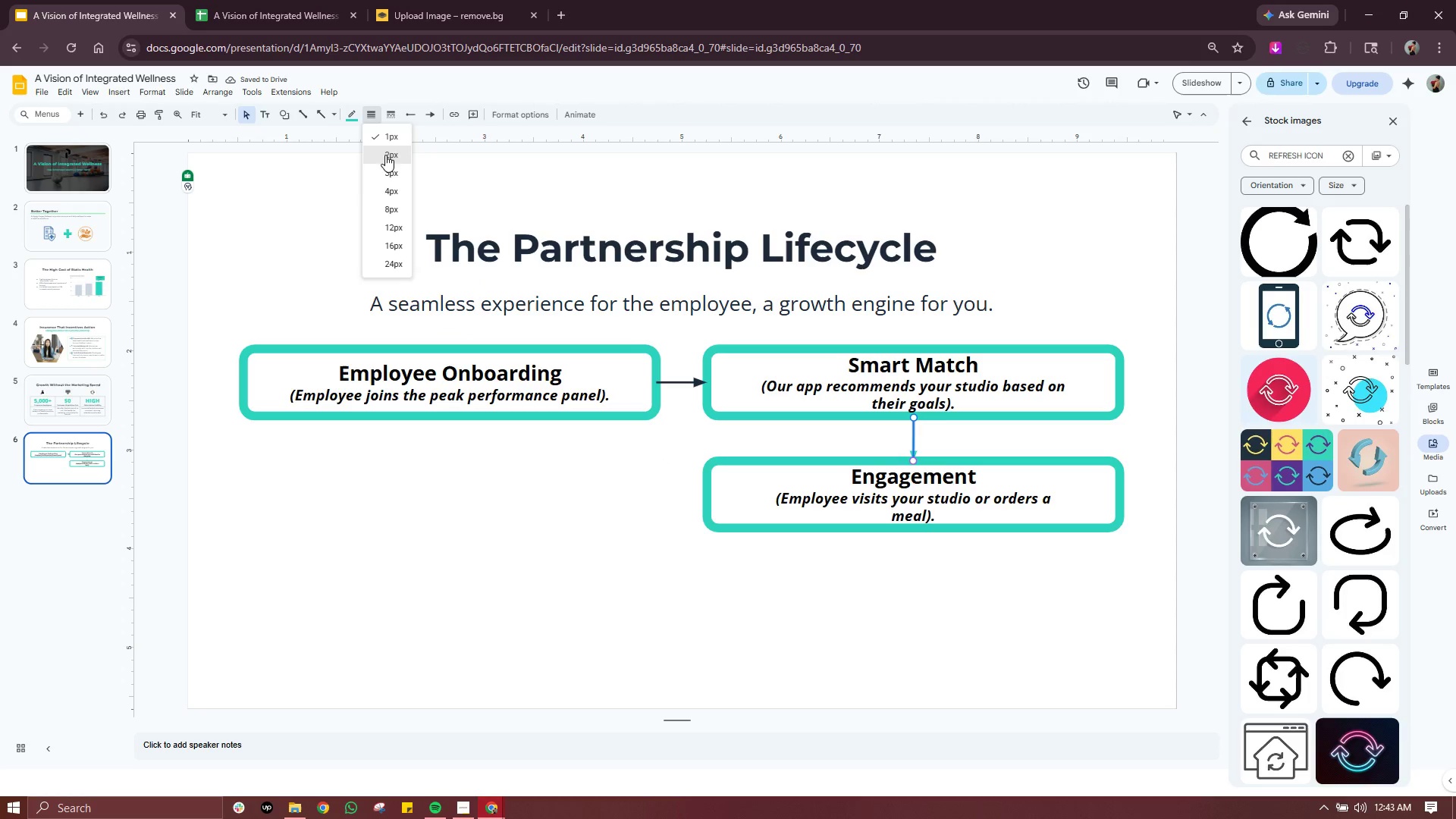 
left_click([385, 155])
 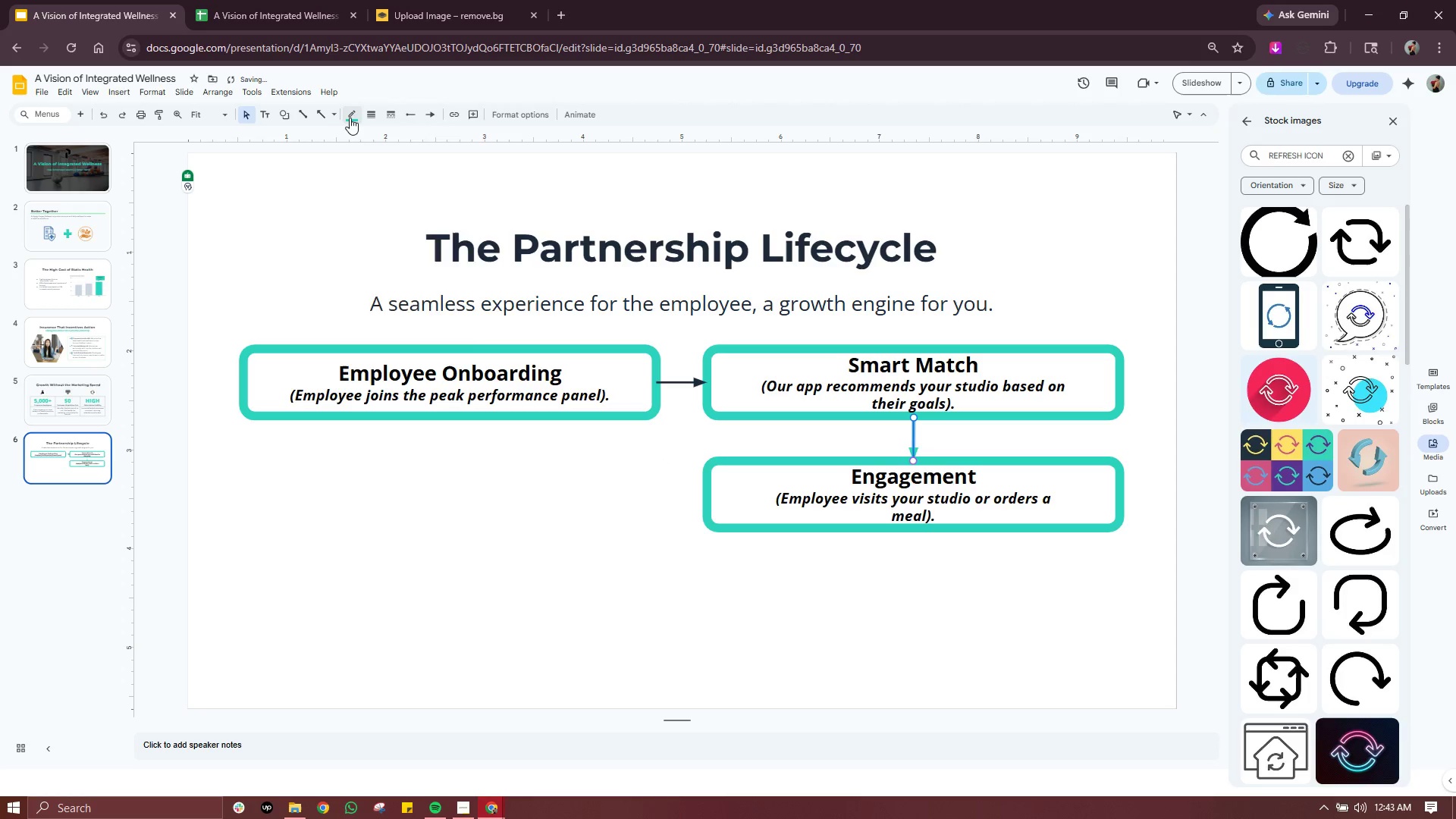 
left_click([350, 118])
 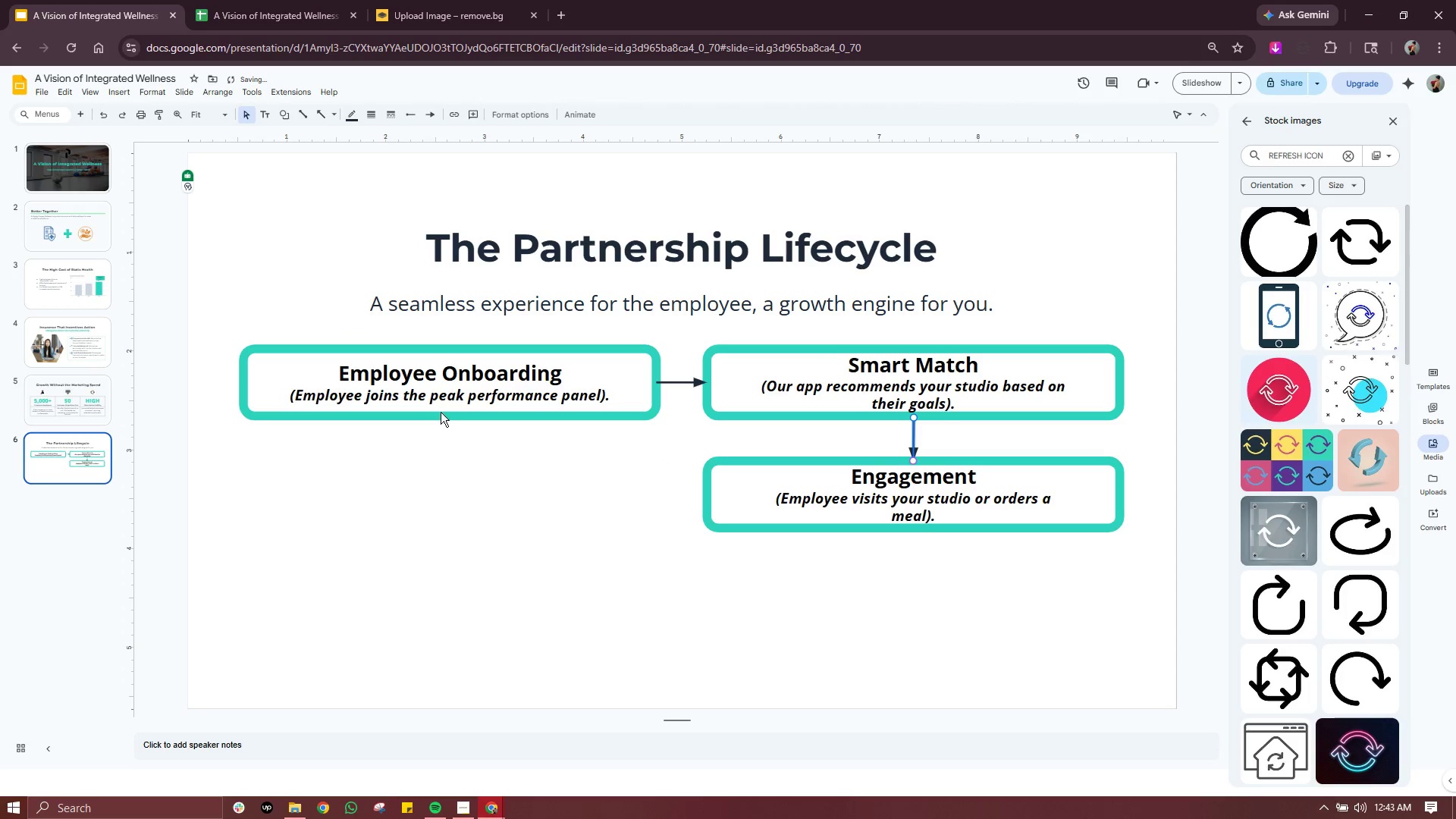 
double_click([440, 560])
 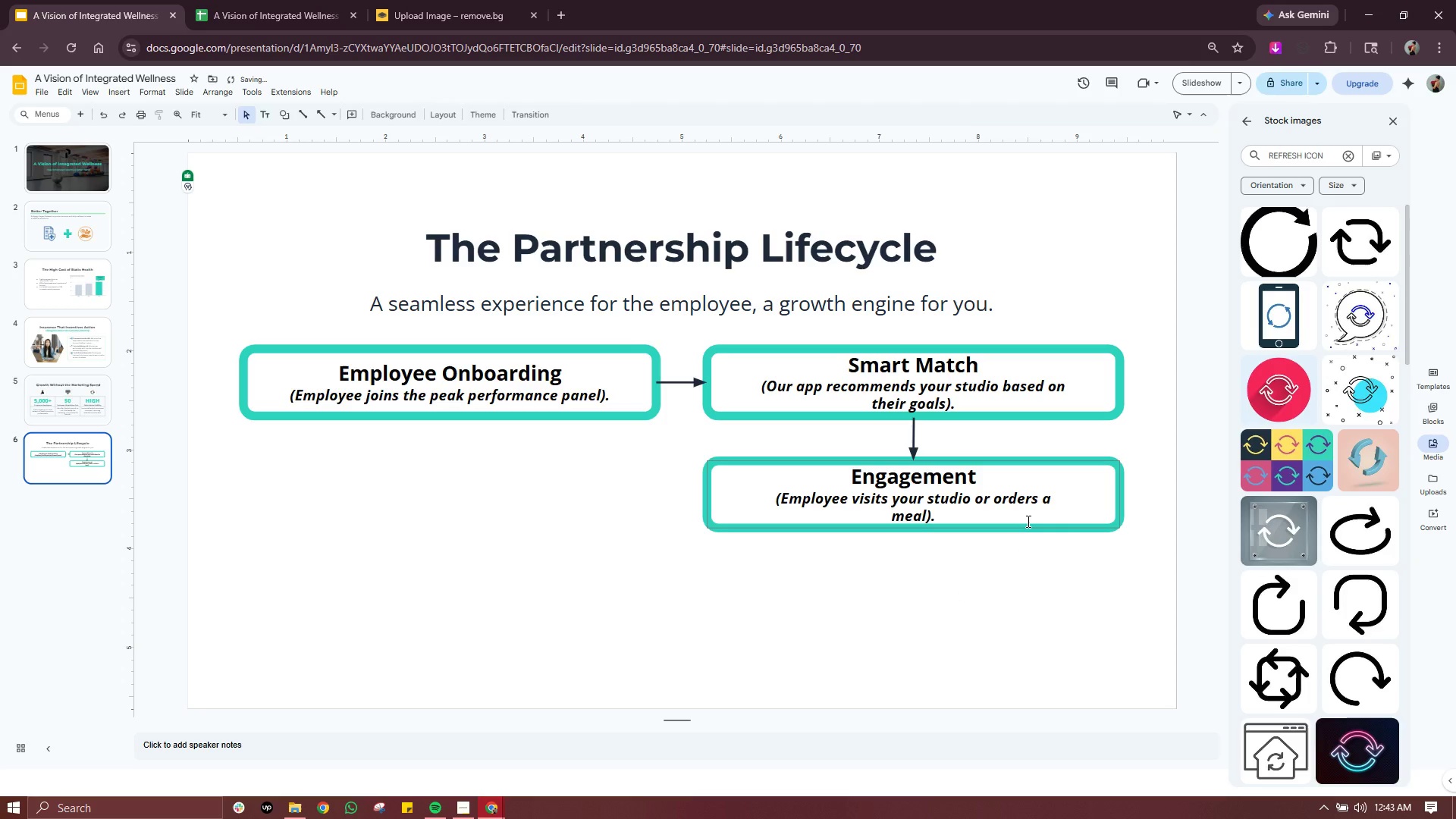 
left_click([1027, 521])
 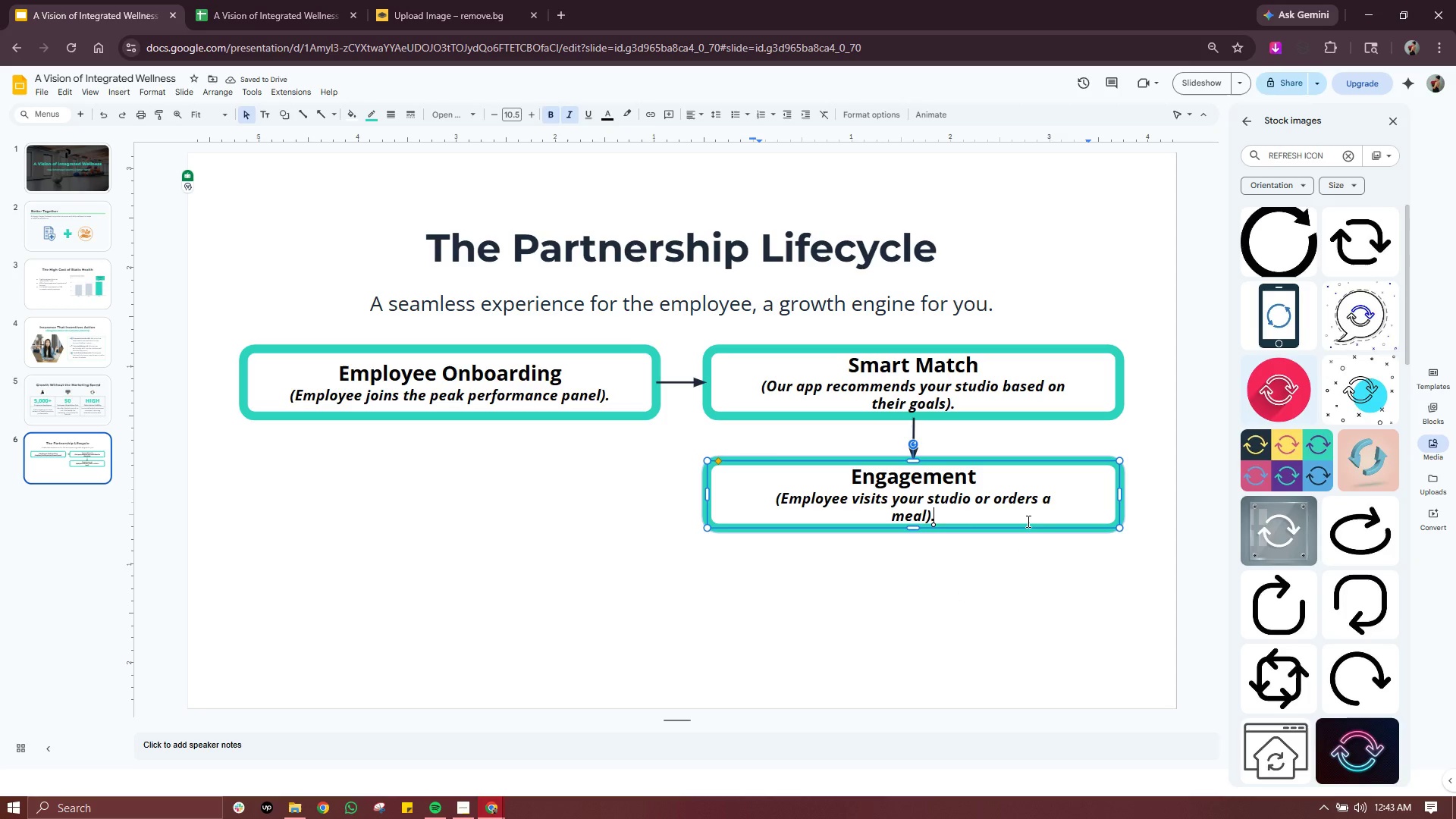 
key(Control+C)
 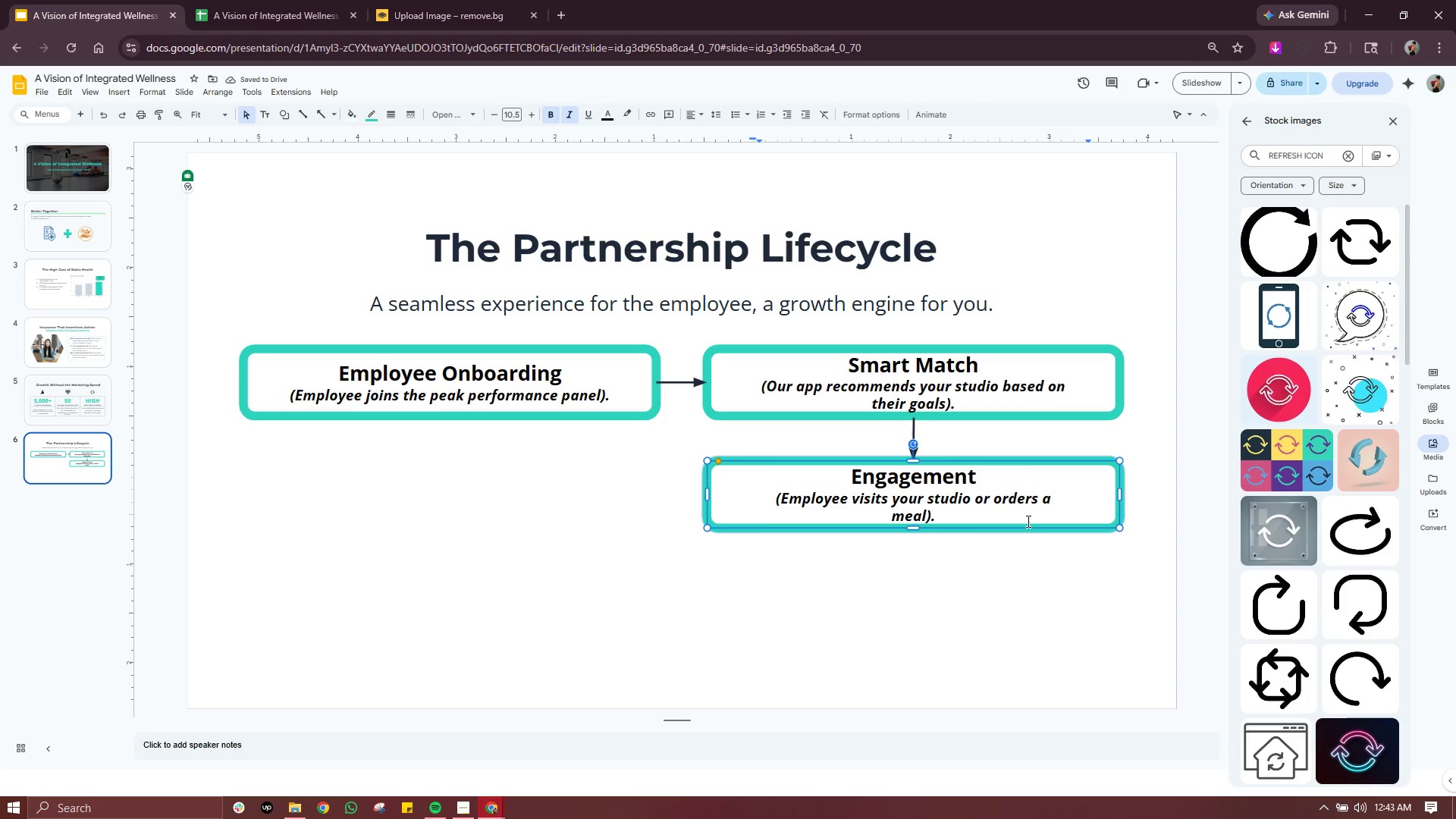 
key(Control+V)
 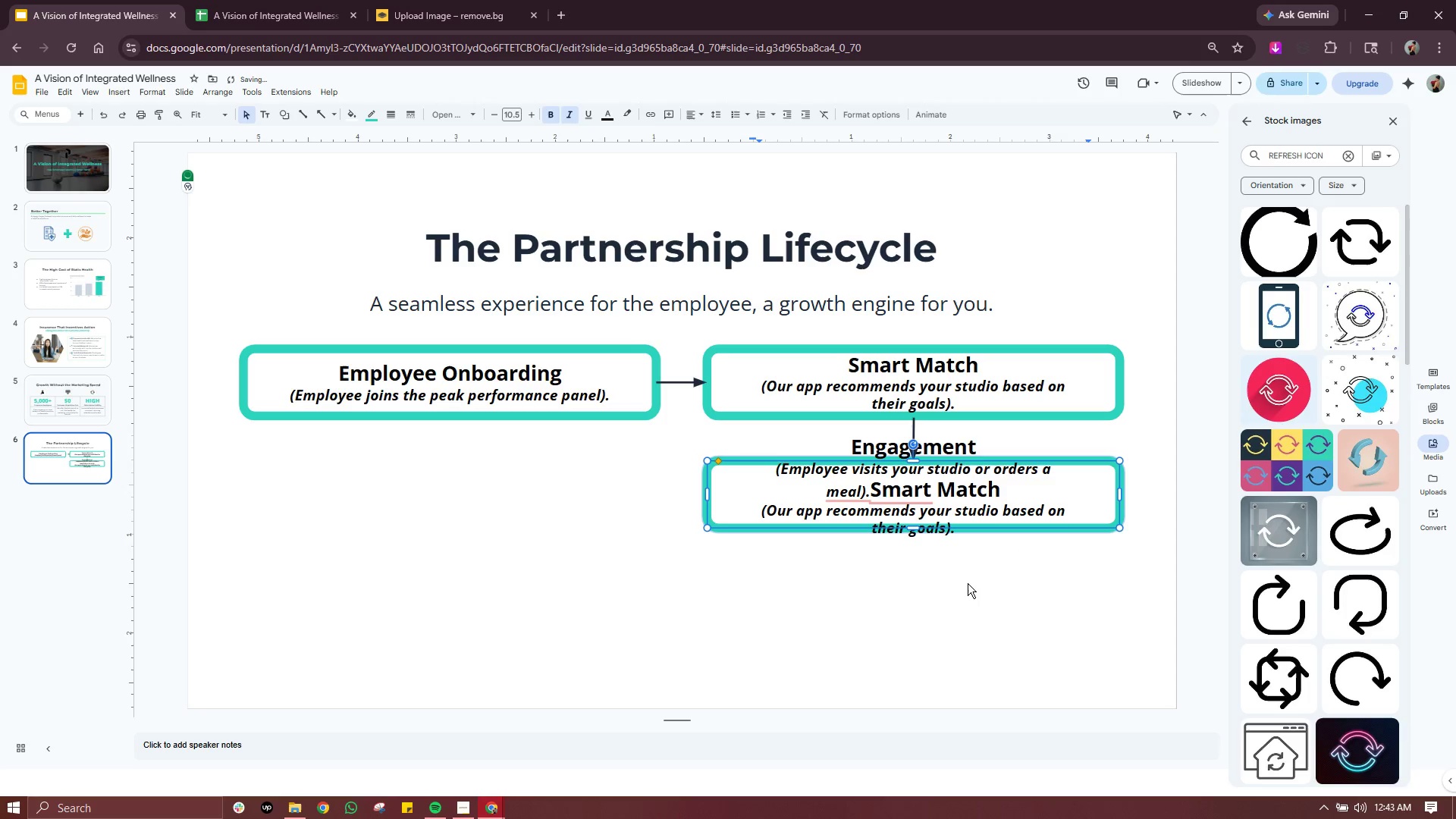 
key(Control+ControlLeft)
 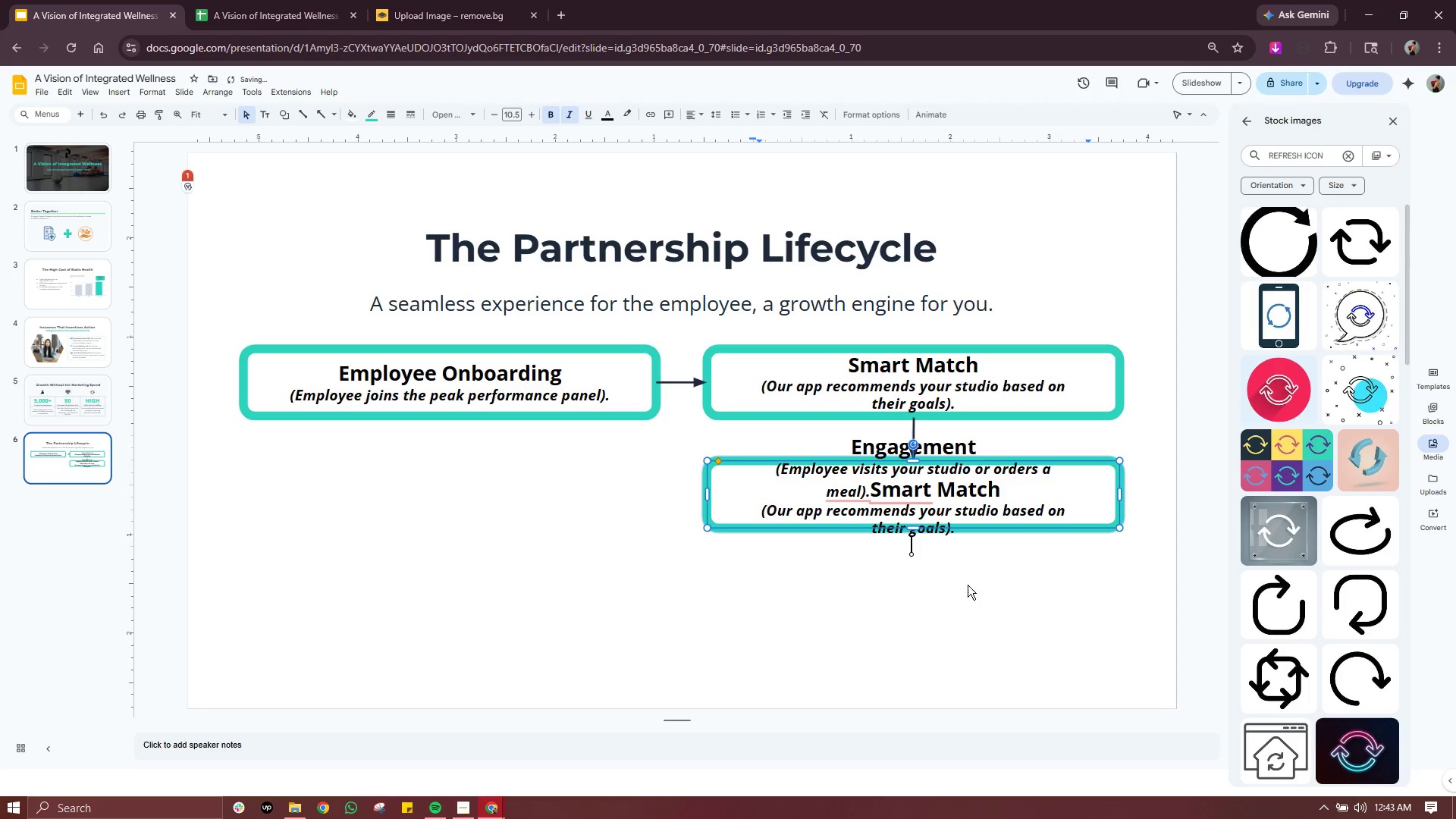 
key(Control+Z)
 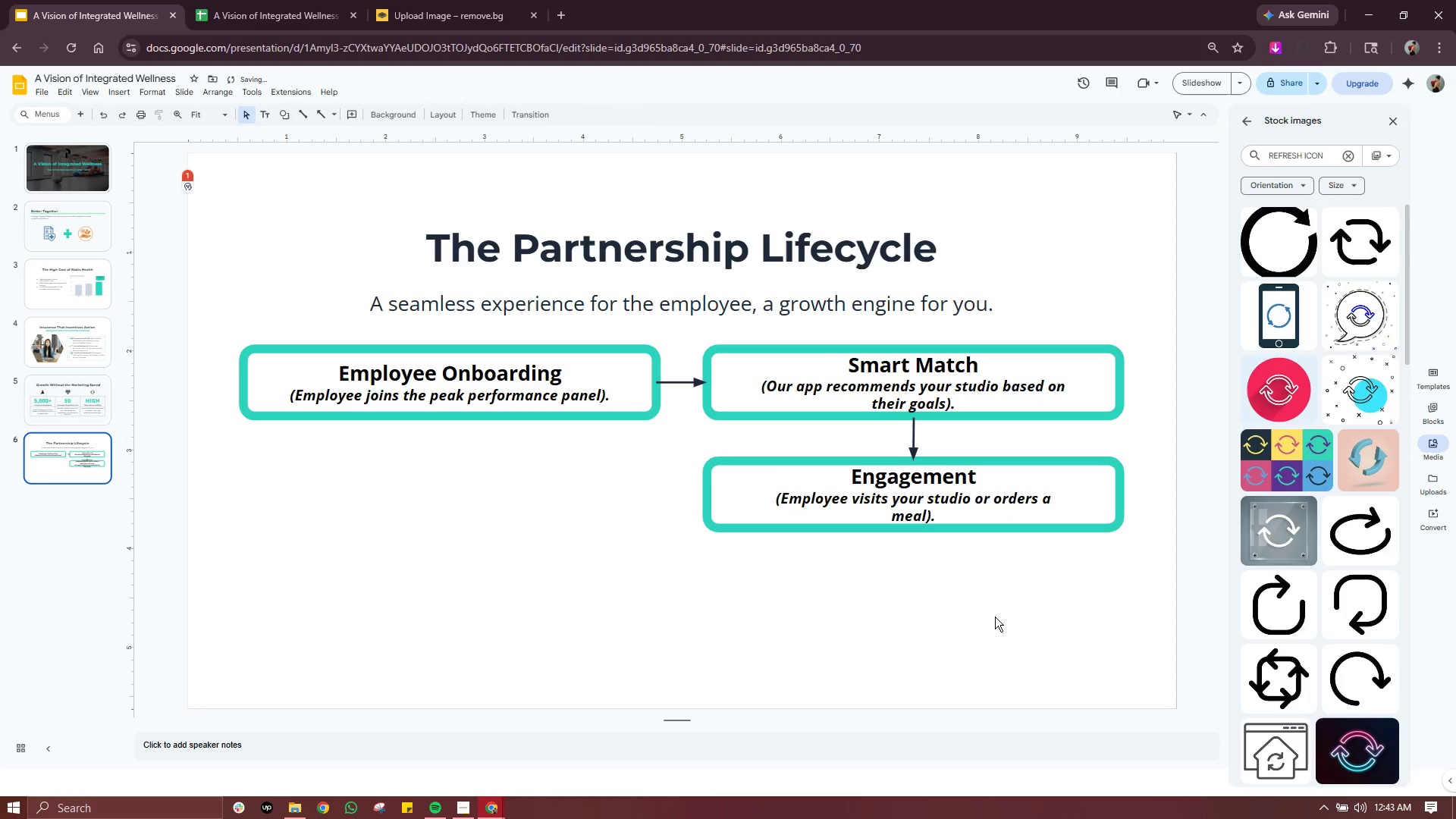 
left_click([995, 617])
 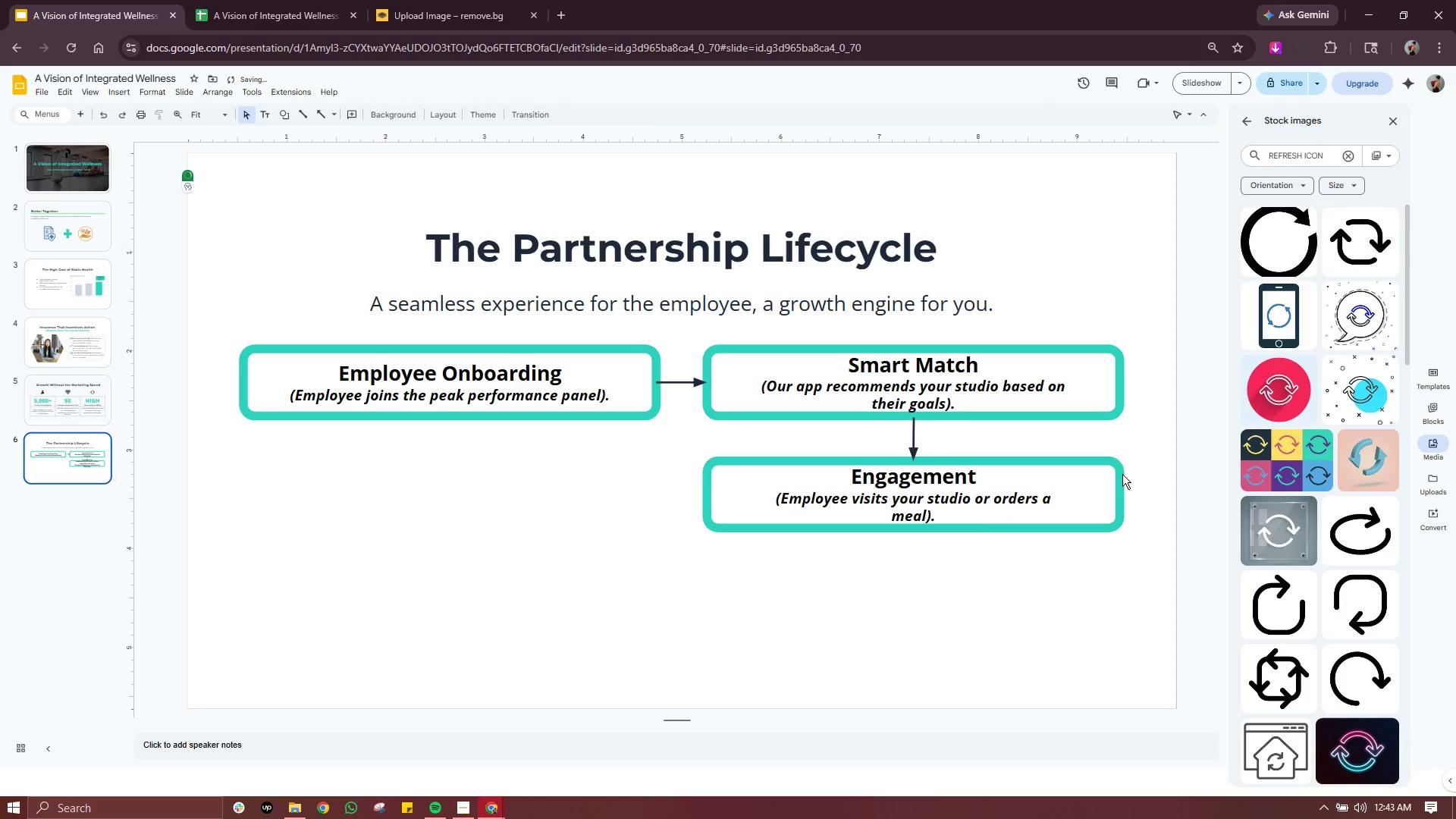 
left_click([1122, 474])
 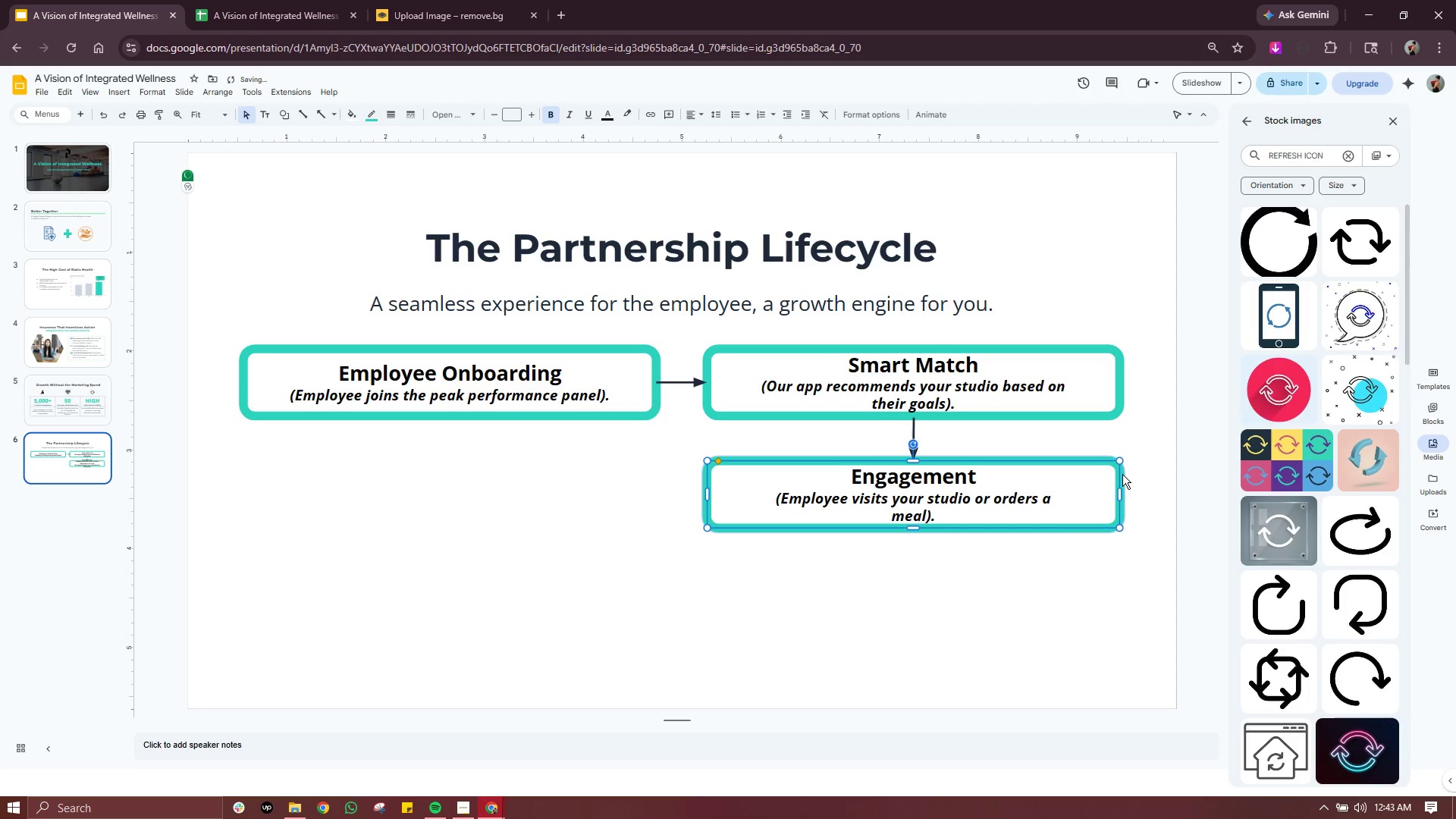 
key(Control+C)
 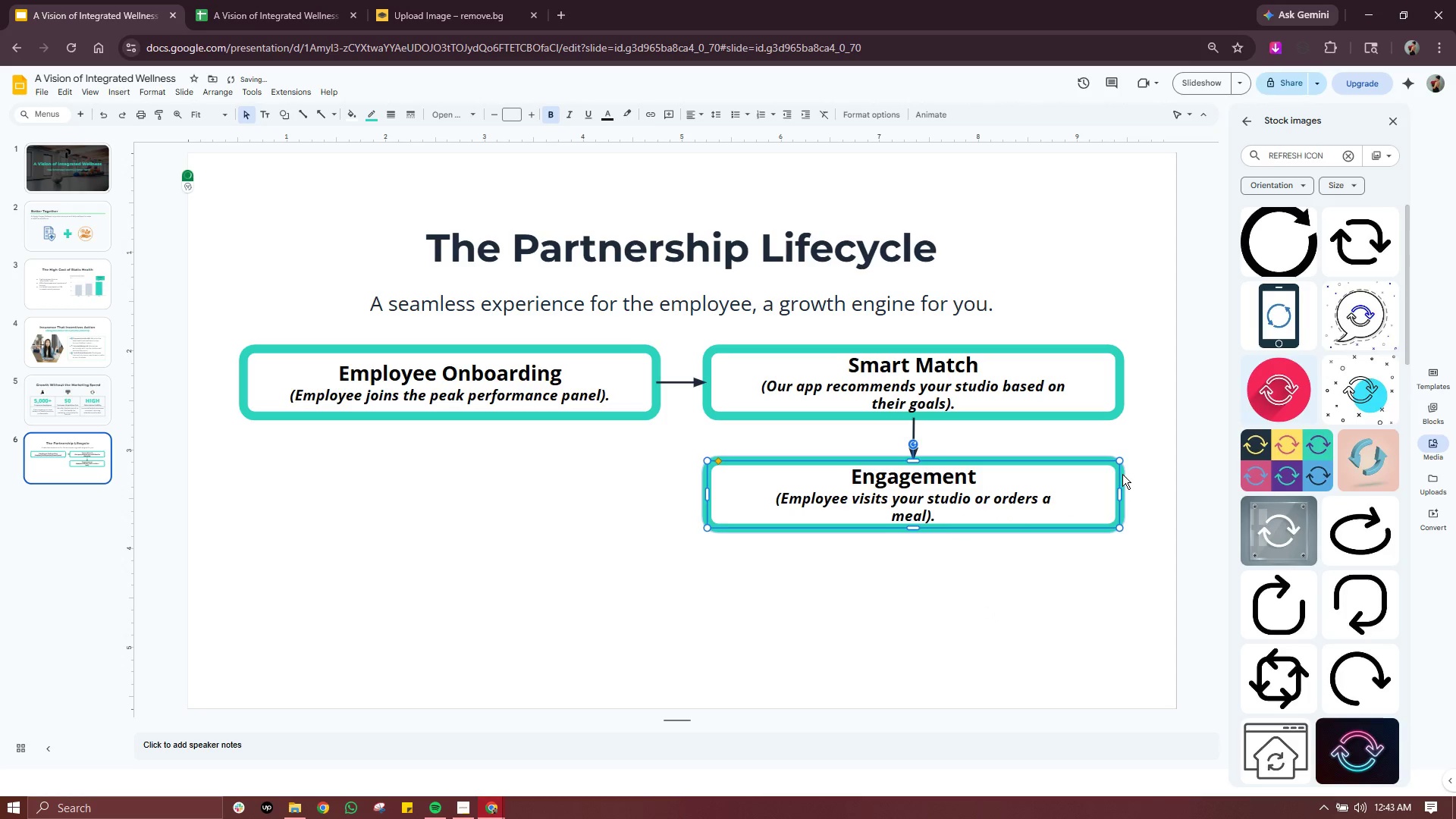 
key(Control+V)
 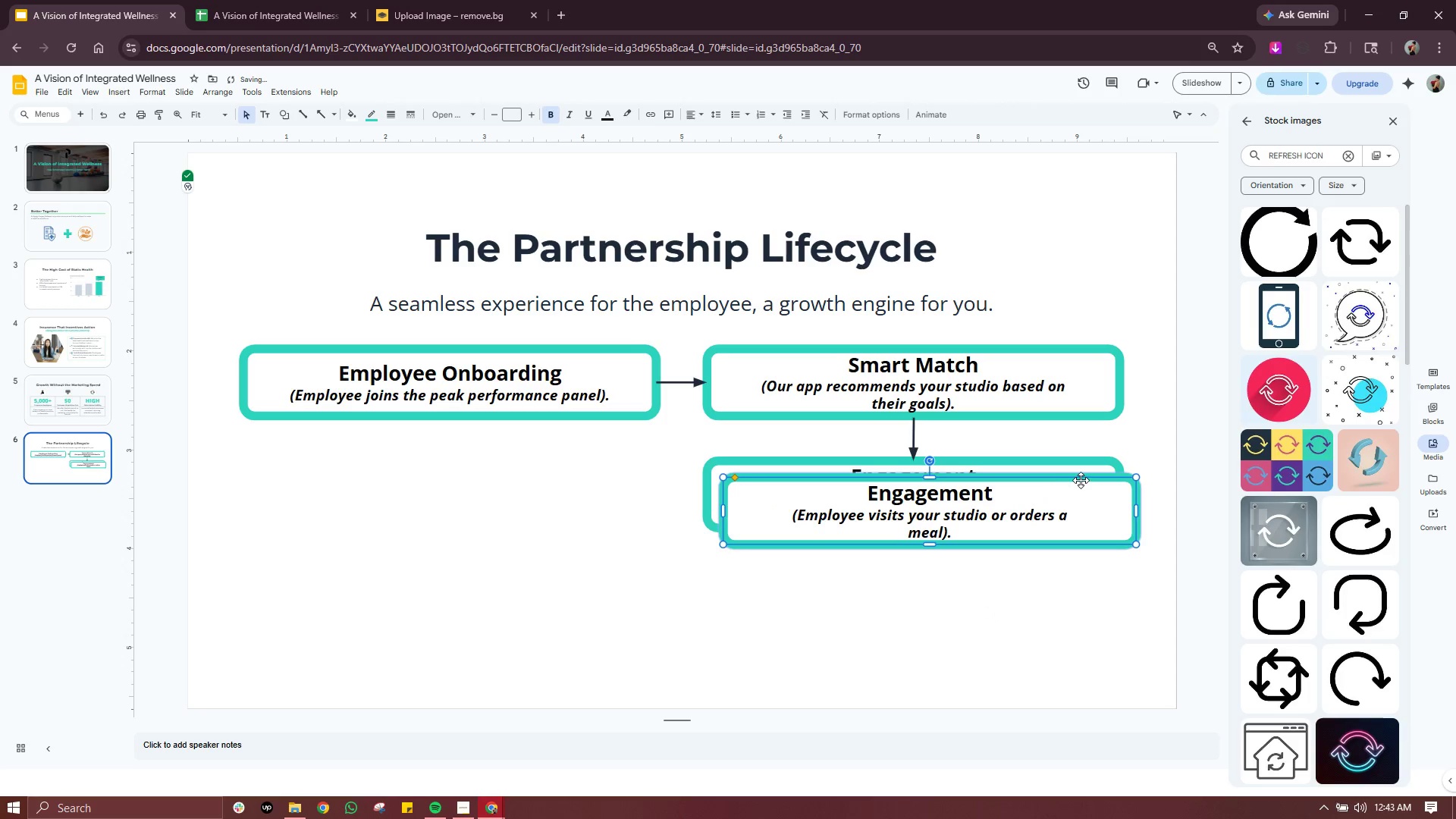 
left_click_drag(start_coordinate=[1081, 480], to_coordinate=[599, 463])
 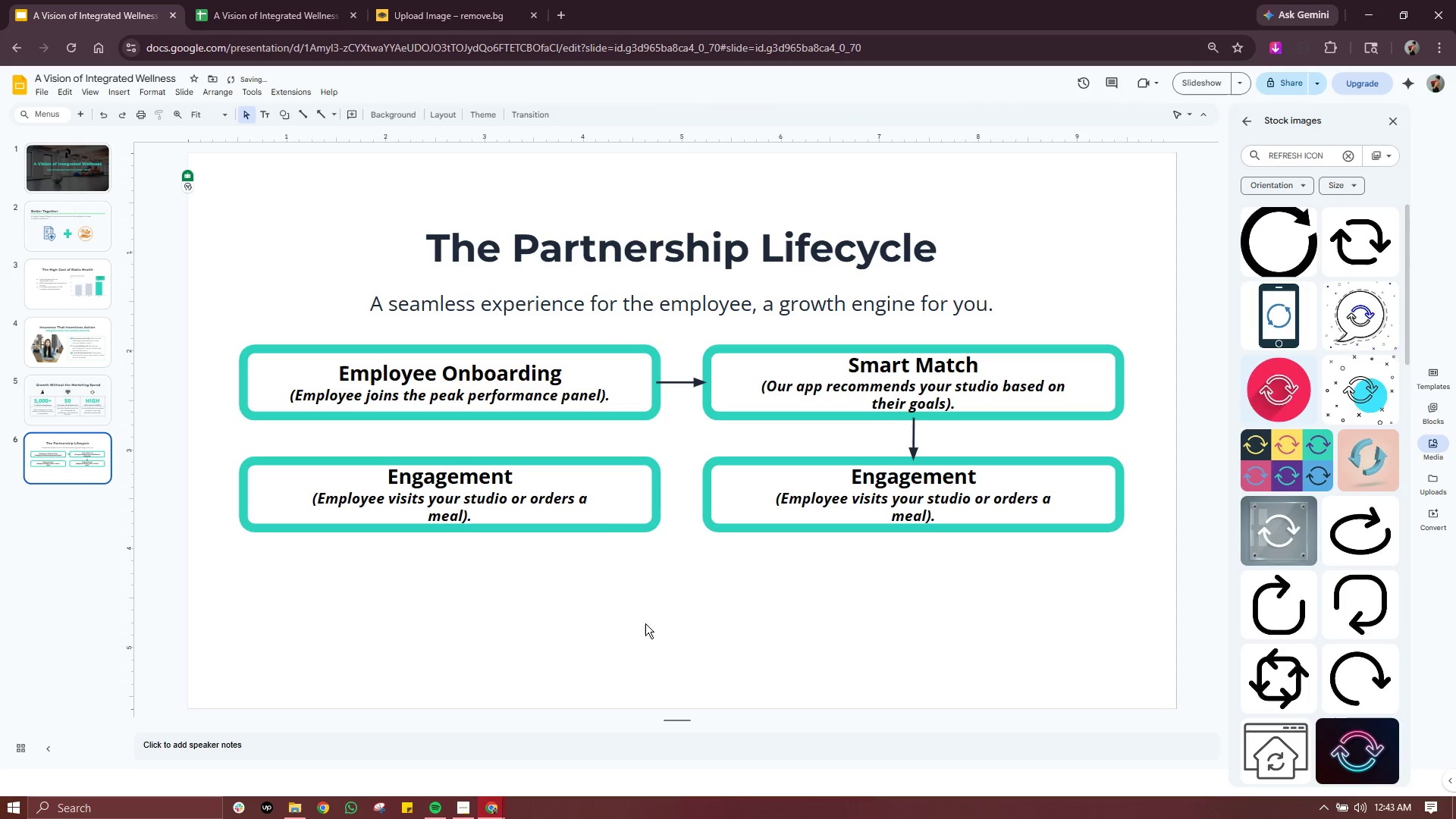 
left_click([645, 623])
 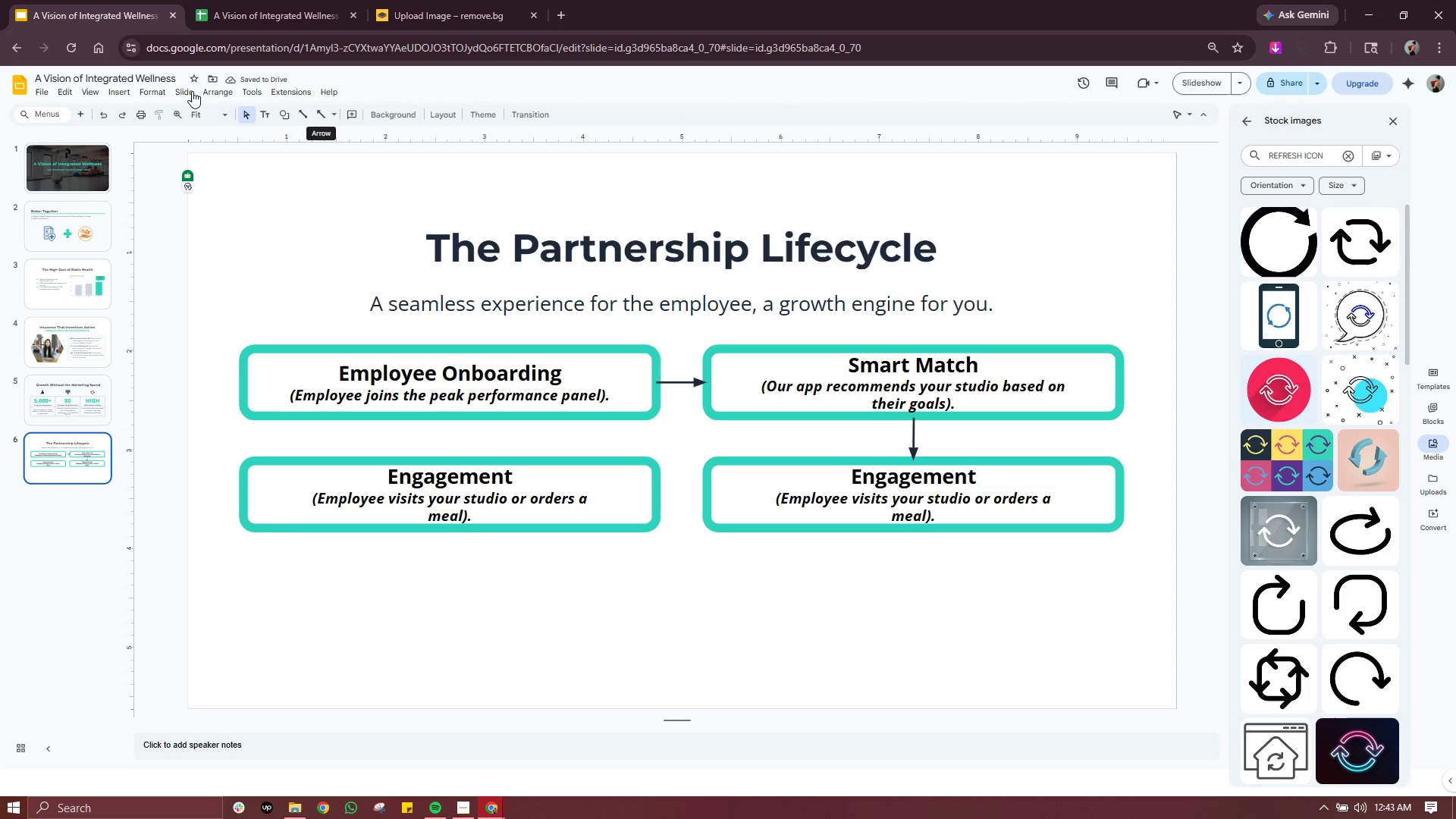 
wait(5.42)
 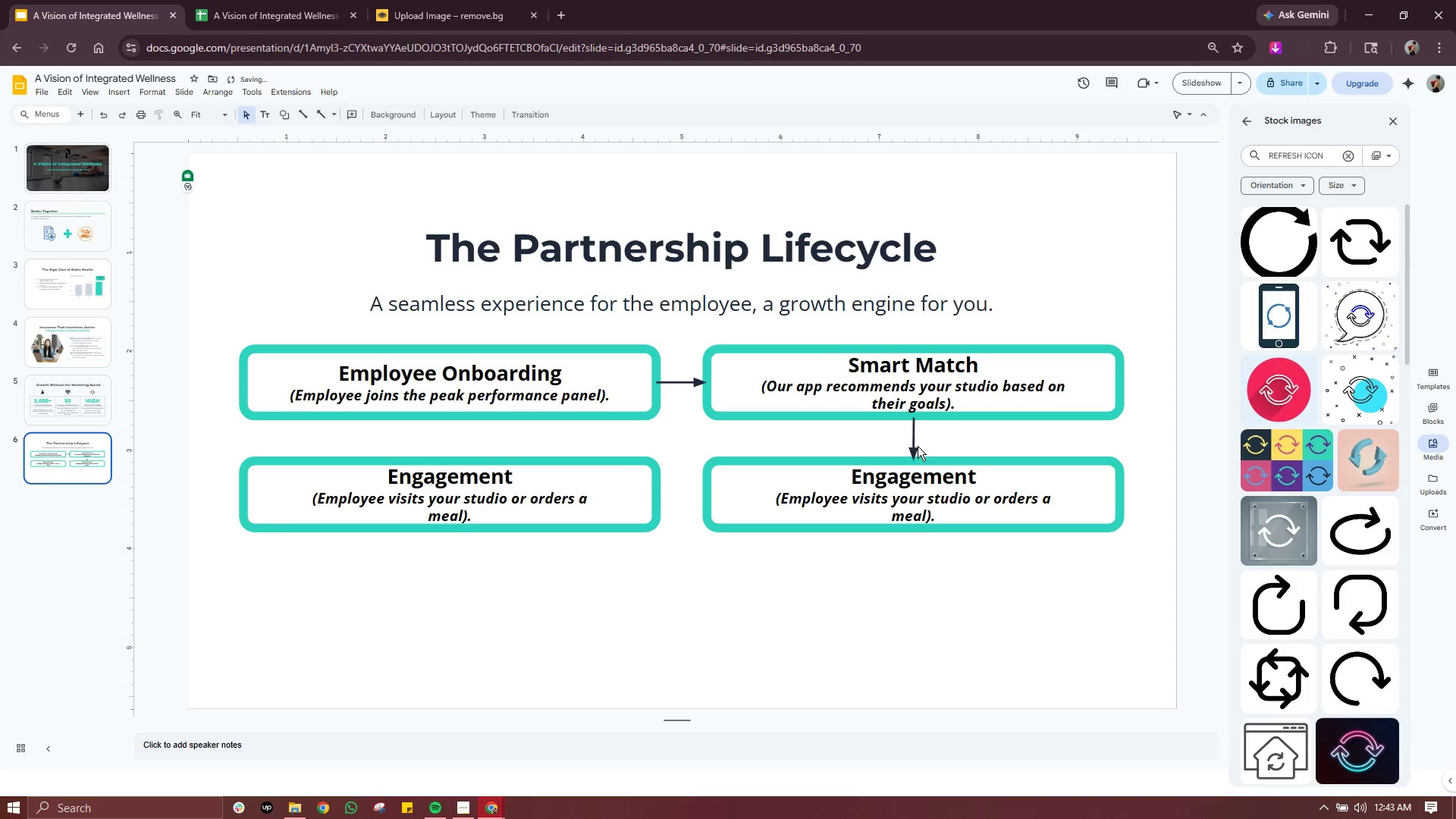 
left_click([121, 96])
 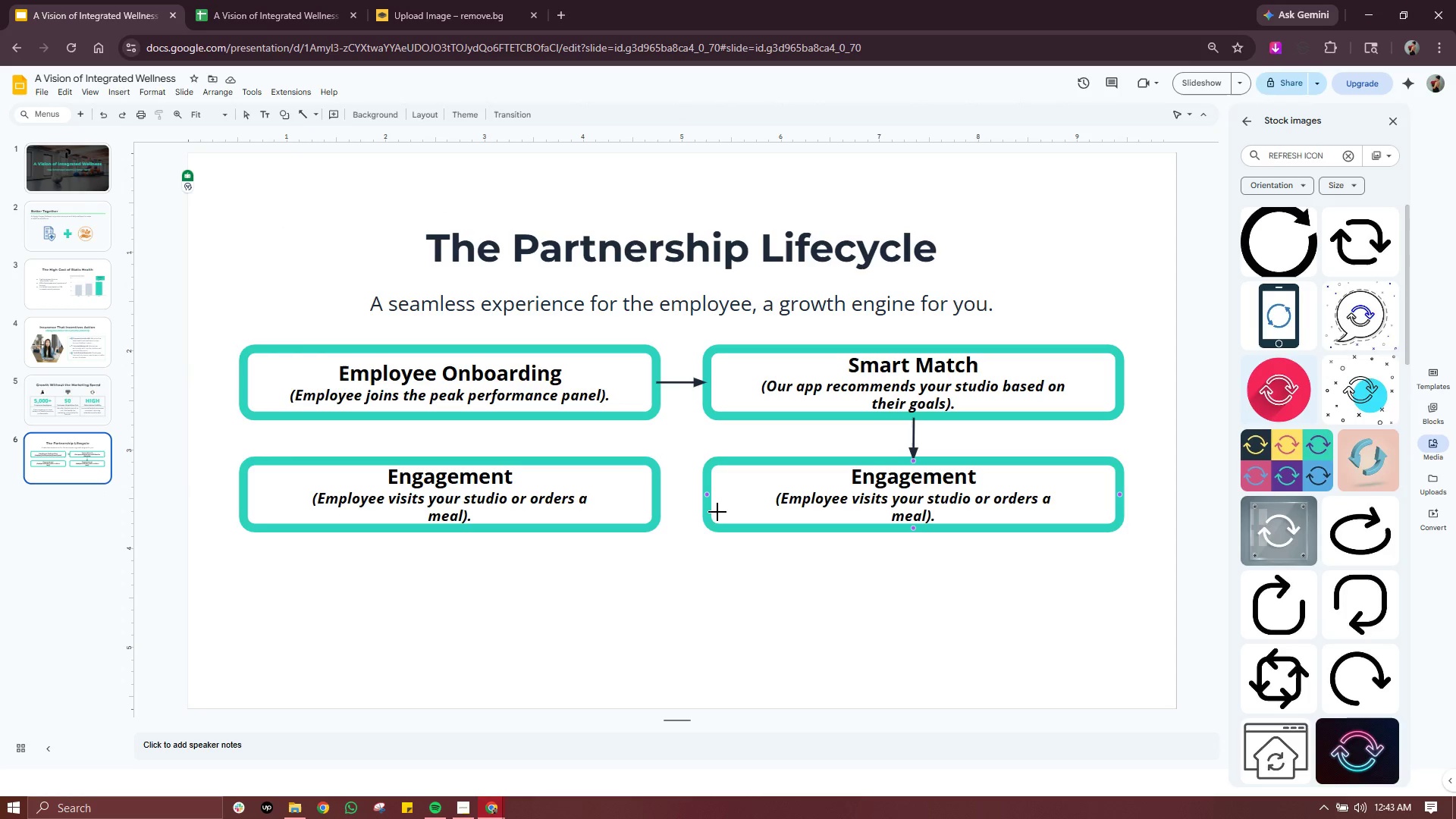 
left_click([706, 495])
 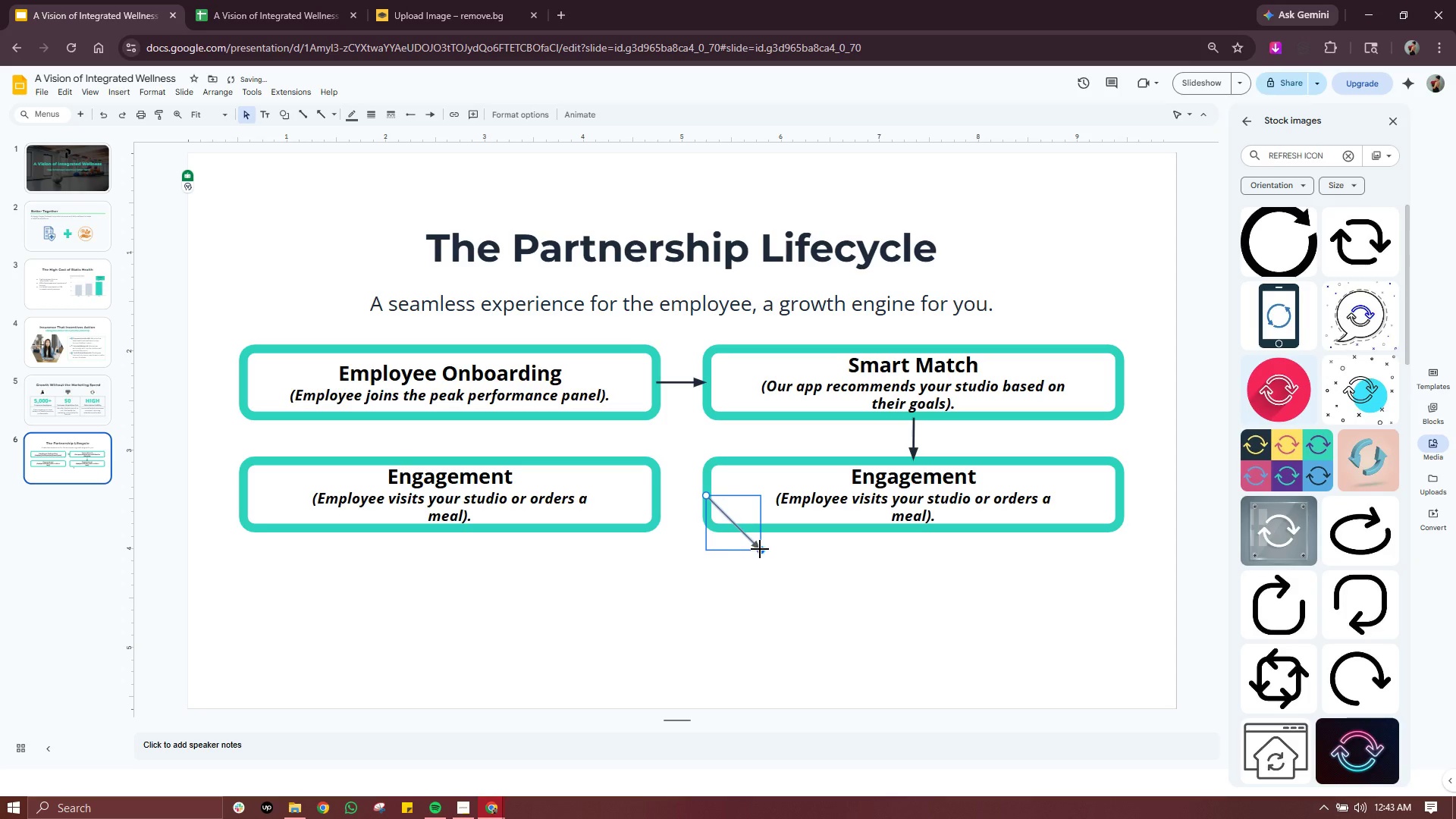 
left_click_drag(start_coordinate=[760, 549], to_coordinate=[654, 497])
 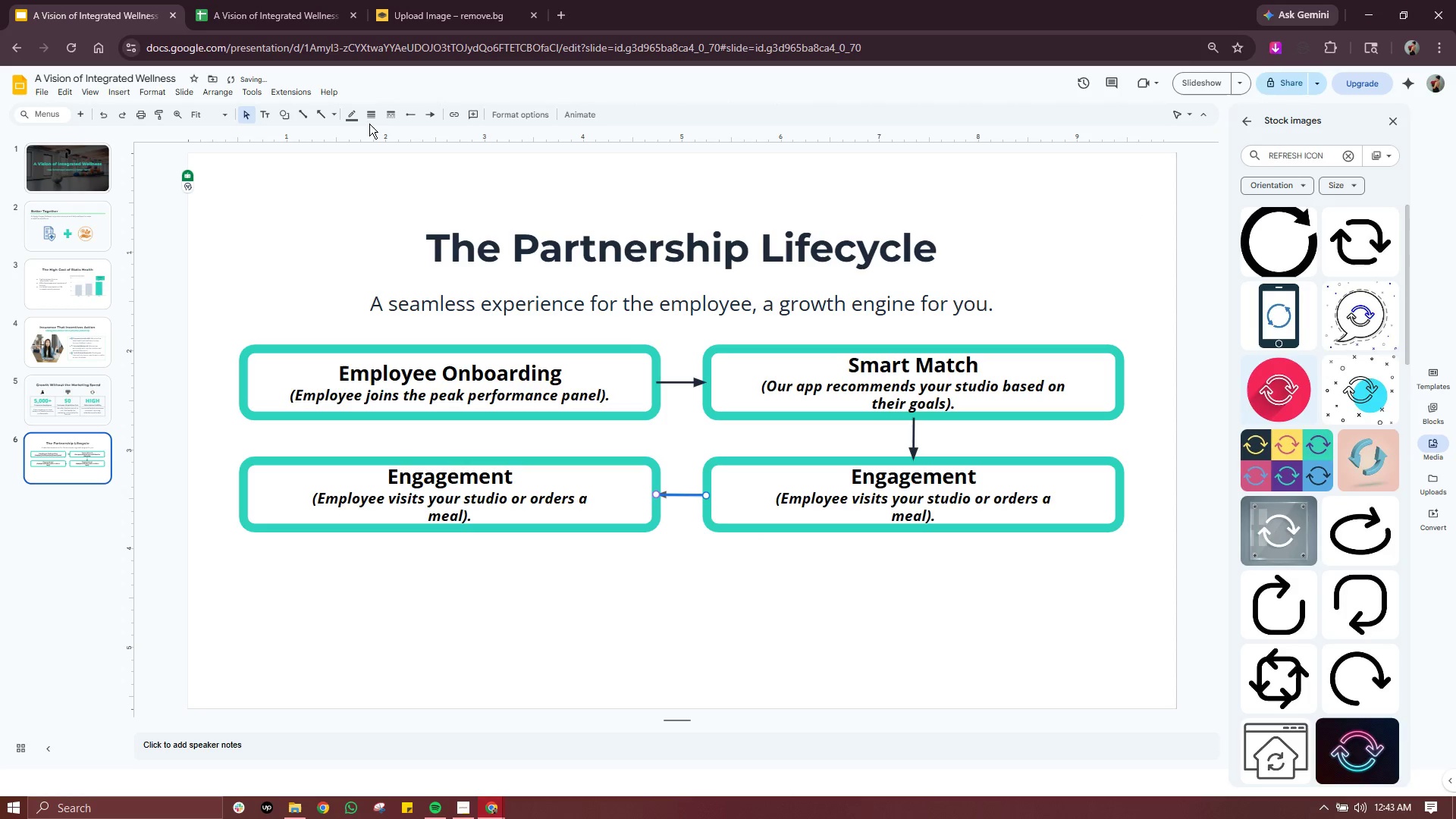 
left_click([370, 118])
 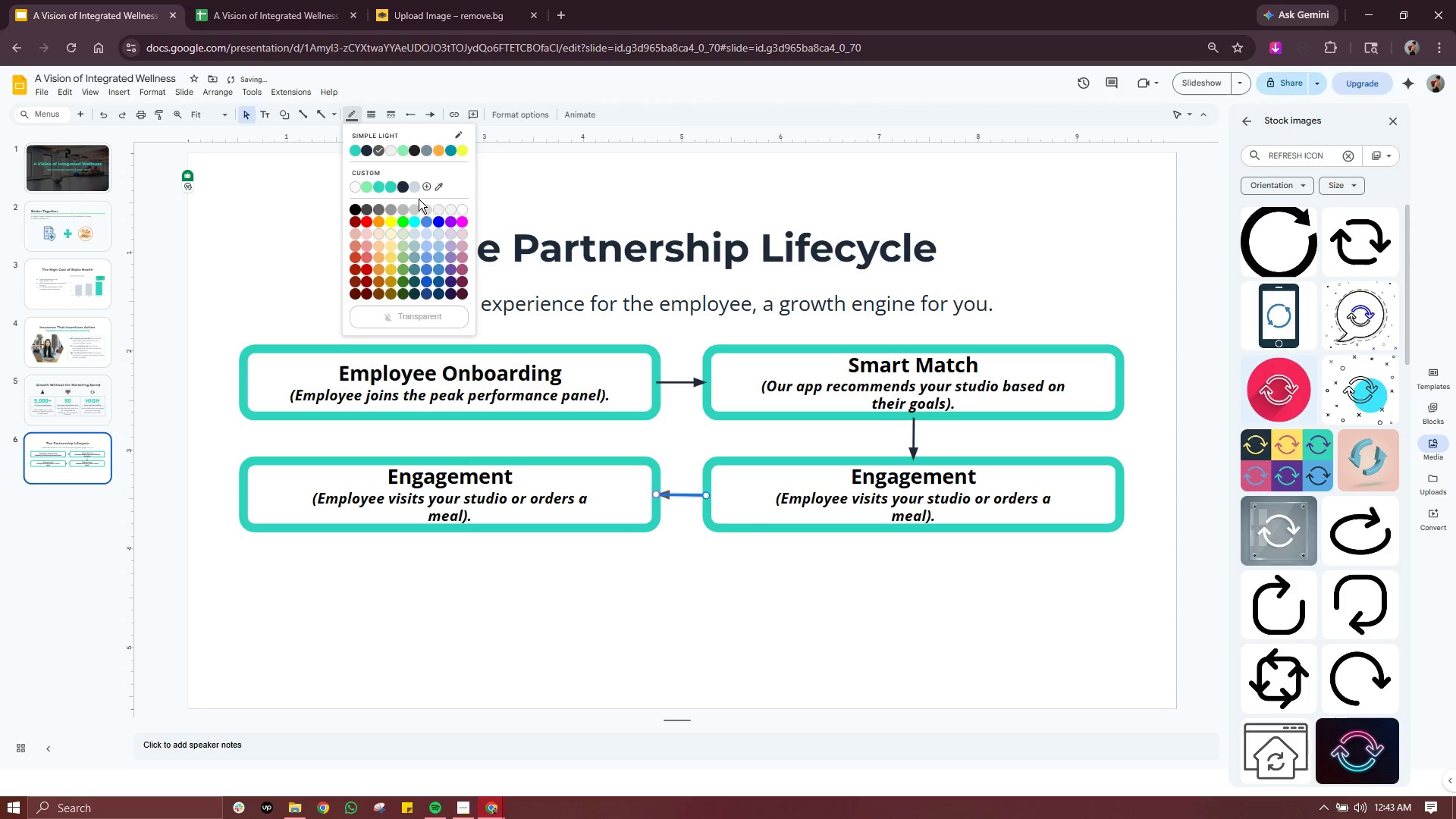 
left_click([399, 187])
 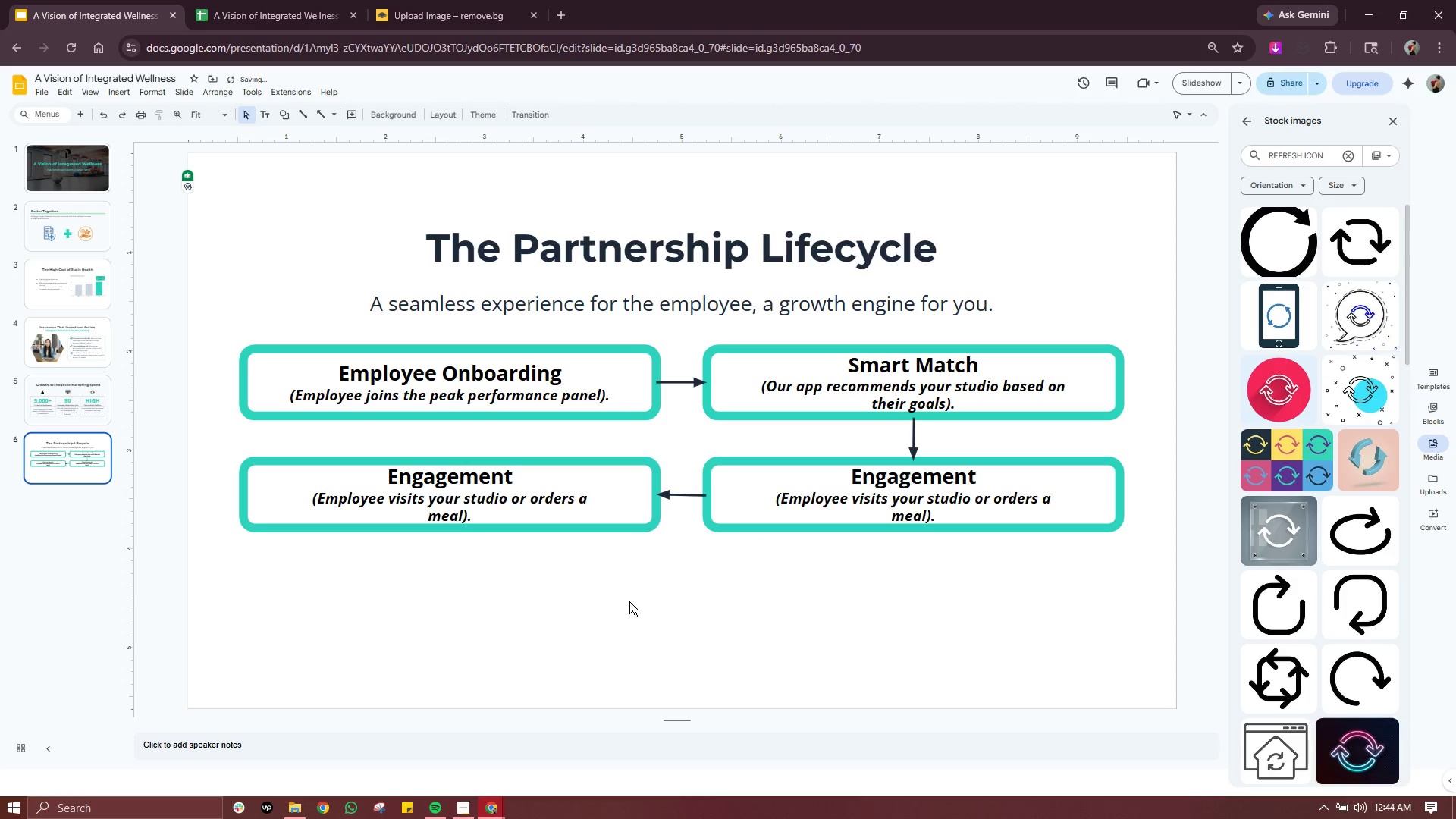 
double_click([607, 664])
 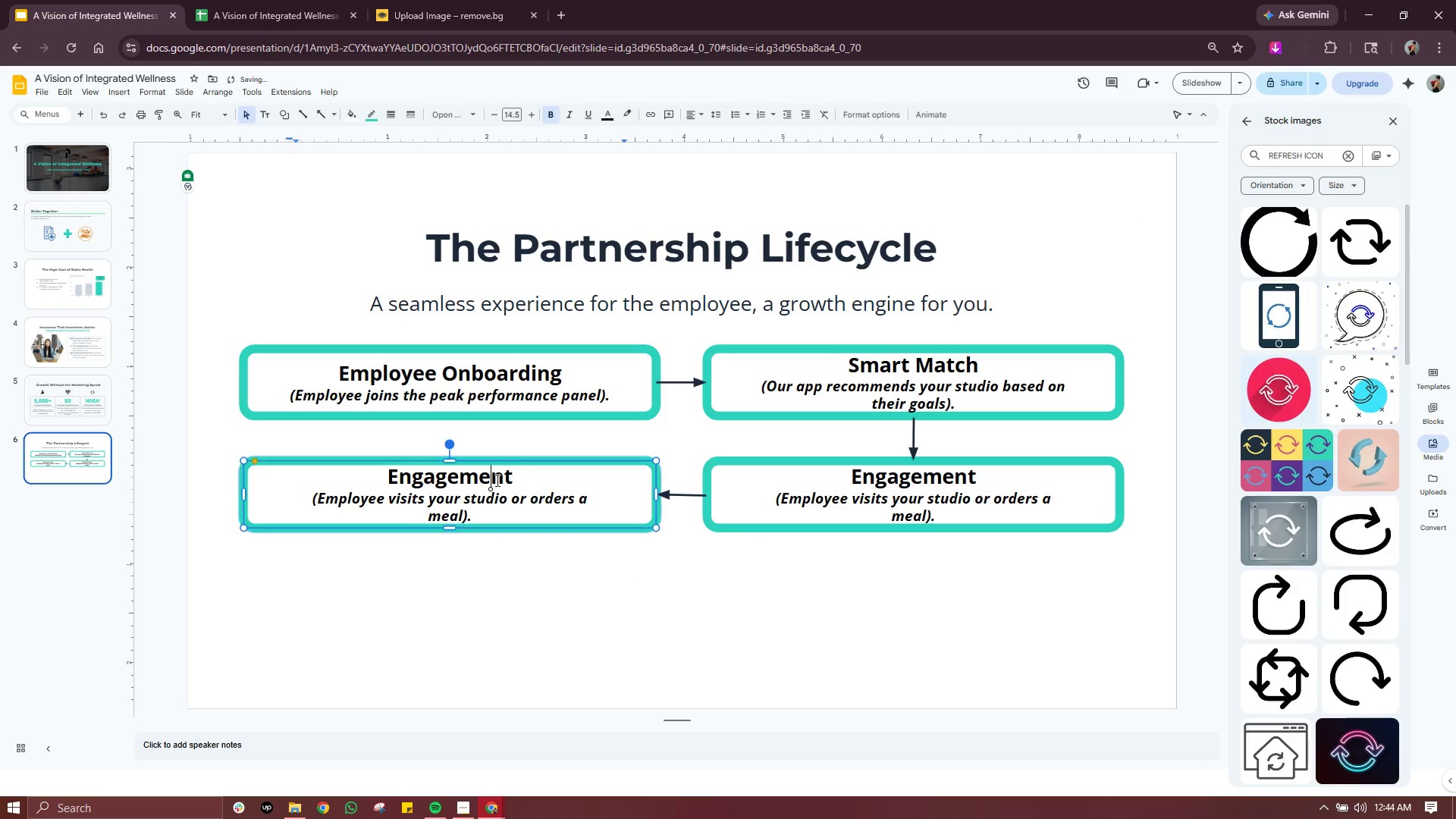 
left_click_drag(start_coordinate=[516, 472], to_coordinate=[384, 475])
 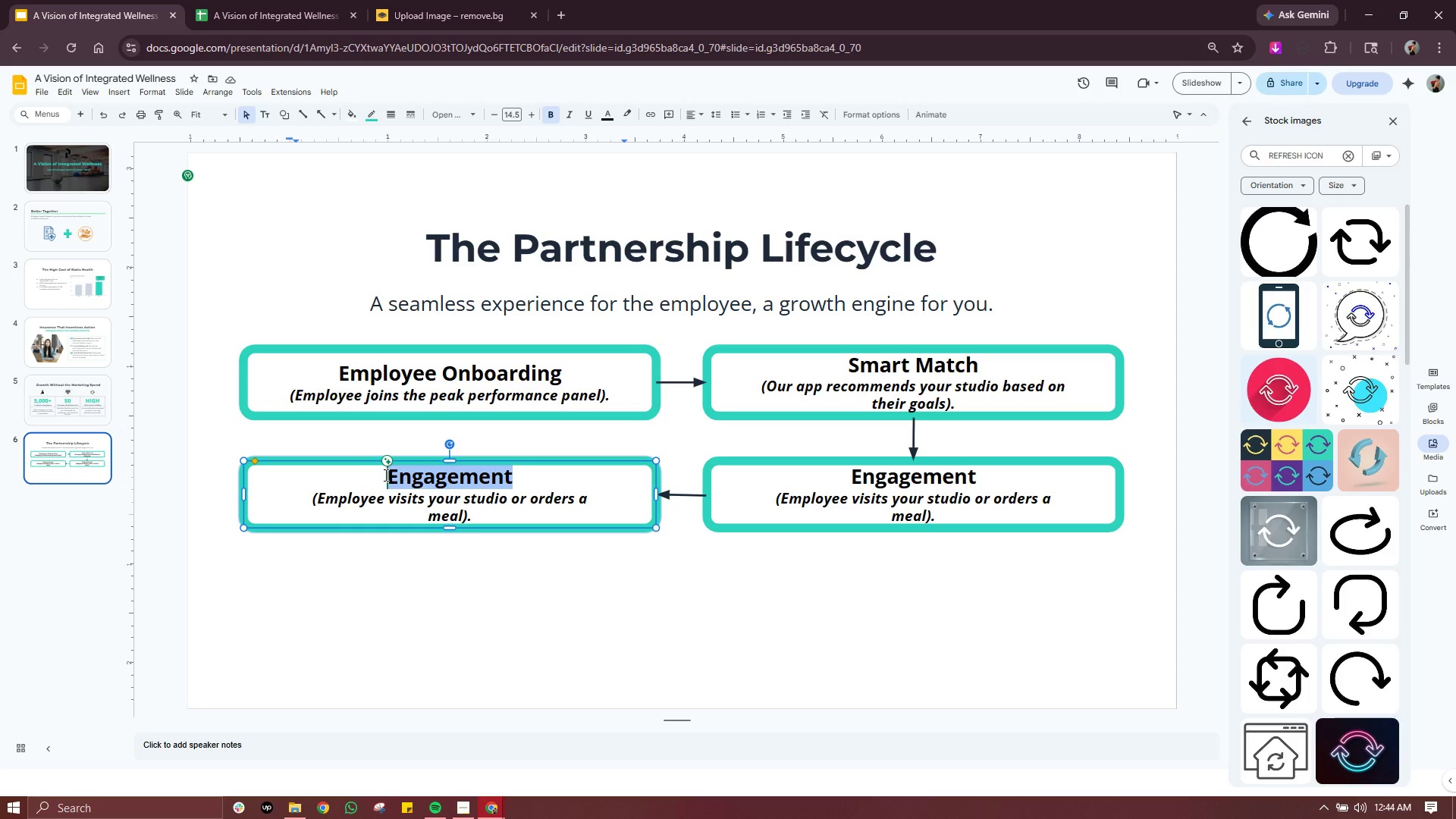 
type(Verified Reward)
 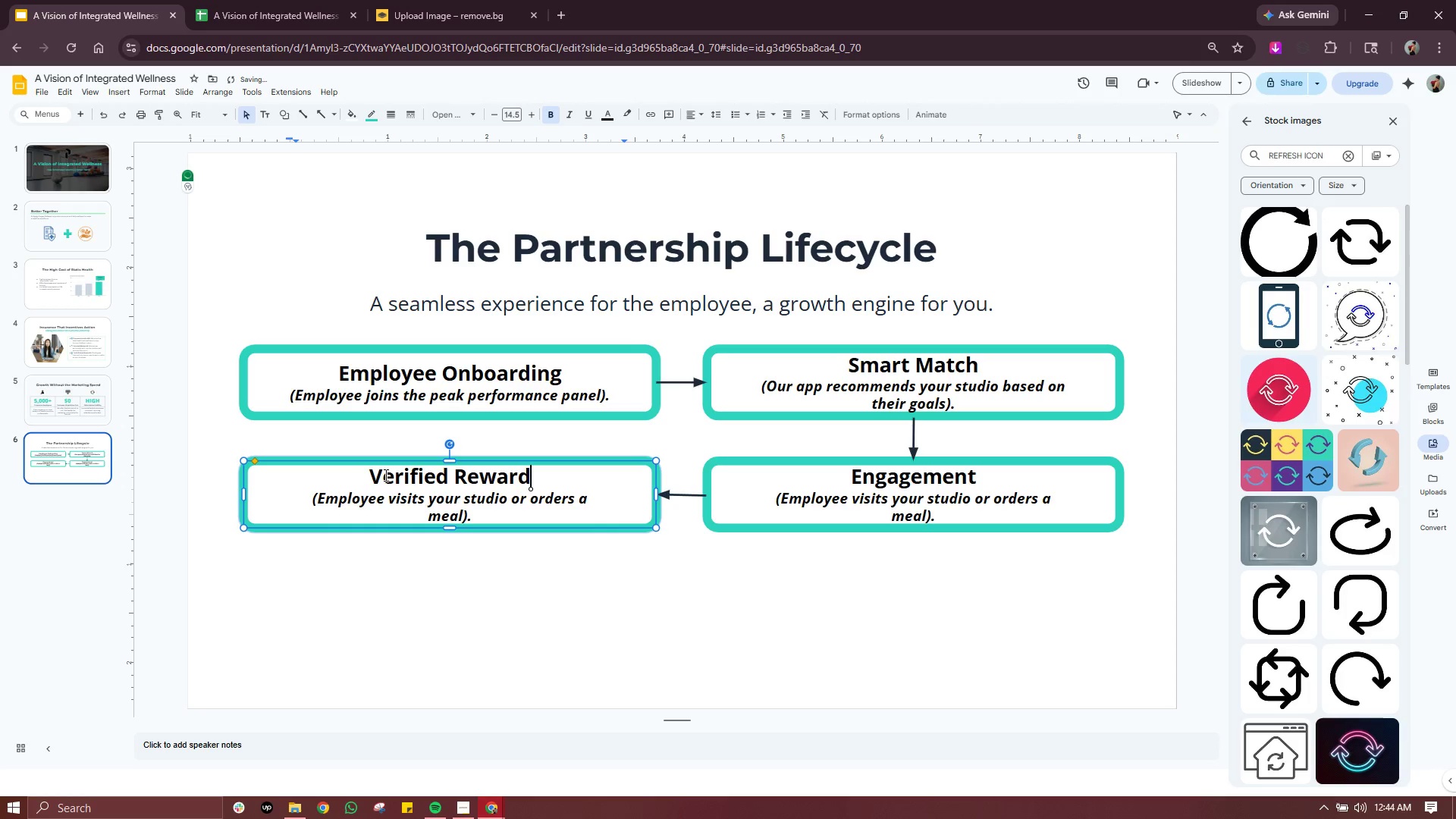 
left_click([482, 514])
 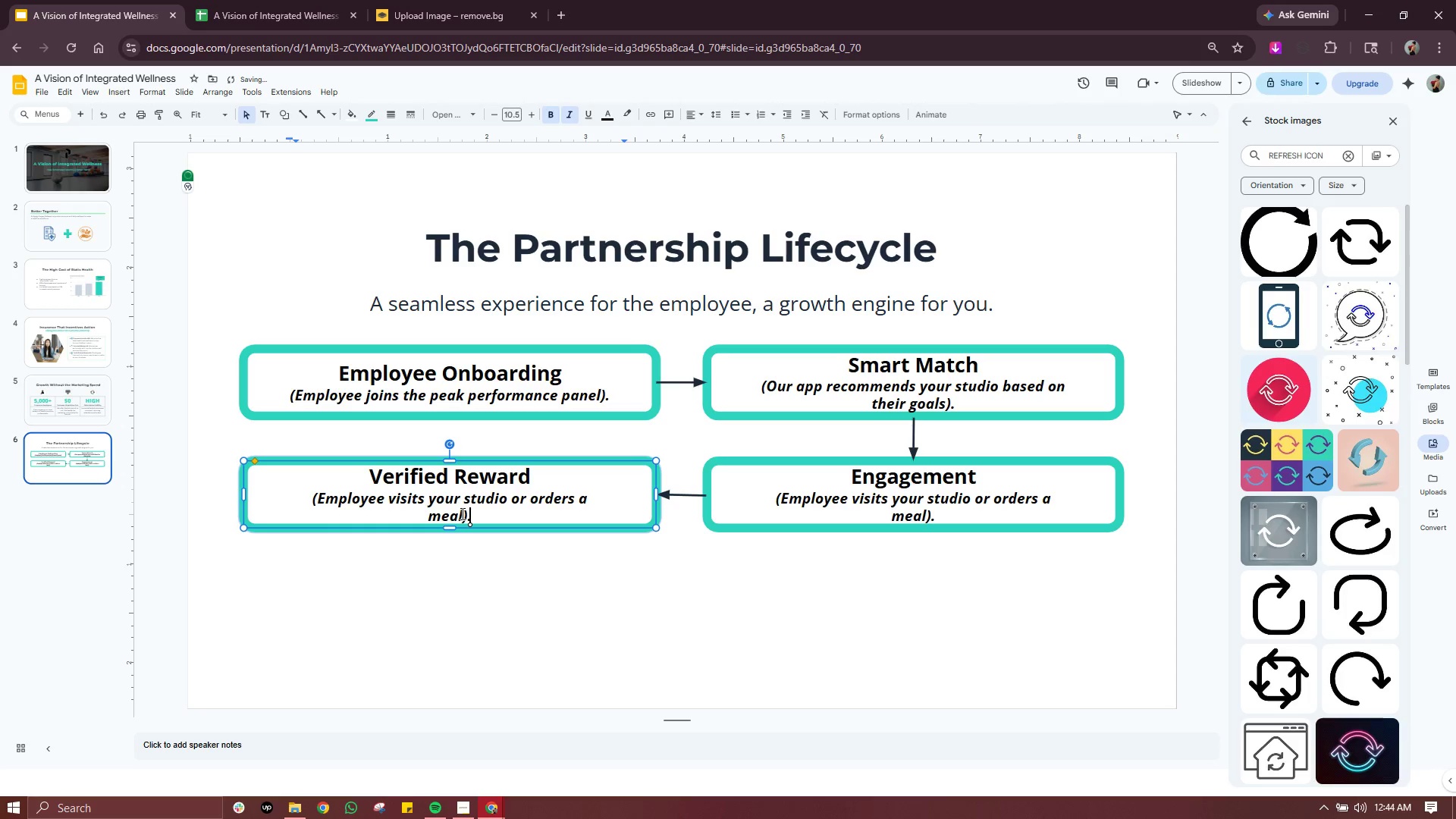 
left_click_drag(start_coordinate=[461, 513], to_coordinate=[318, 497])
 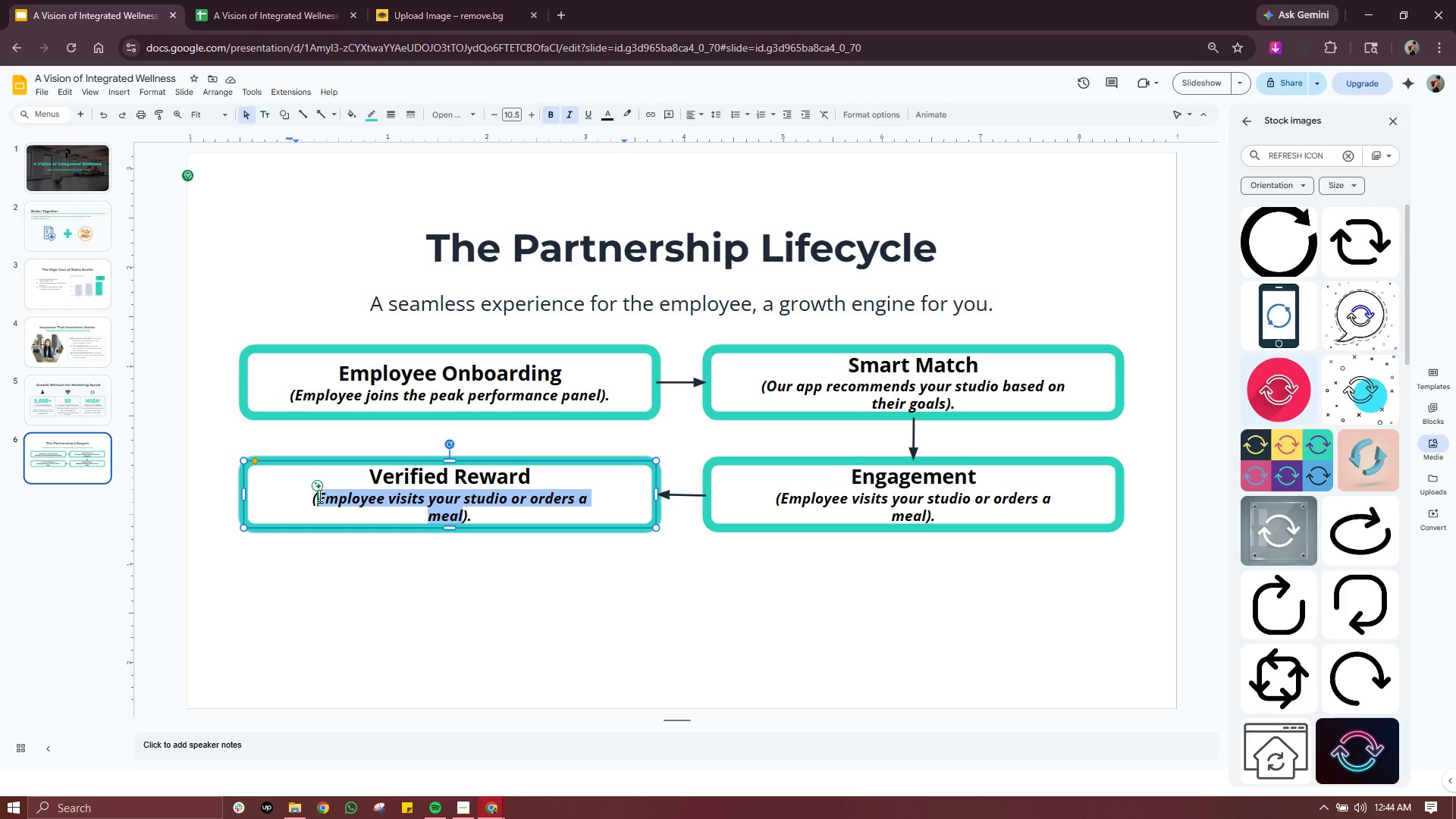 
type(Insurance credits are applied; you get paid)
 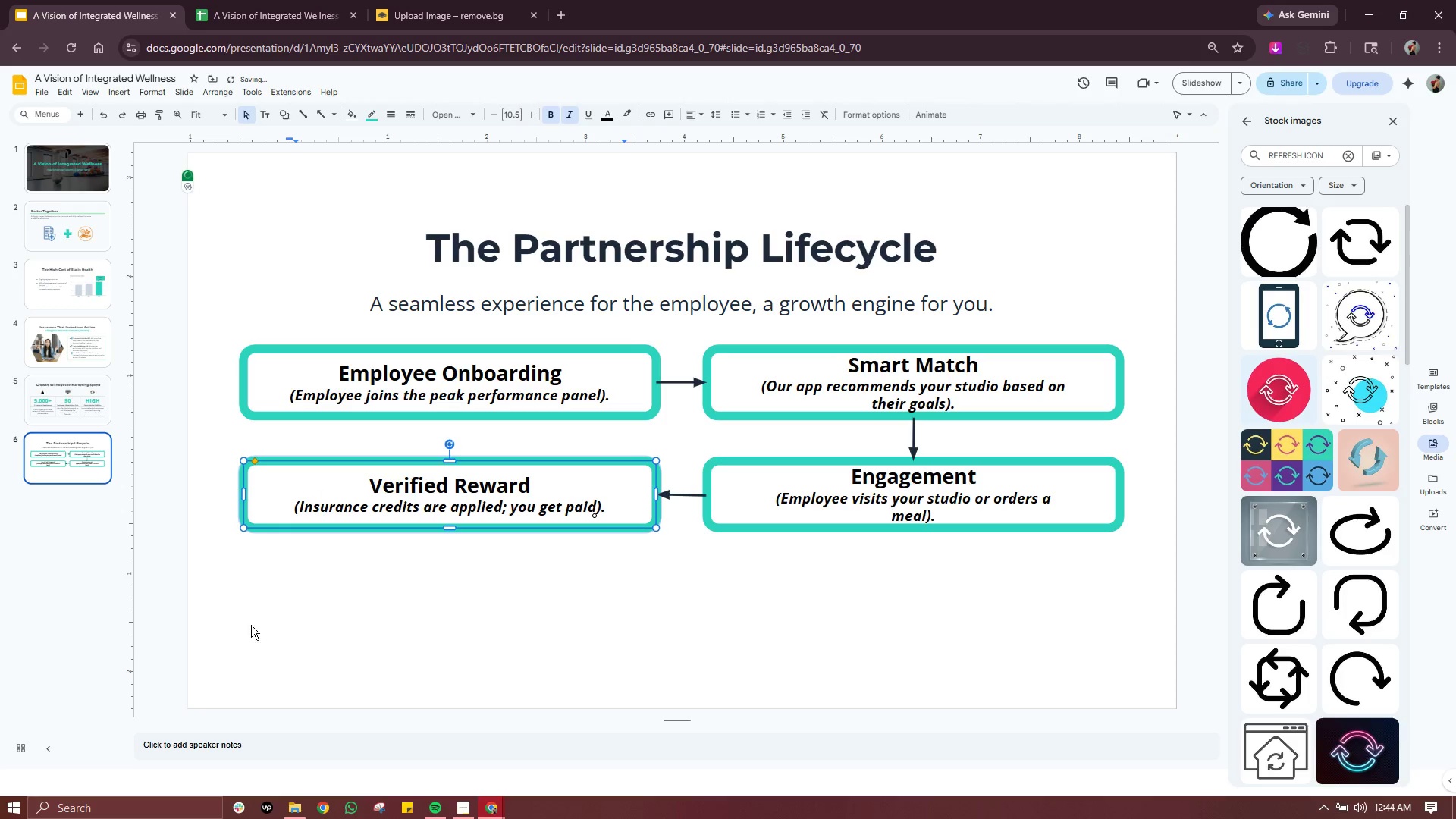 
left_click([693, 671])
 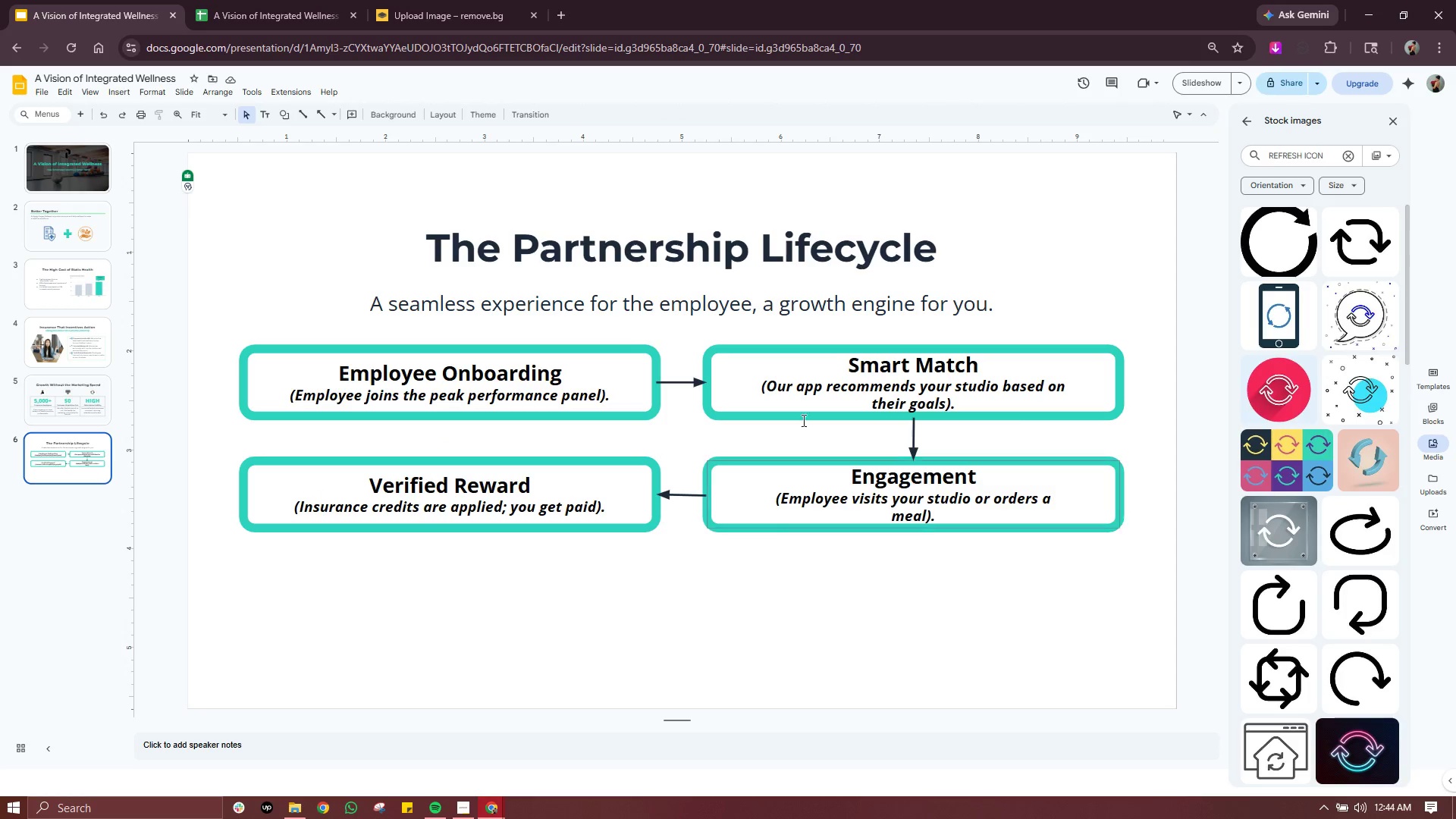 
wait(5.77)
 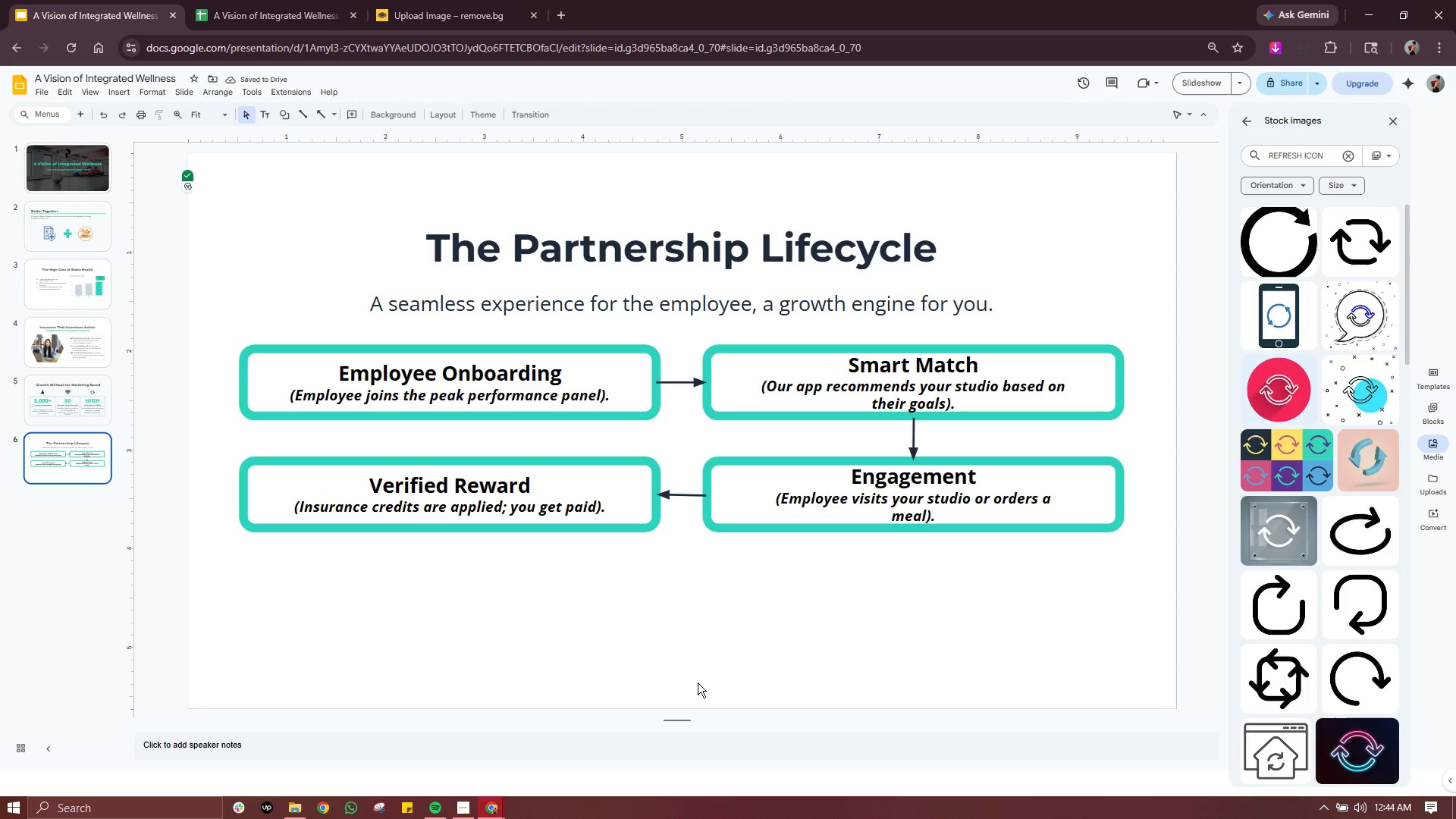 
left_click([1351, 151])
 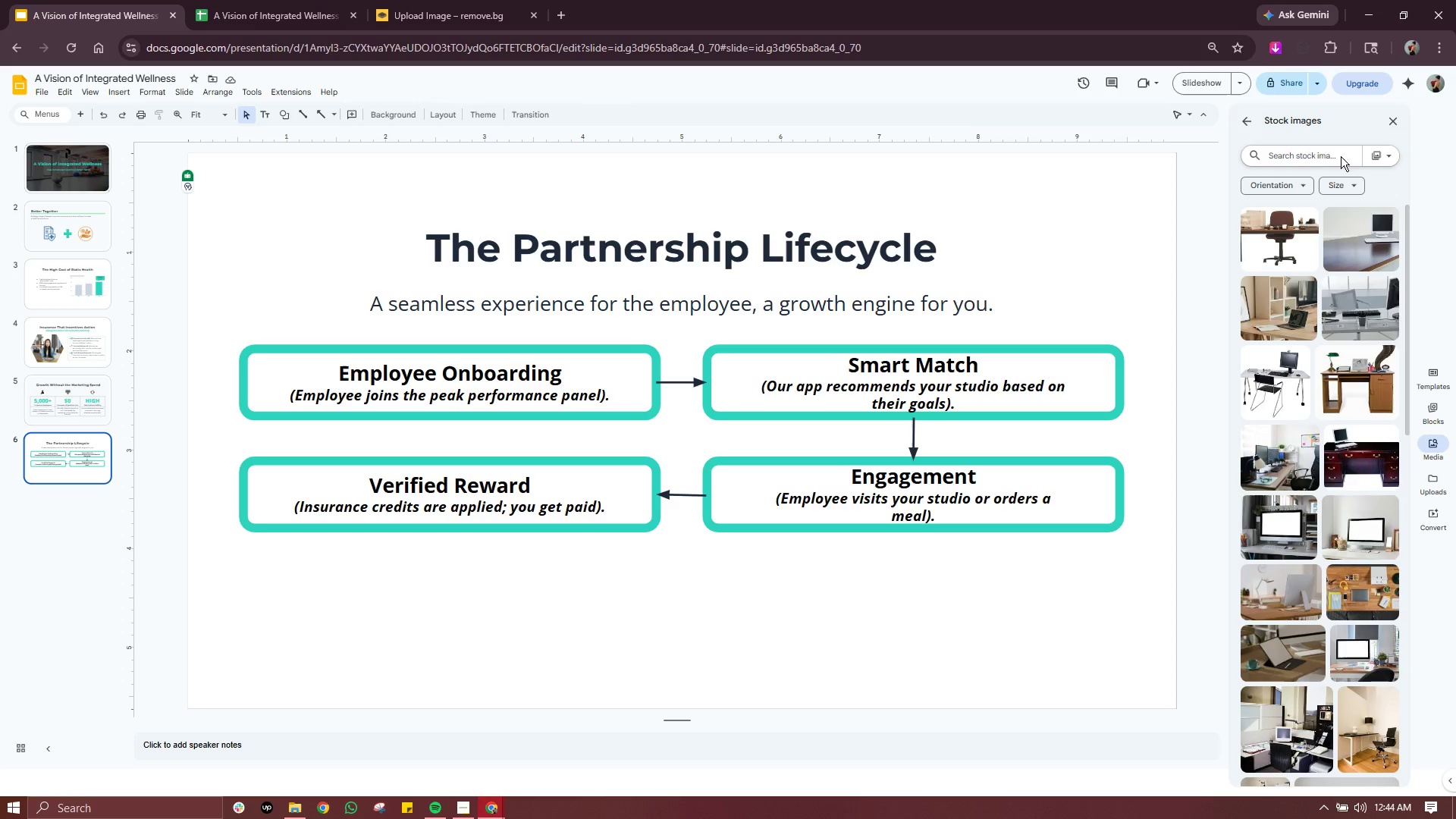 
type(user plus icon)
 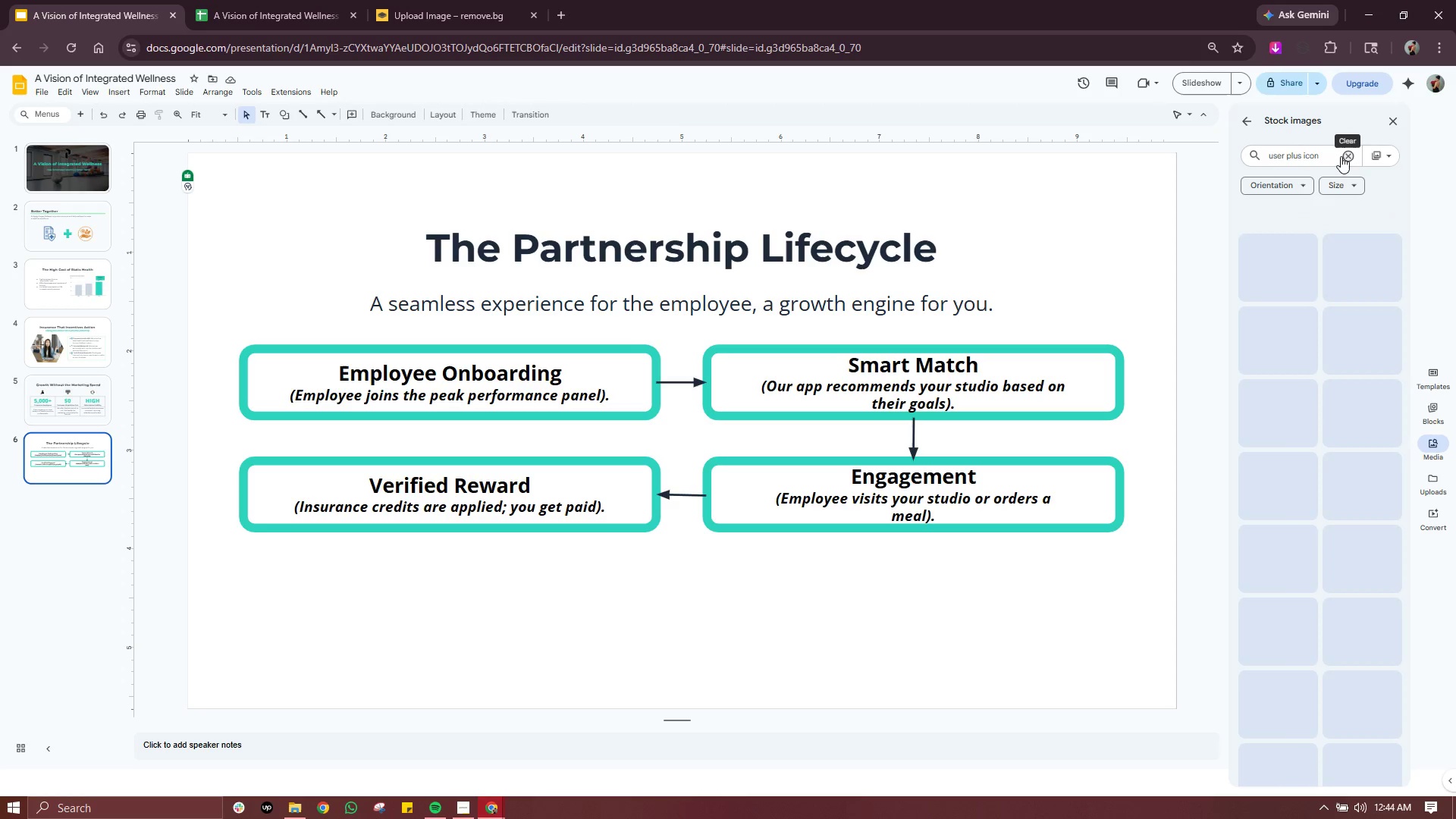 
key(Enter)
 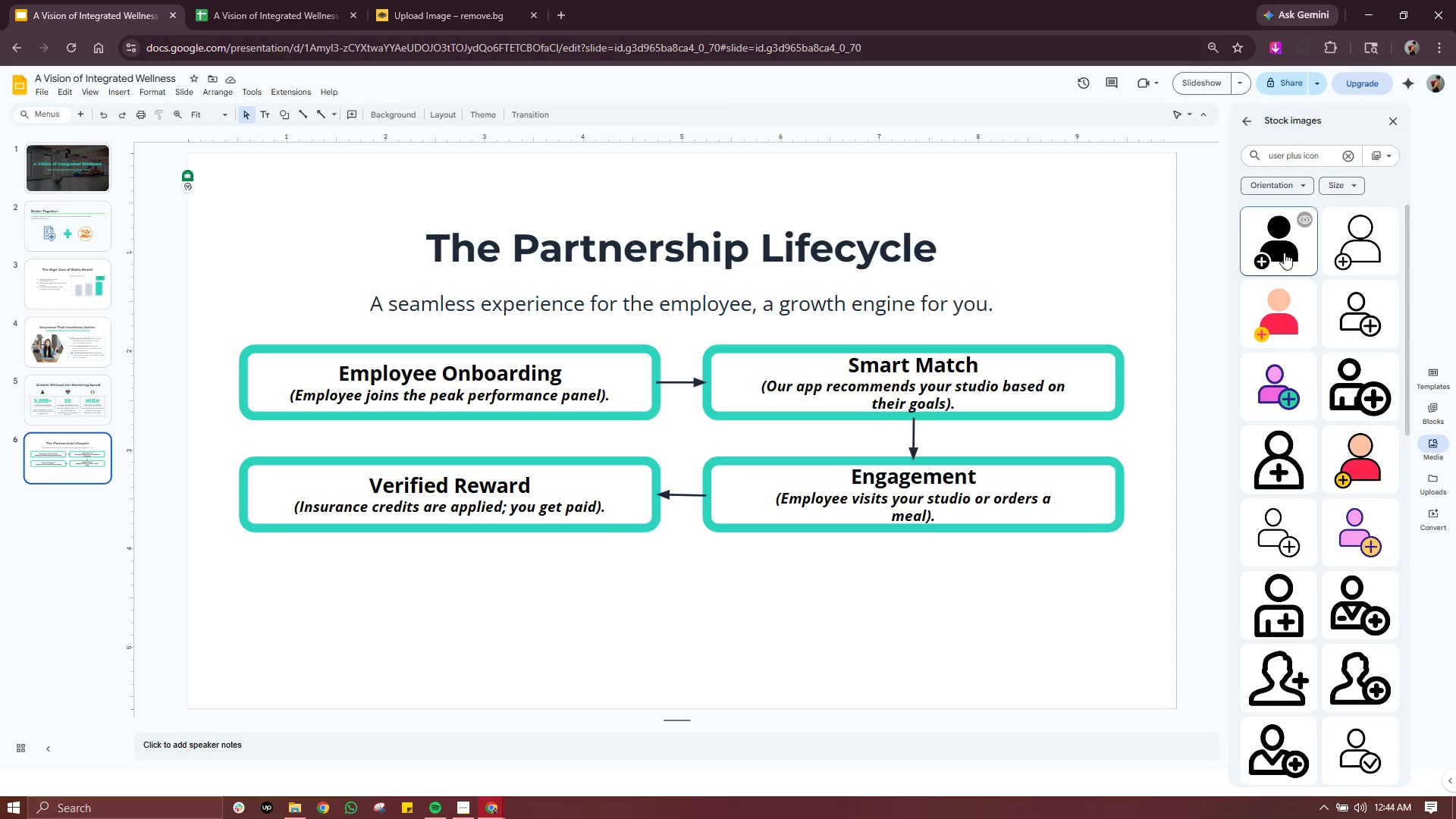 
left_click([1284, 253])
 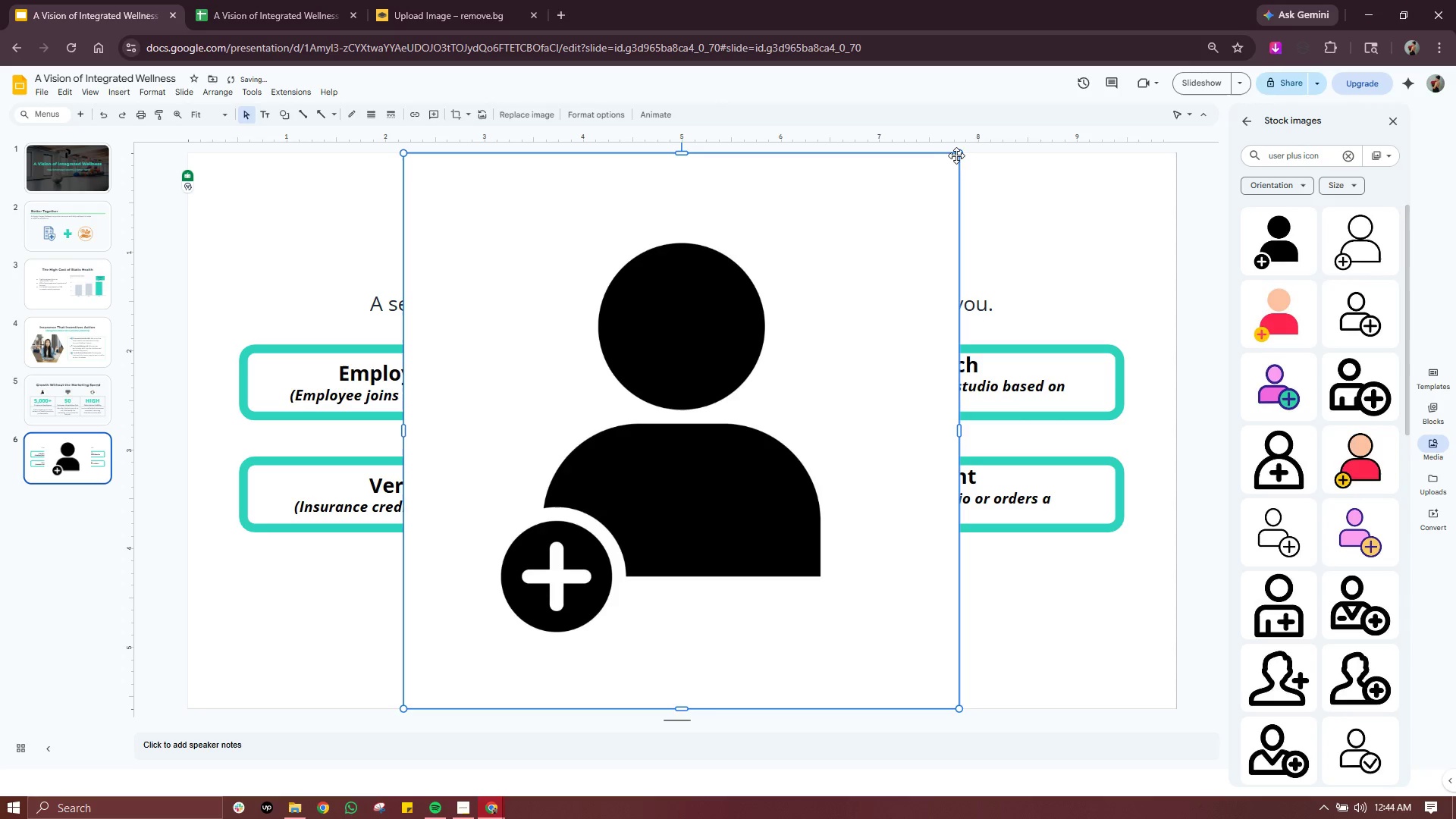 
left_click_drag(start_coordinate=[958, 154], to_coordinate=[444, 670])
 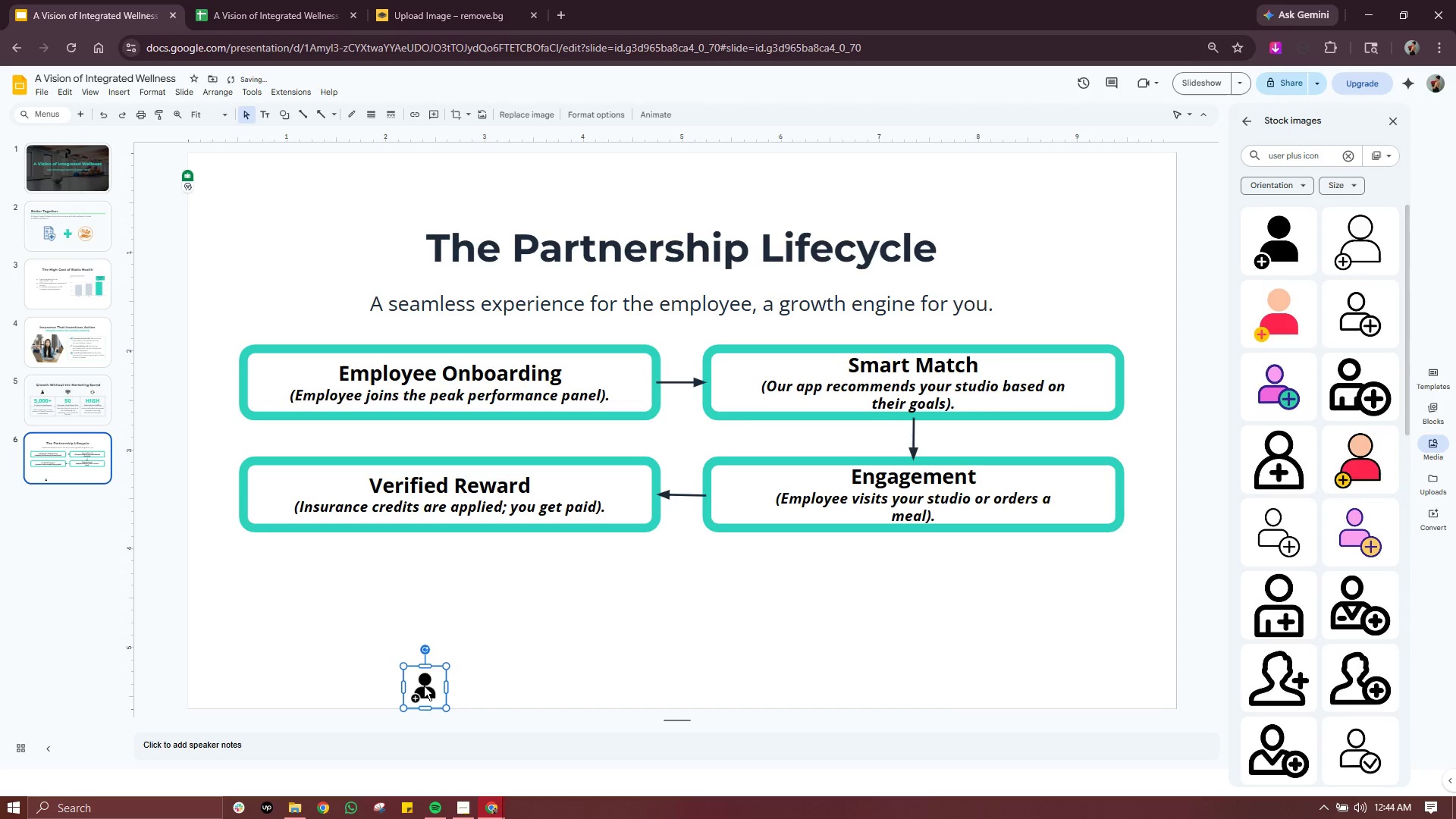 
left_click_drag(start_coordinate=[422, 686], to_coordinate=[273, 350])
 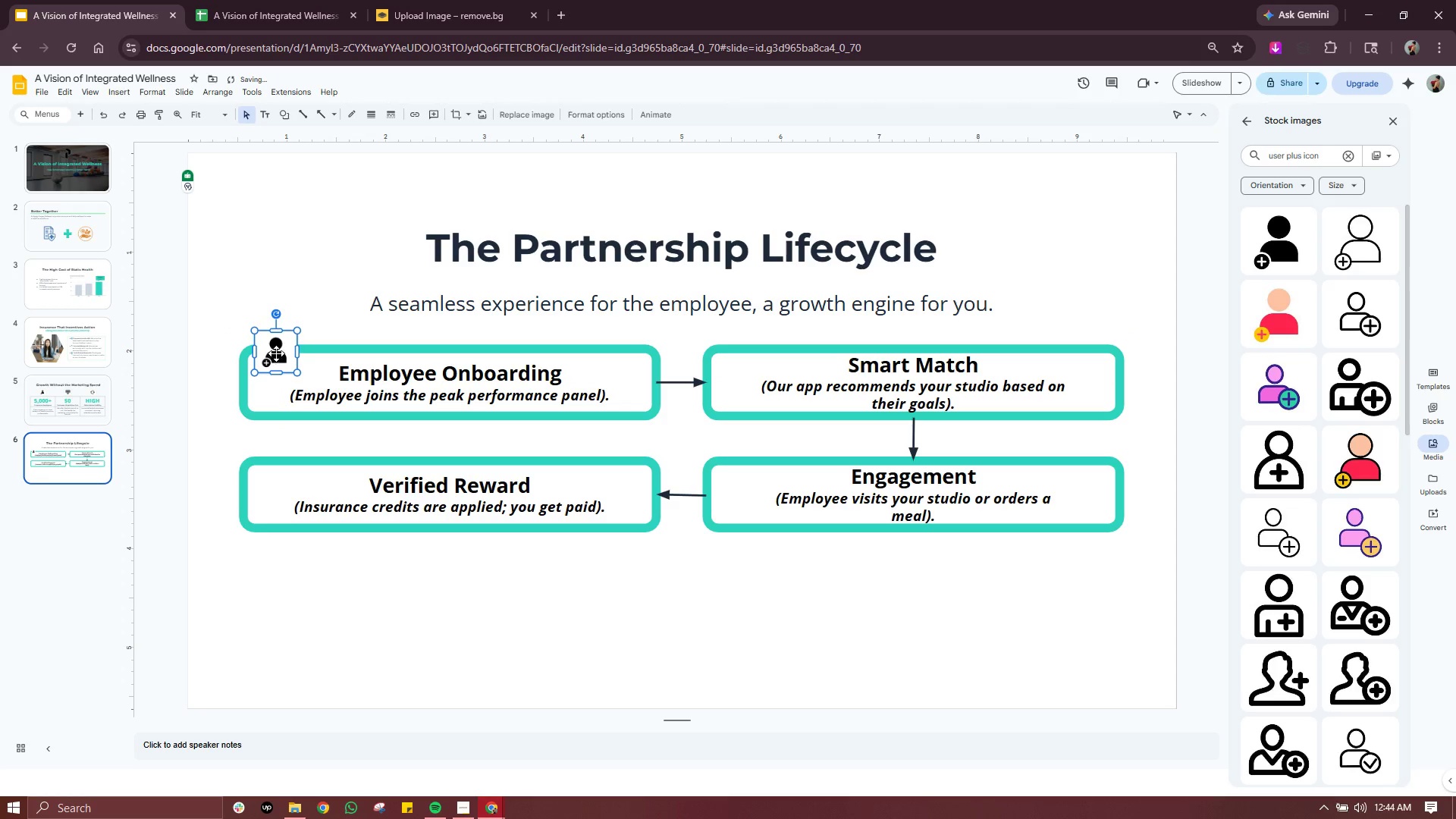 
left_click_drag(start_coordinate=[278, 354], to_coordinate=[275, 278])
 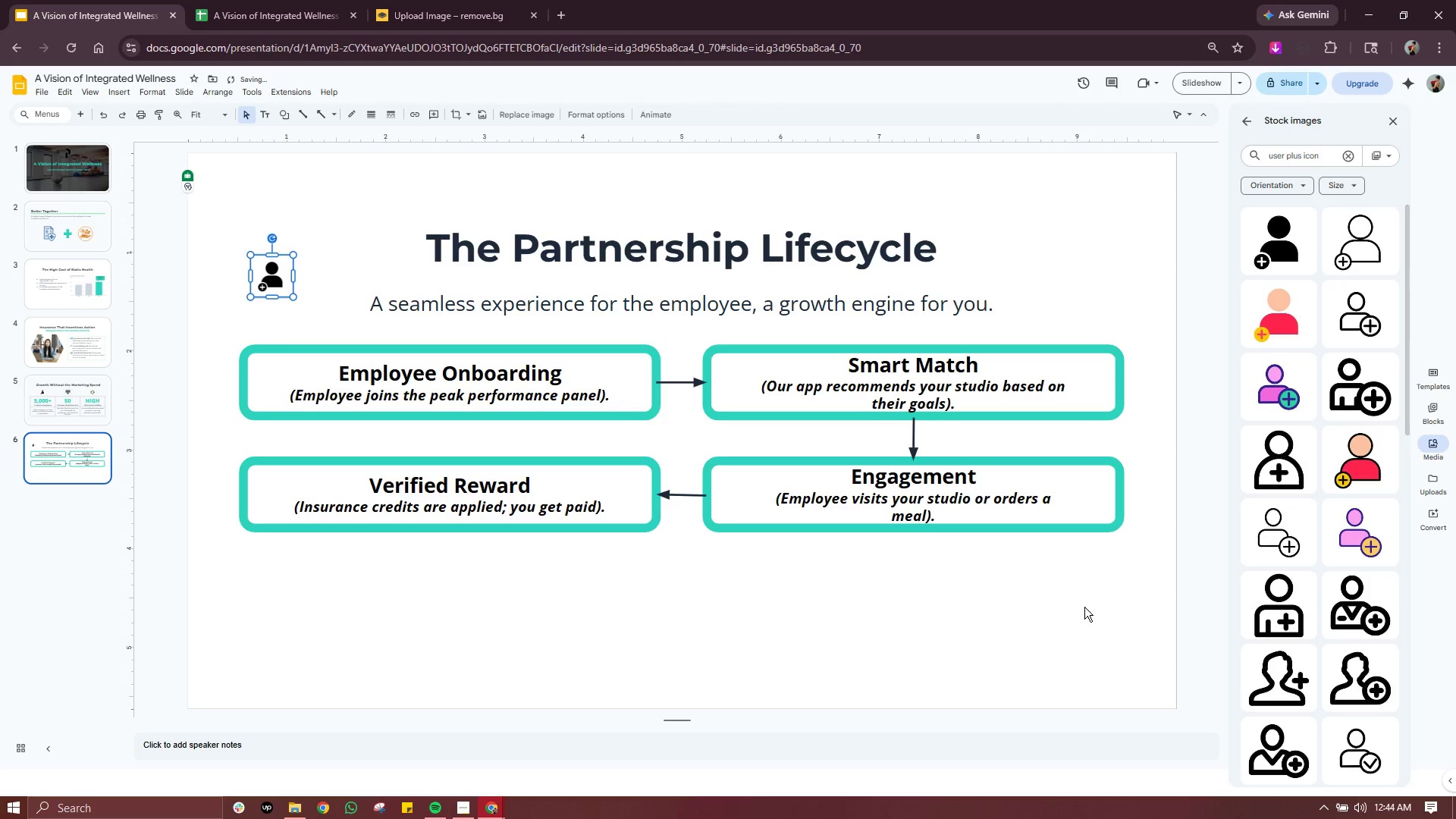 
left_click_drag(start_coordinate=[1084, 607], to_coordinate=[297, 328])
 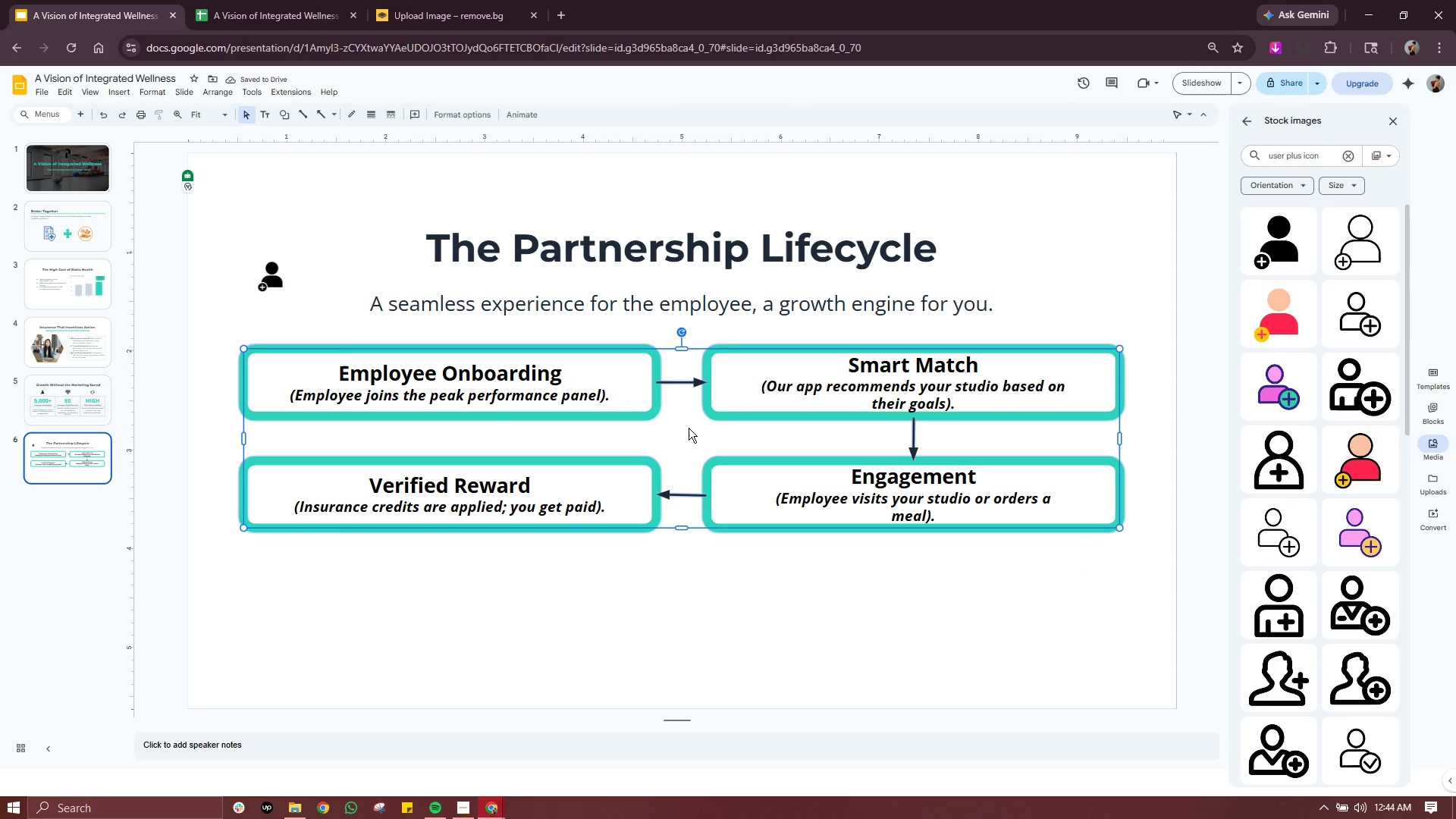 
left_click_drag(start_coordinate=[688, 428], to_coordinate=[688, 434])
 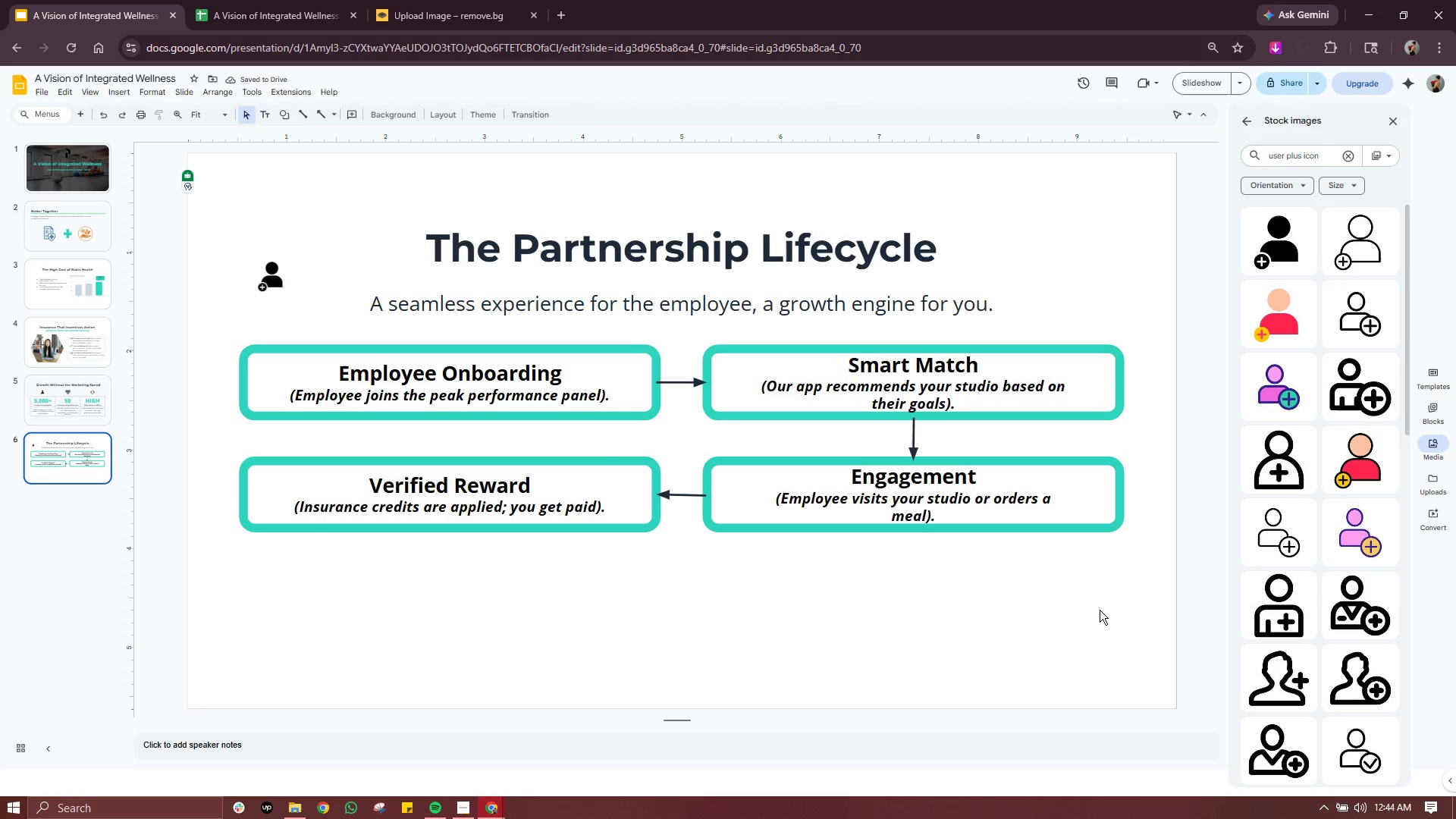 
left_click_drag(start_coordinate=[1126, 597], to_coordinate=[215, 330])
 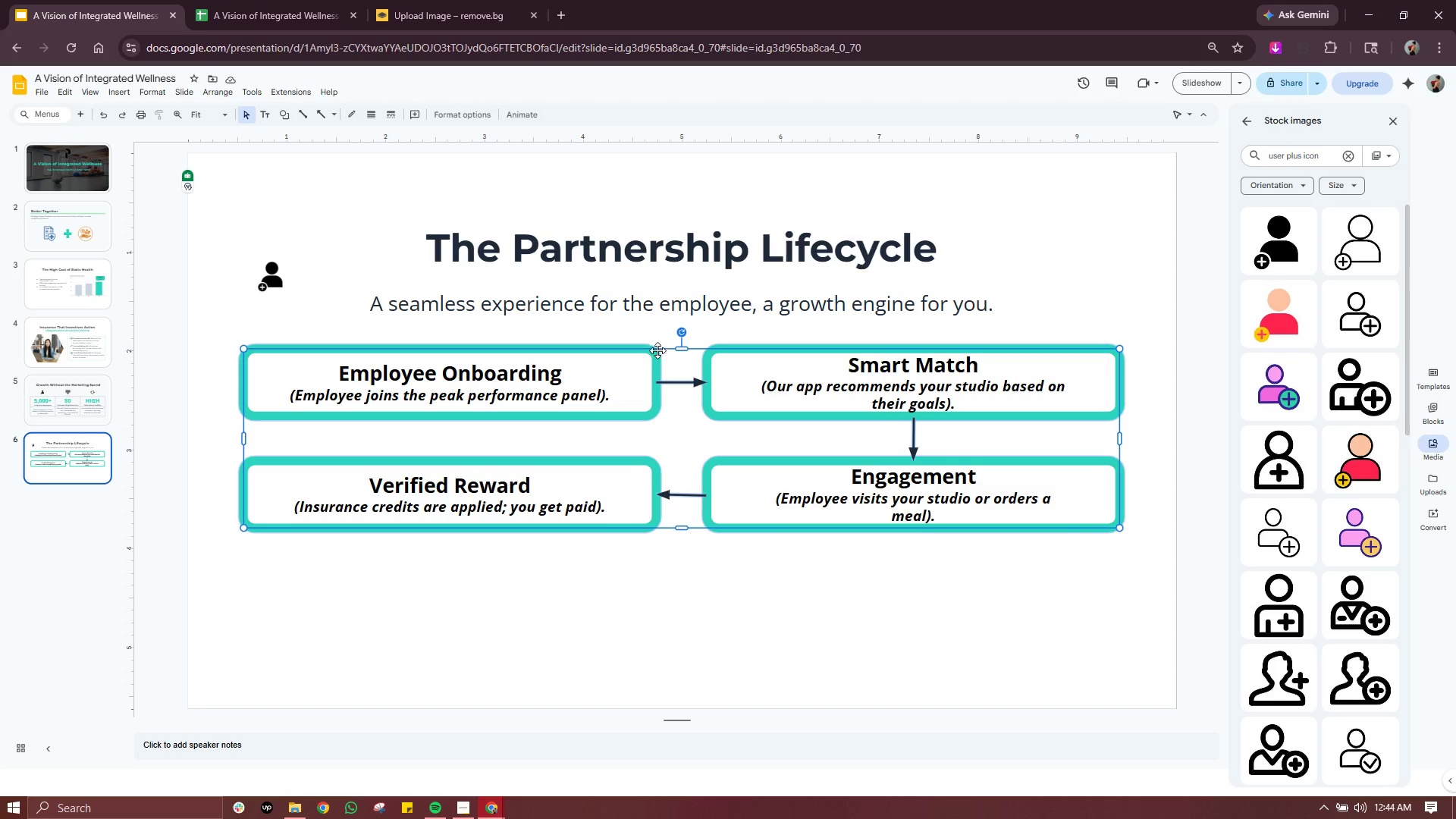 
left_click_drag(start_coordinate=[657, 349], to_coordinate=[657, 407])
 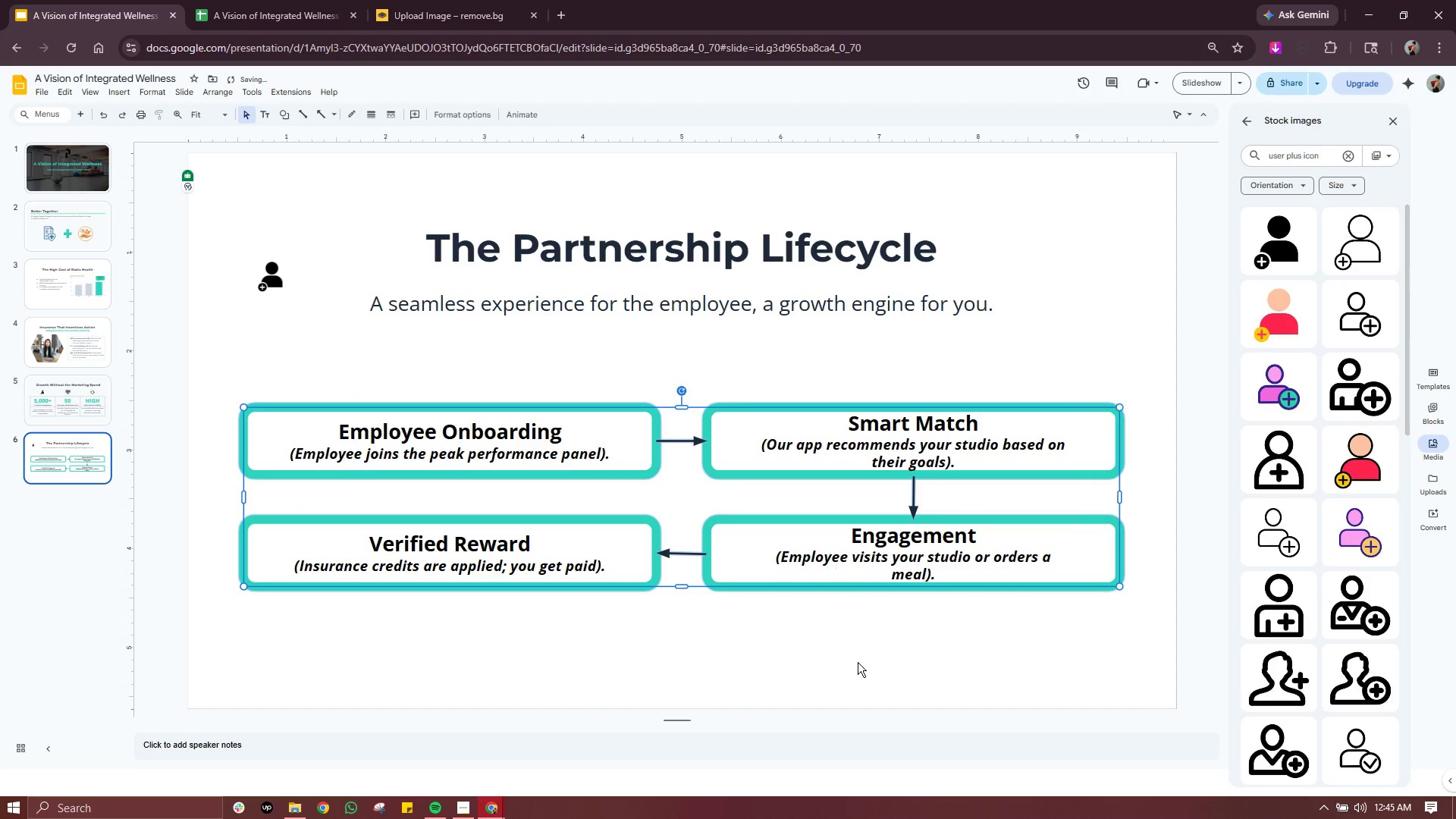 
left_click([858, 663])
 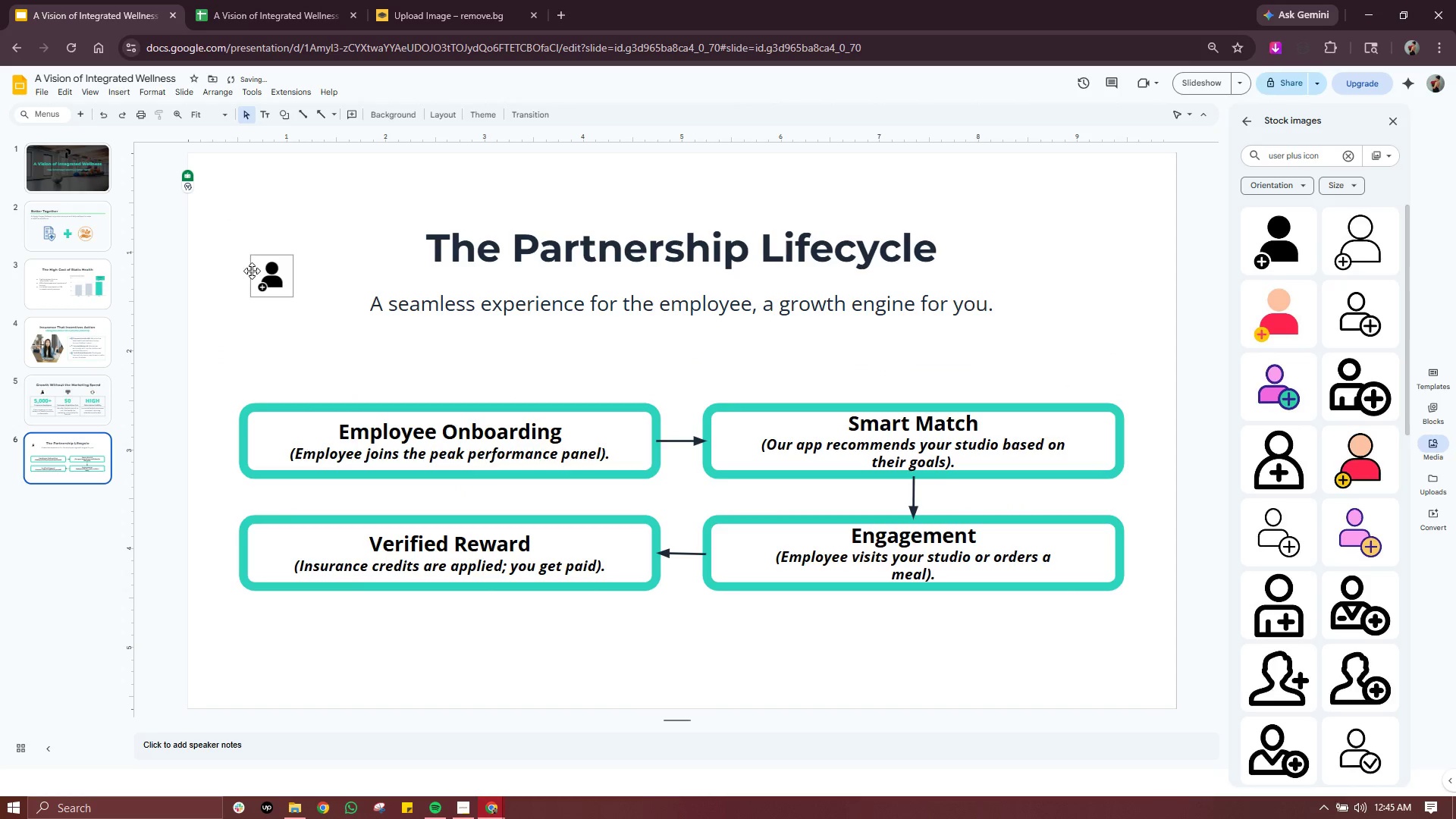 
left_click([281, 281])
 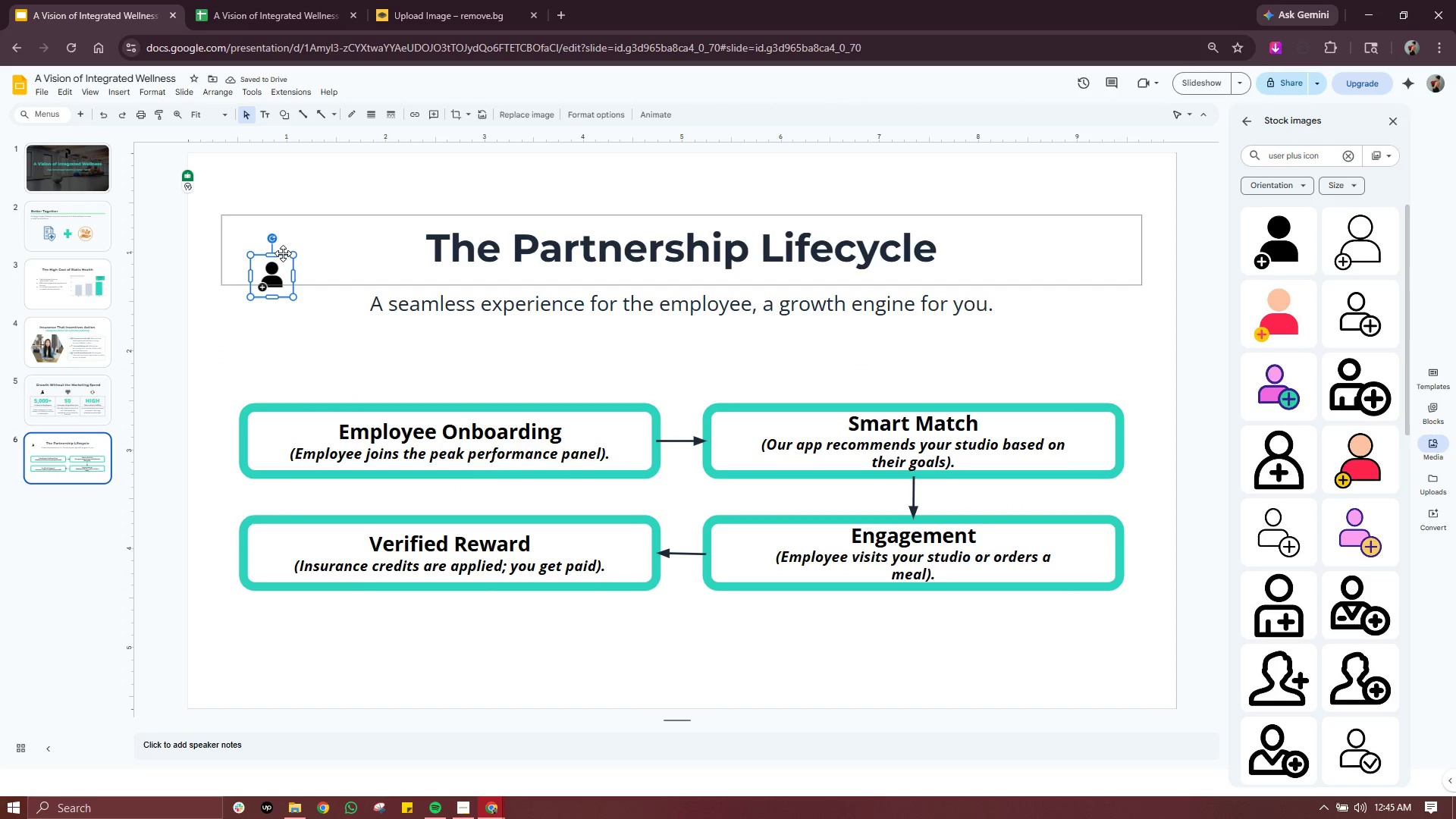 
left_click_drag(start_coordinate=[283, 253], to_coordinate=[438, 376])
 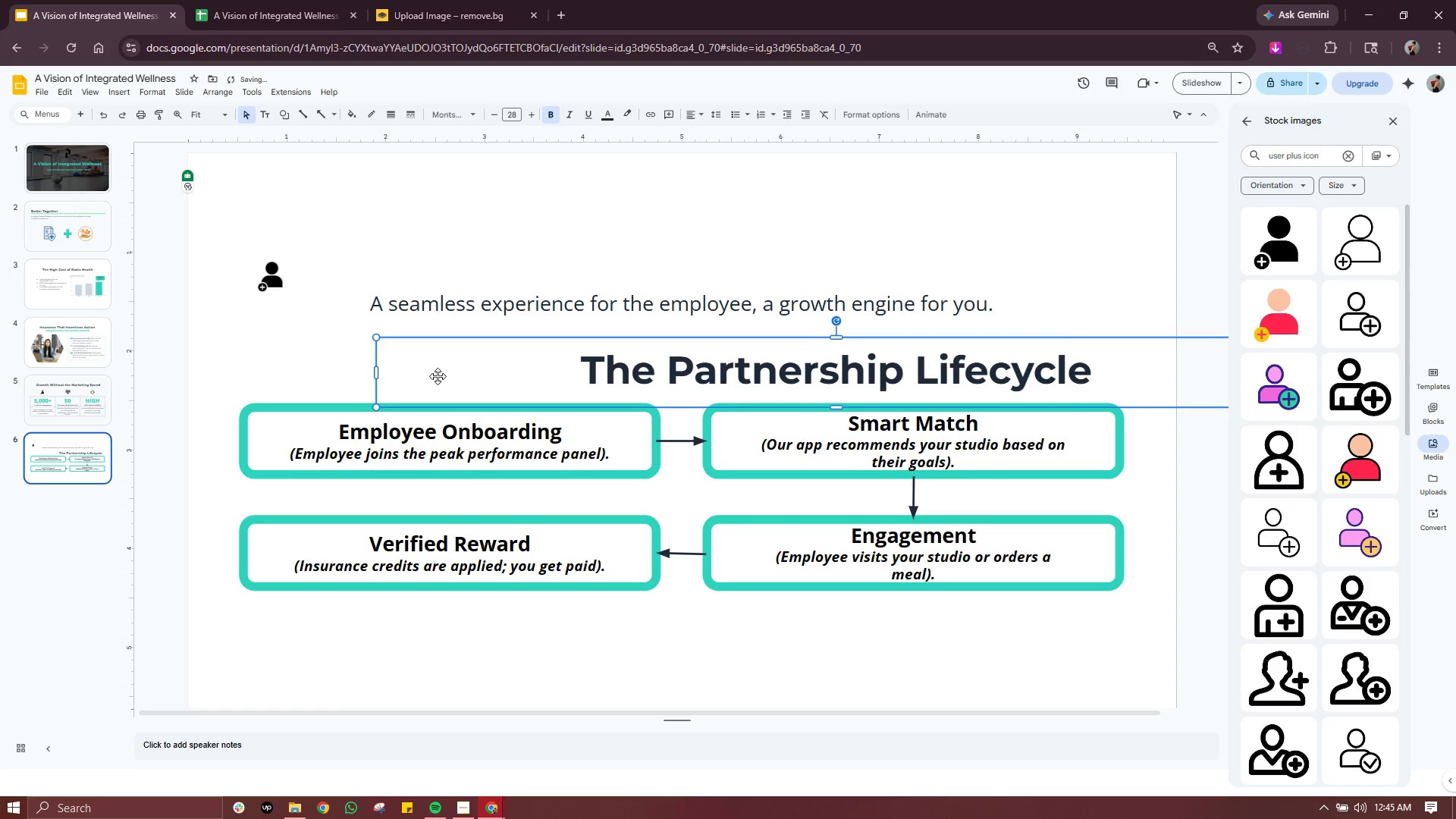 
key(Control+ControlLeft)
 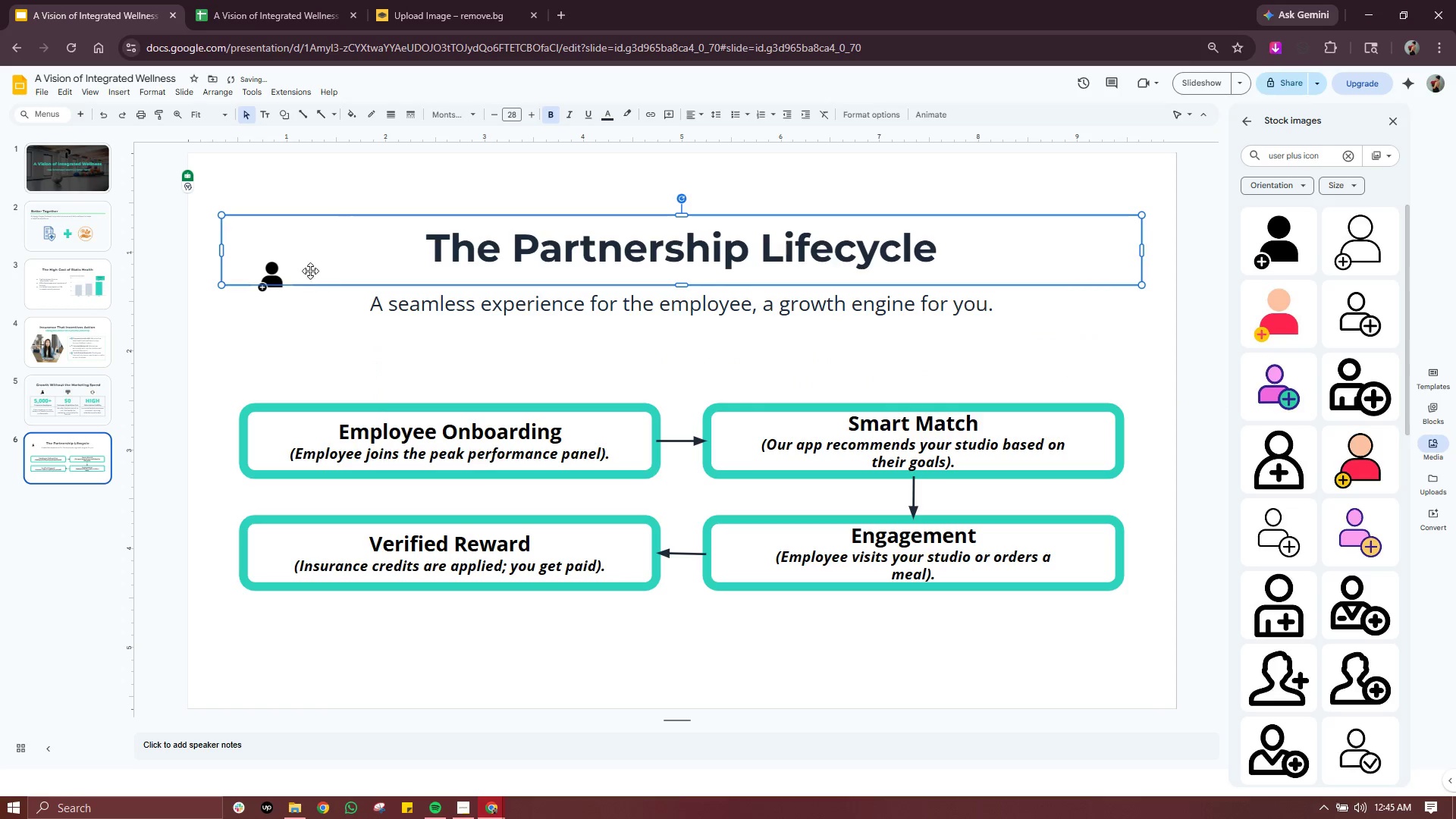 
key(Control+Z)
 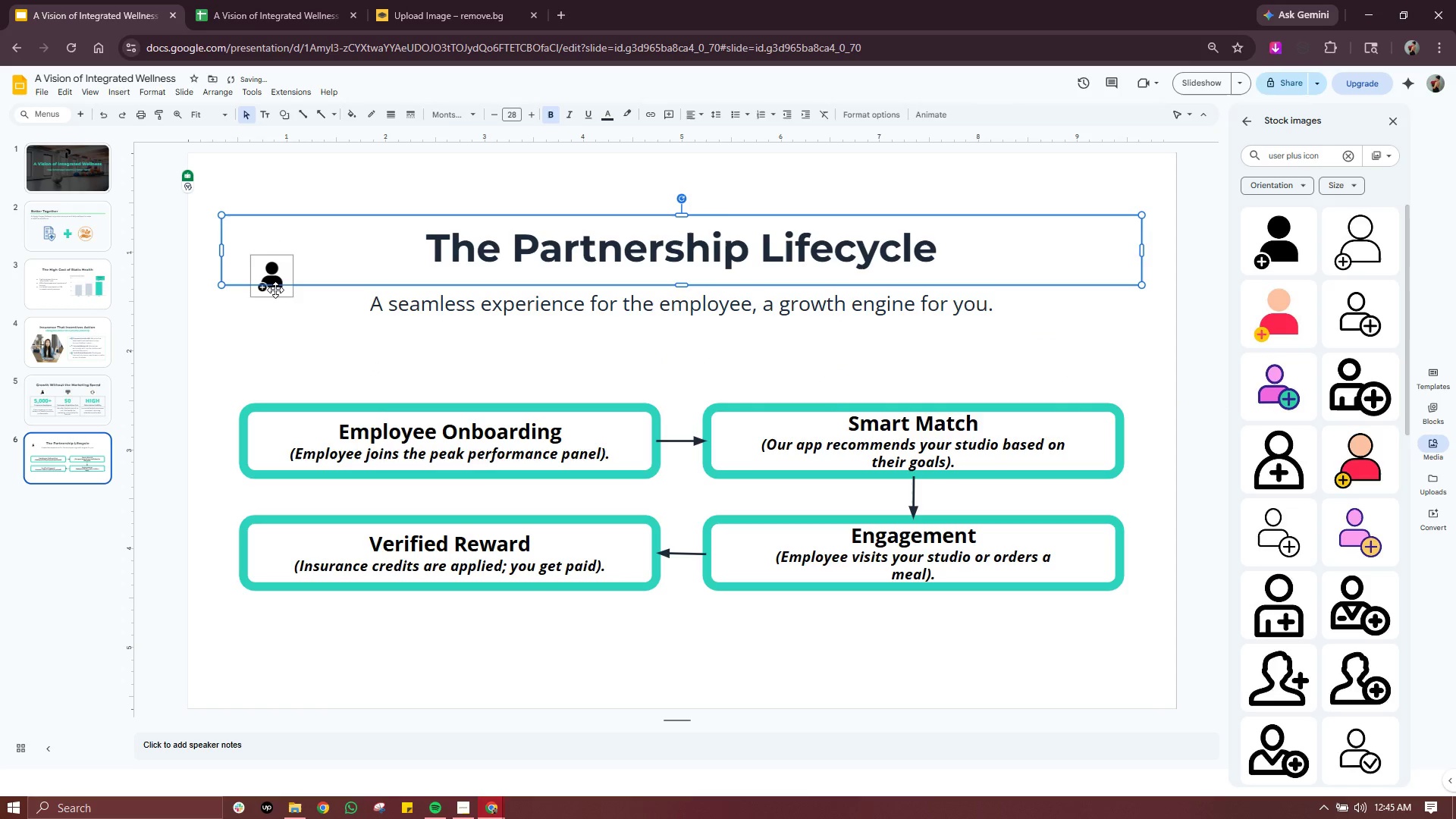 
left_click([275, 290])
 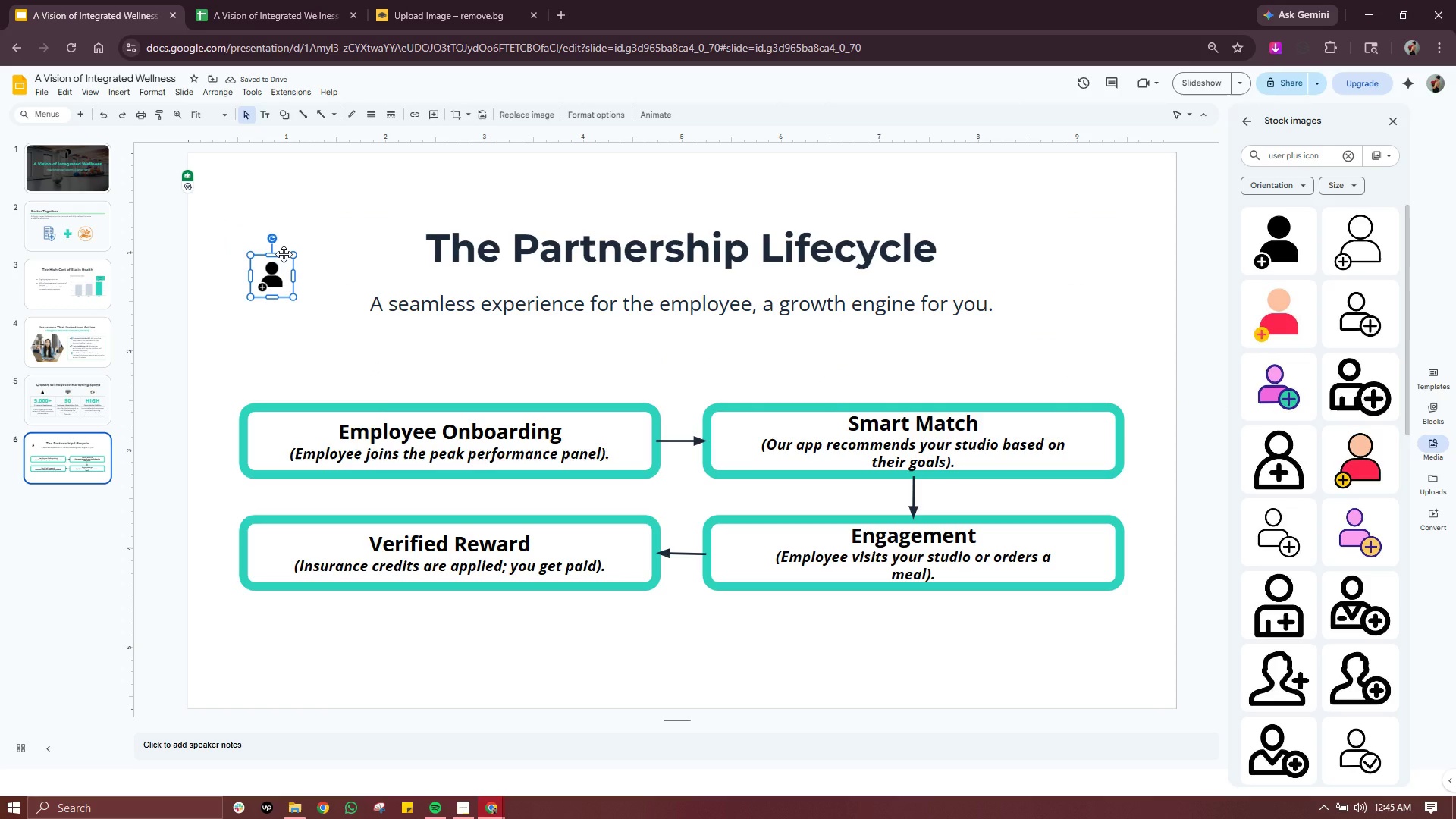 
left_click_drag(start_coordinate=[284, 254], to_coordinate=[447, 360])
 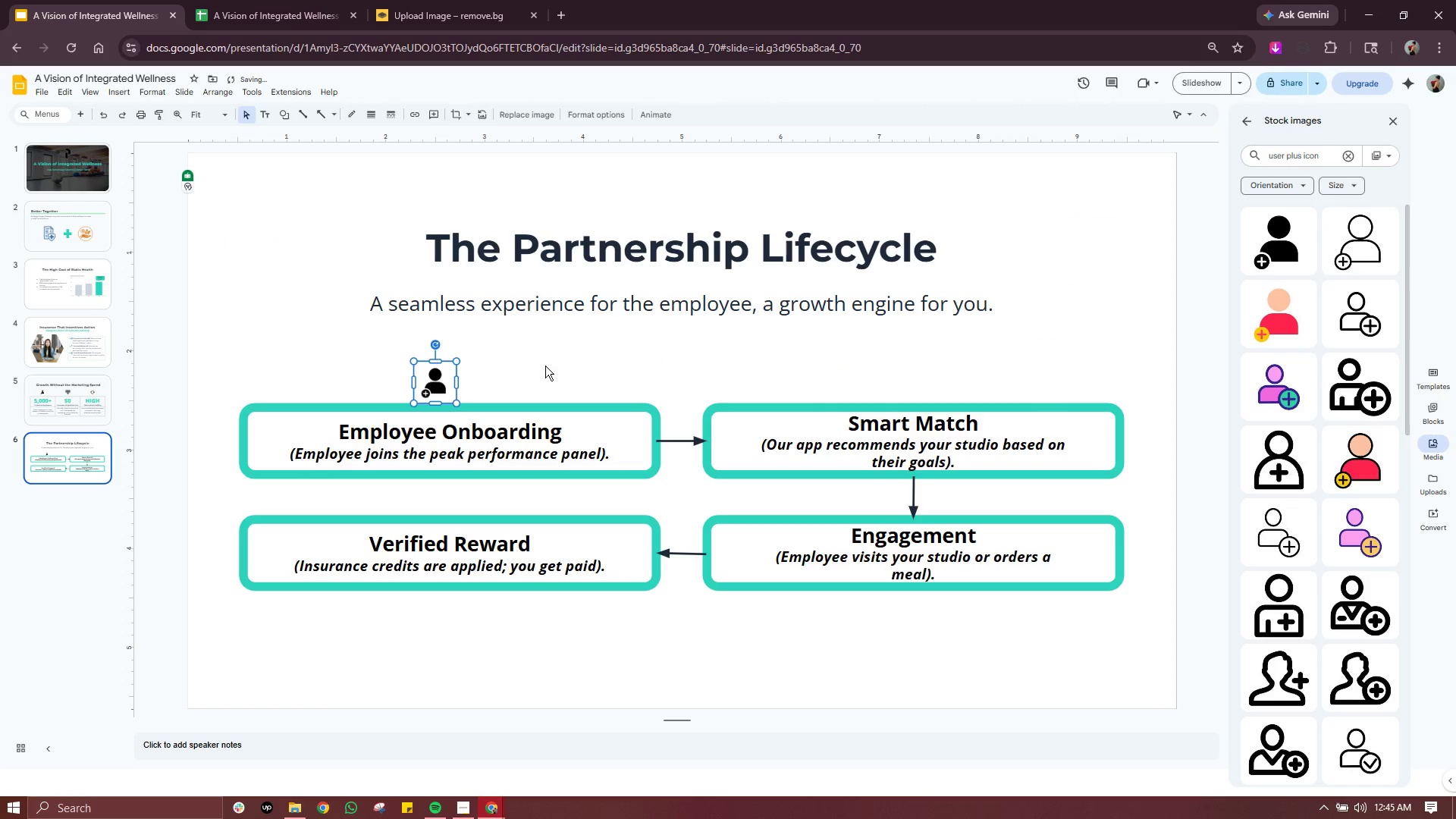 
left_click([548, 366])
 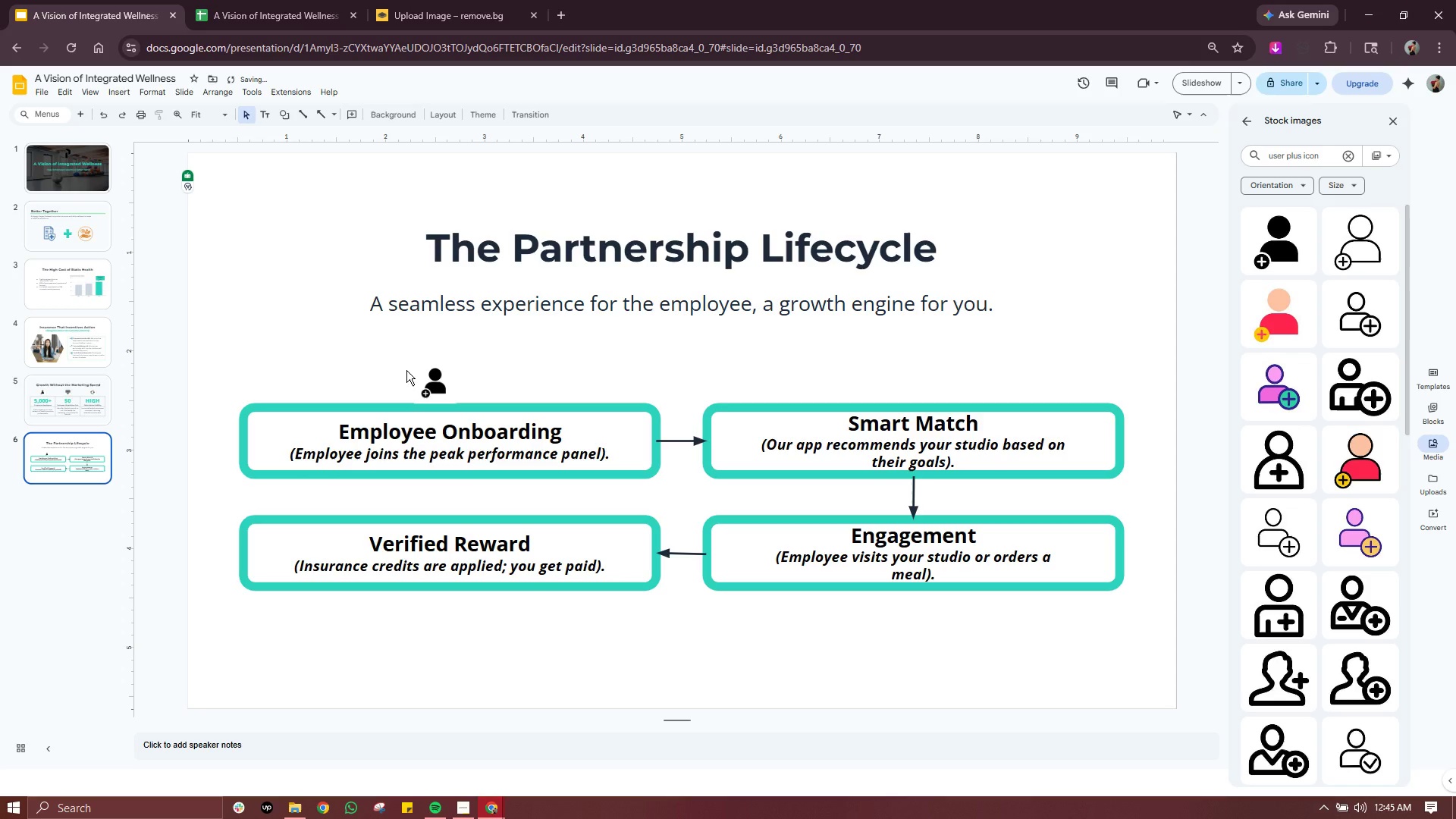 
left_click([440, 377])
 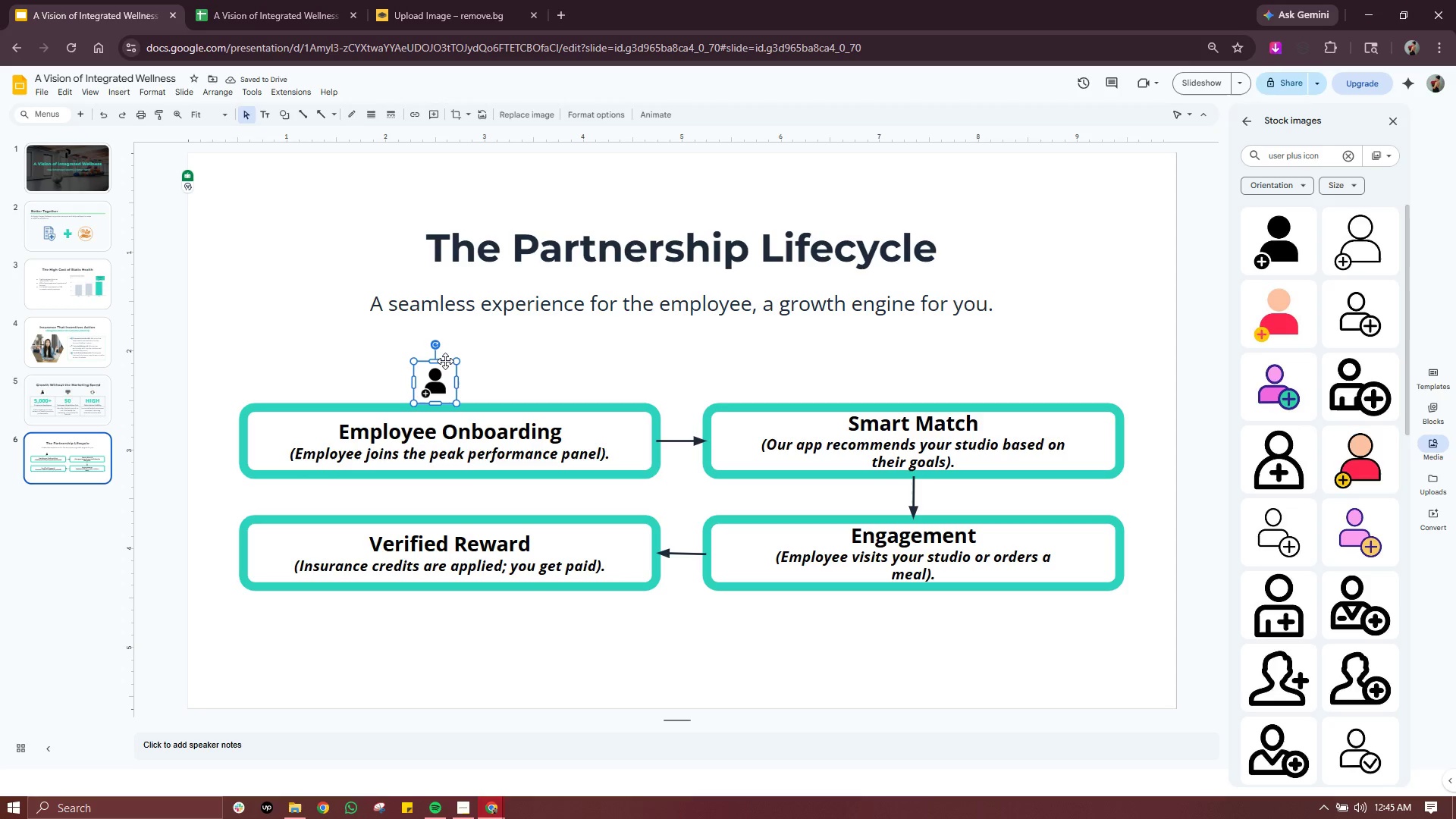 
left_click_drag(start_coordinate=[446, 361], to_coordinate=[284, 420])
 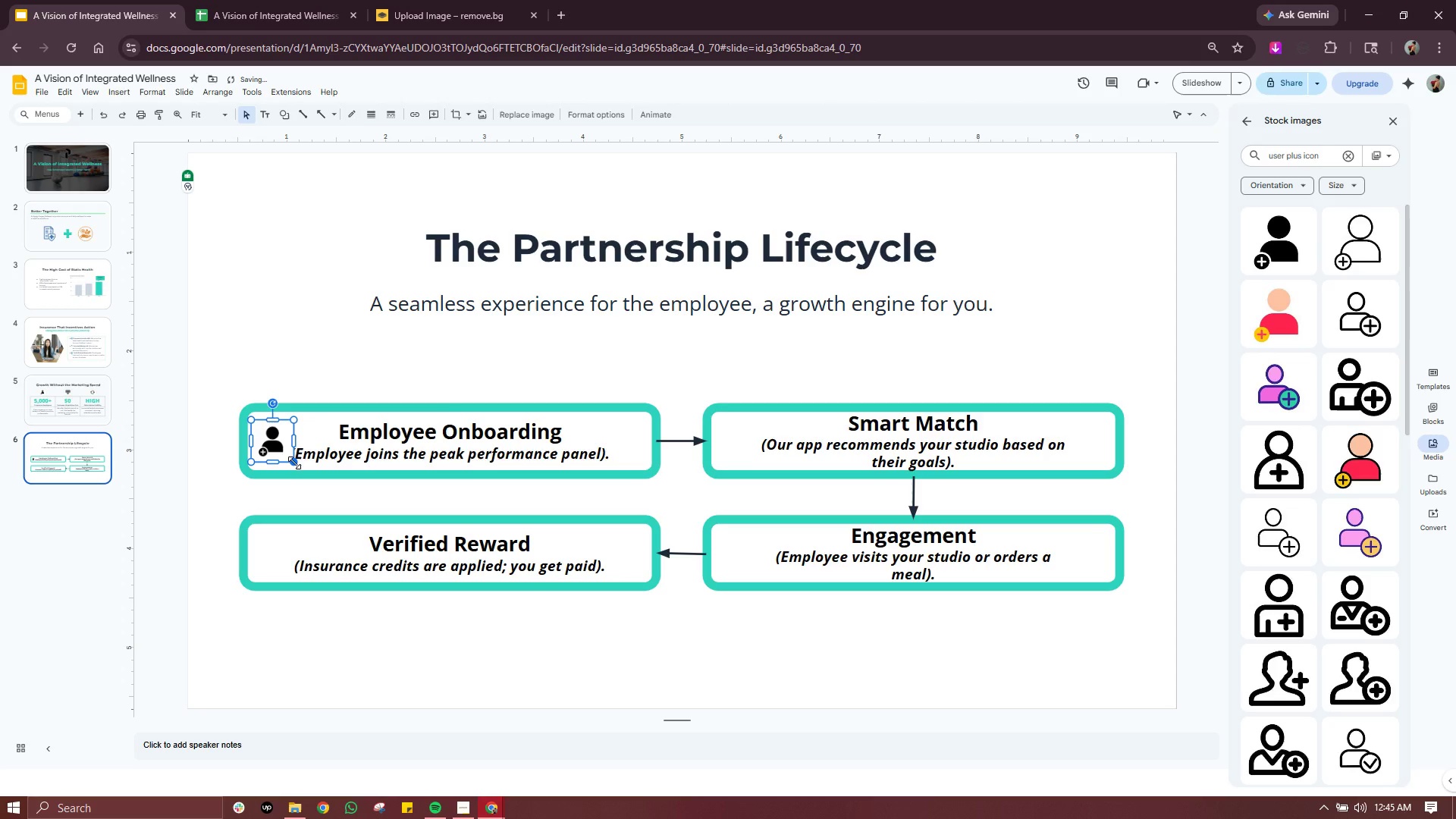 
left_click_drag(start_coordinate=[294, 463], to_coordinate=[287, 454])
 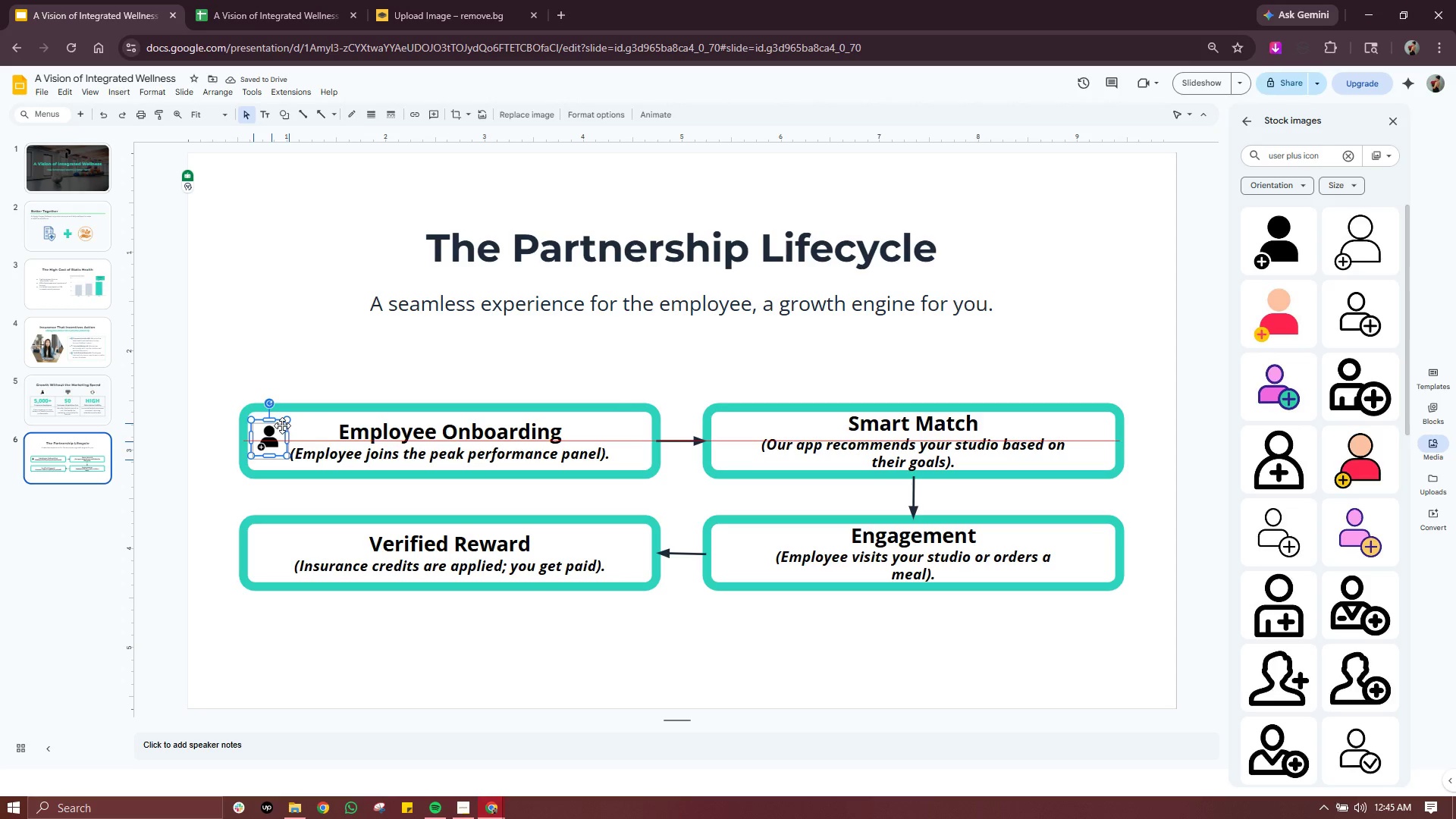 
left_click([318, 284])
 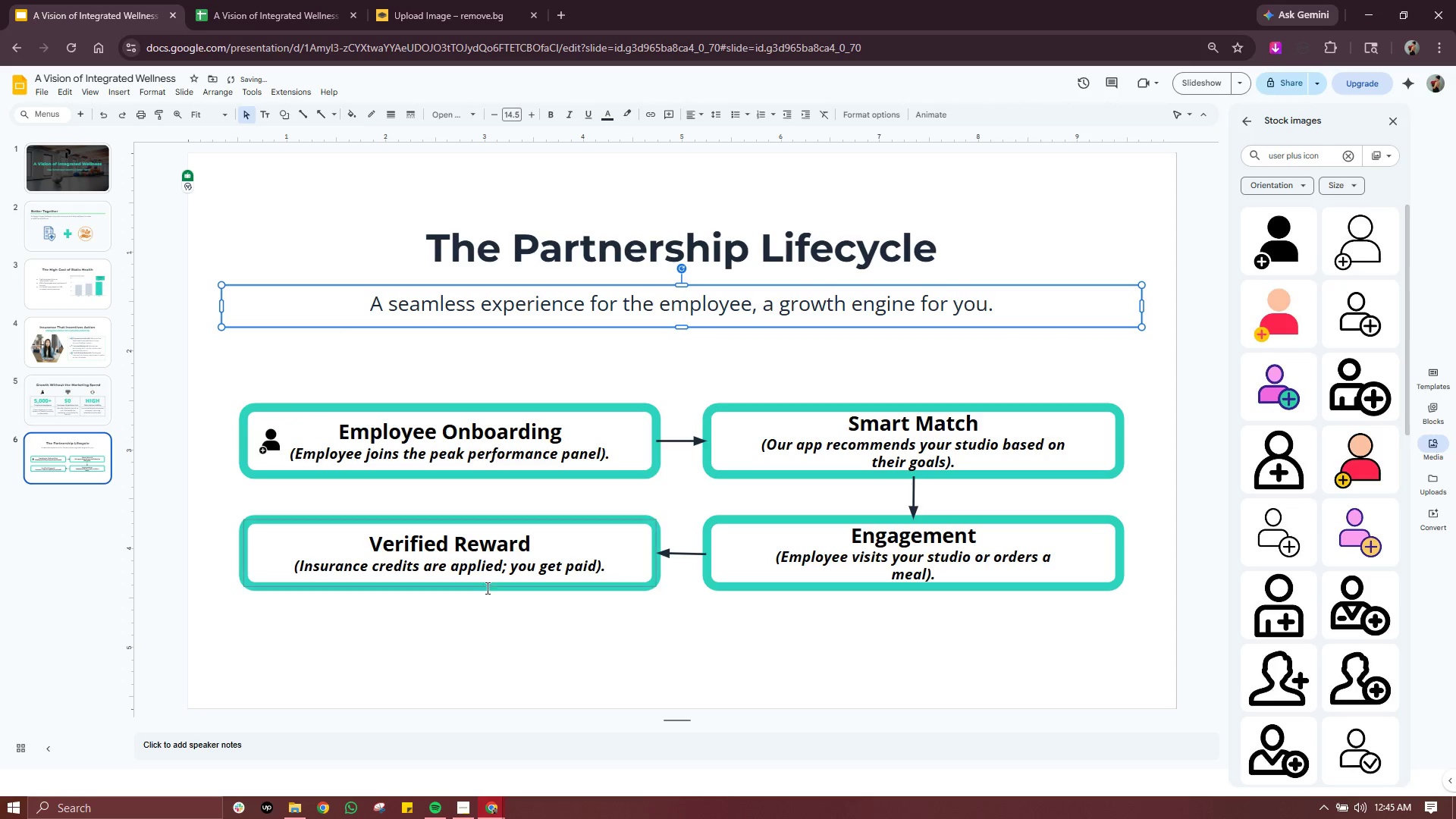 
left_click([534, 670])
 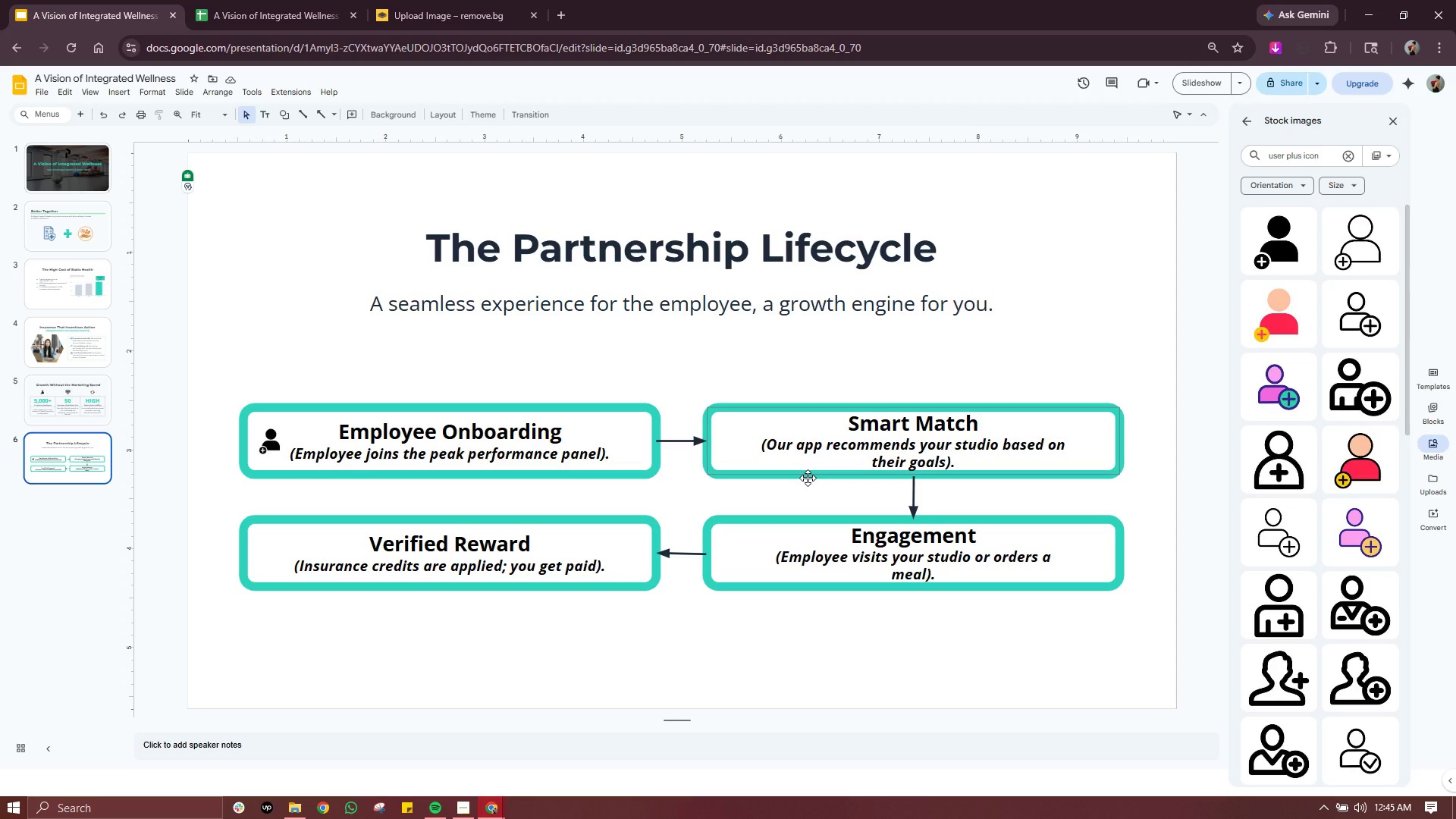 
wait(13.17)
 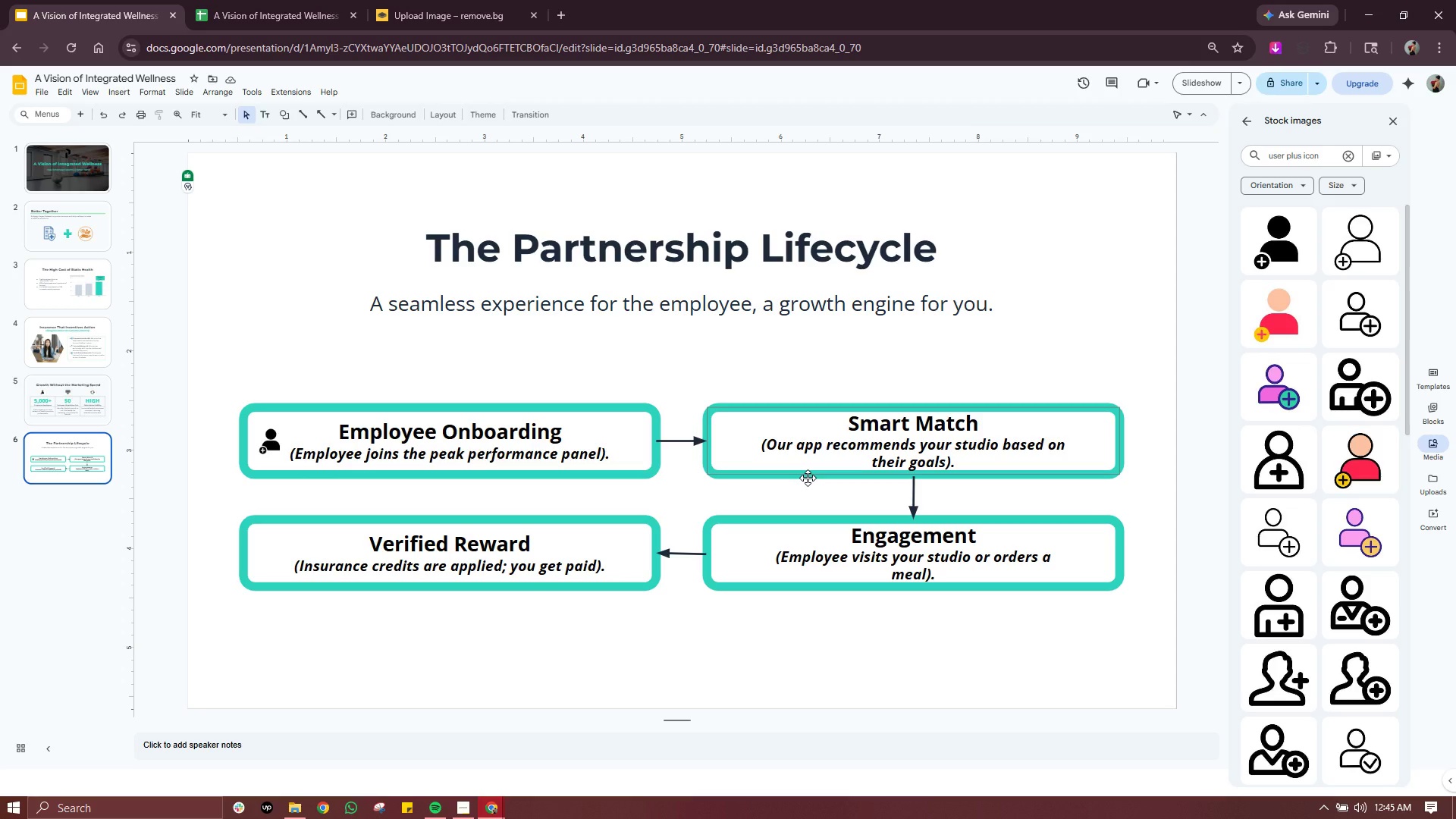 
left_click([1348, 161])
 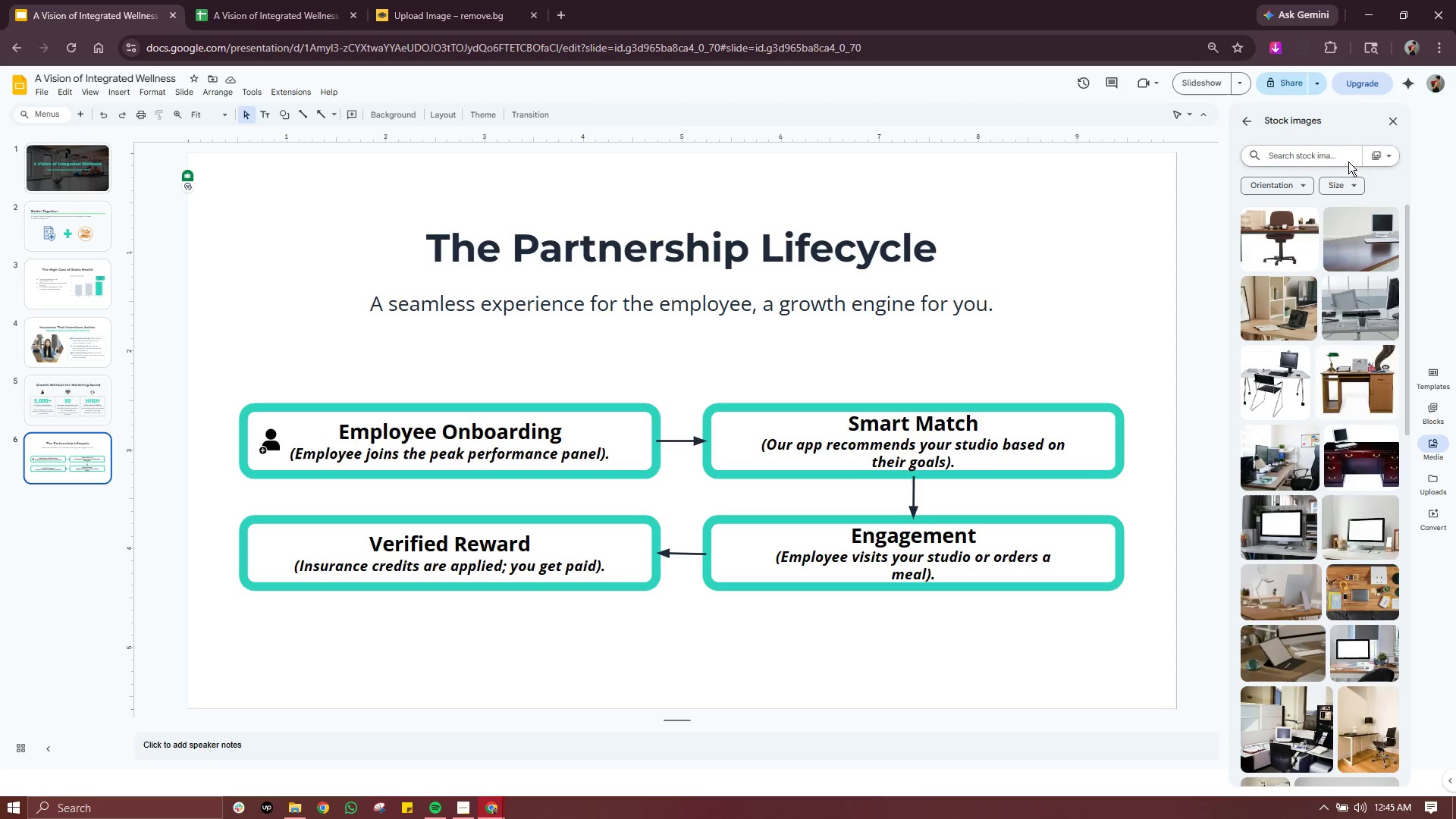 
type(magnifying gl)
key(Backspace)
type(lass icon)
 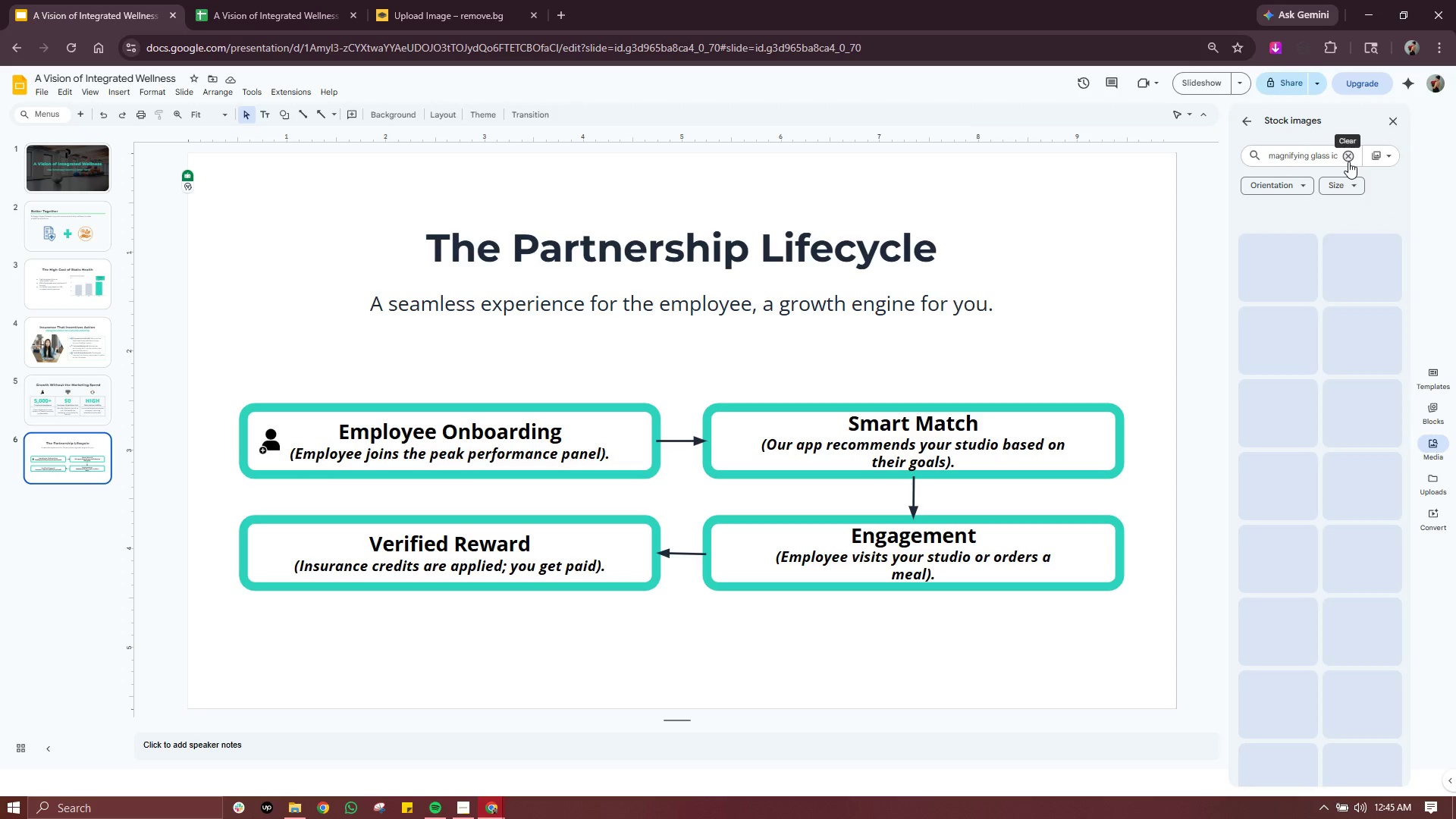 
key(Enter)
 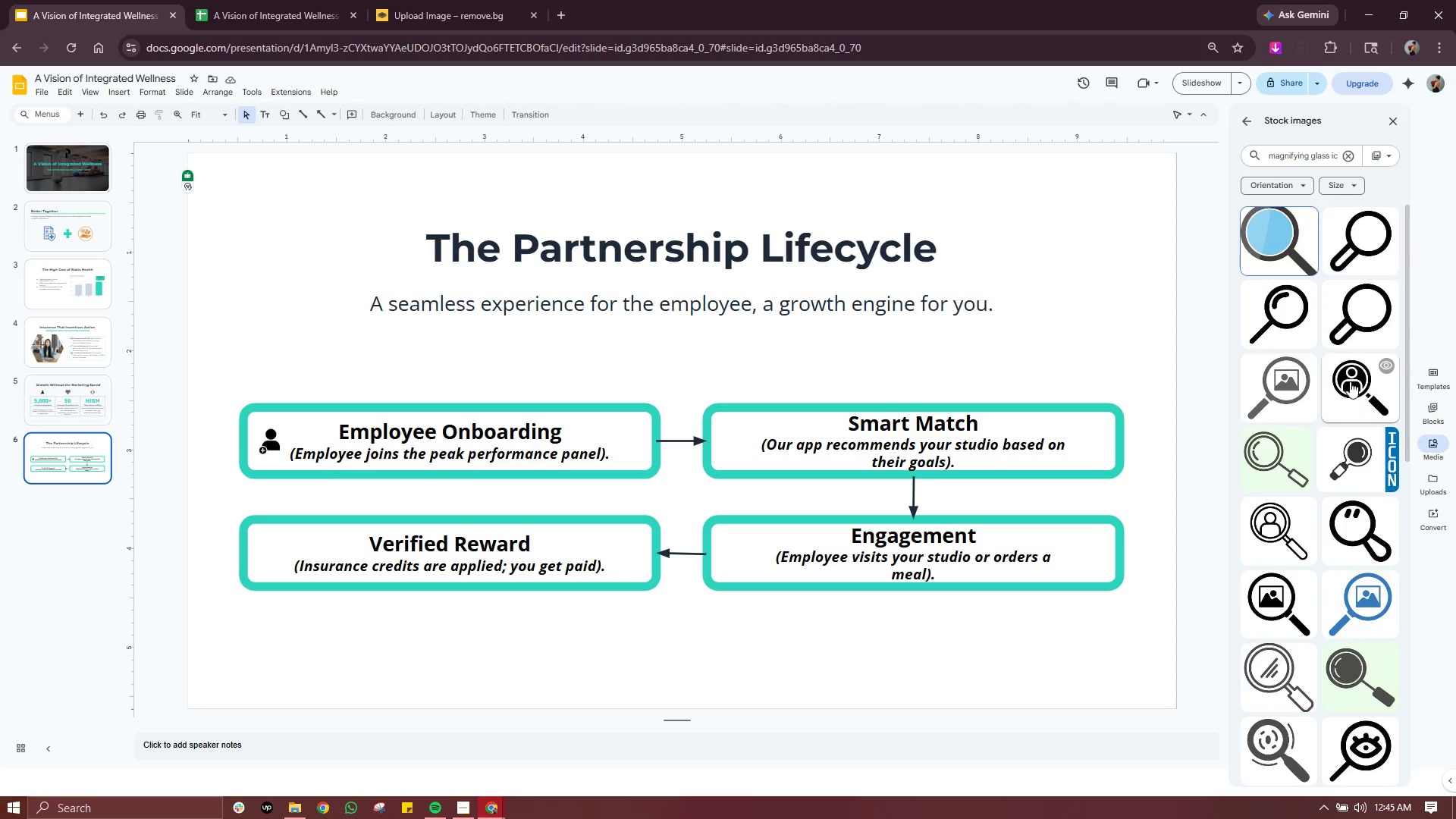 
wait(7.89)
 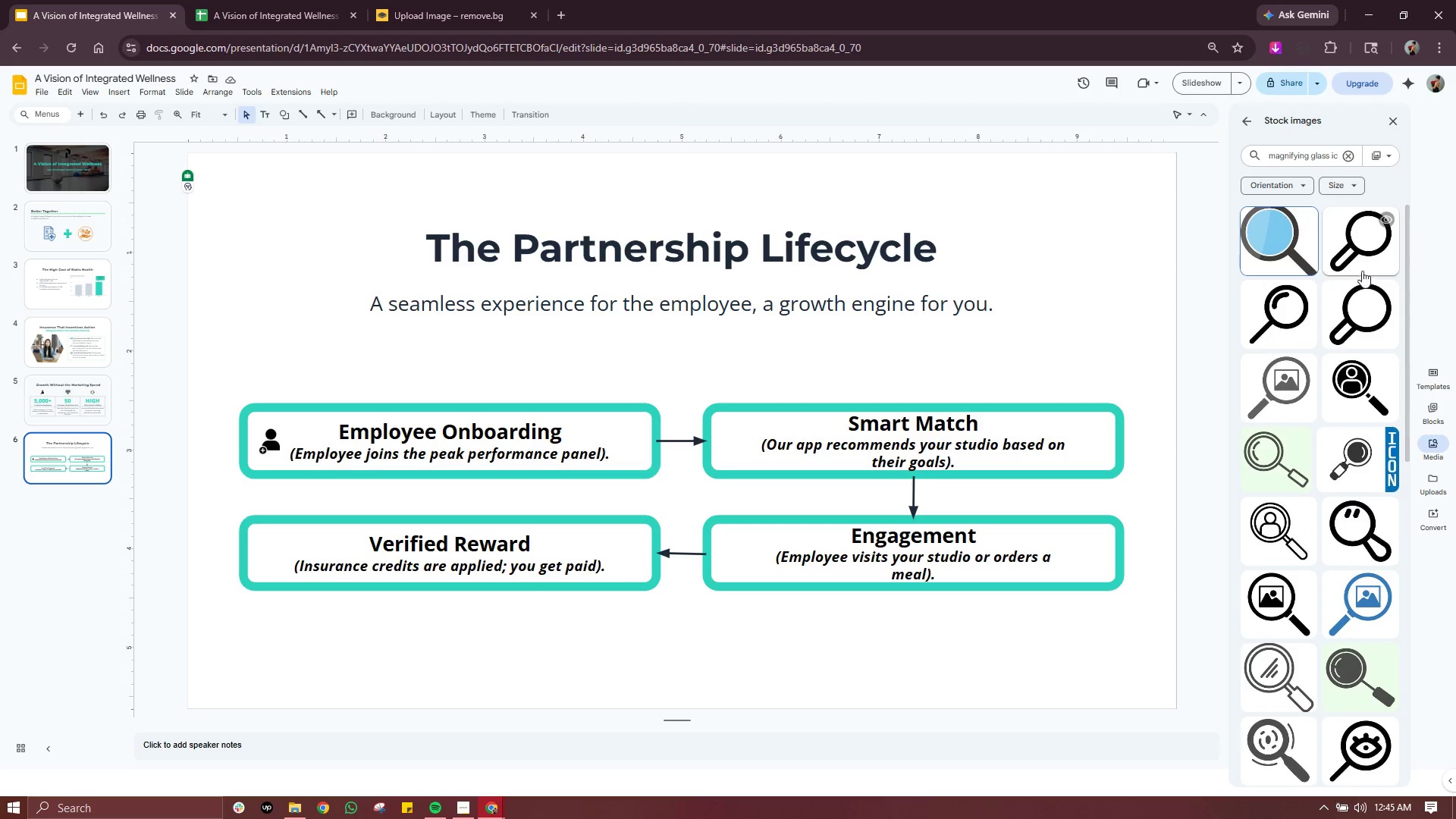 
scroll: coordinate [1330, 361], scroll_direction: down, amount: 2.0
 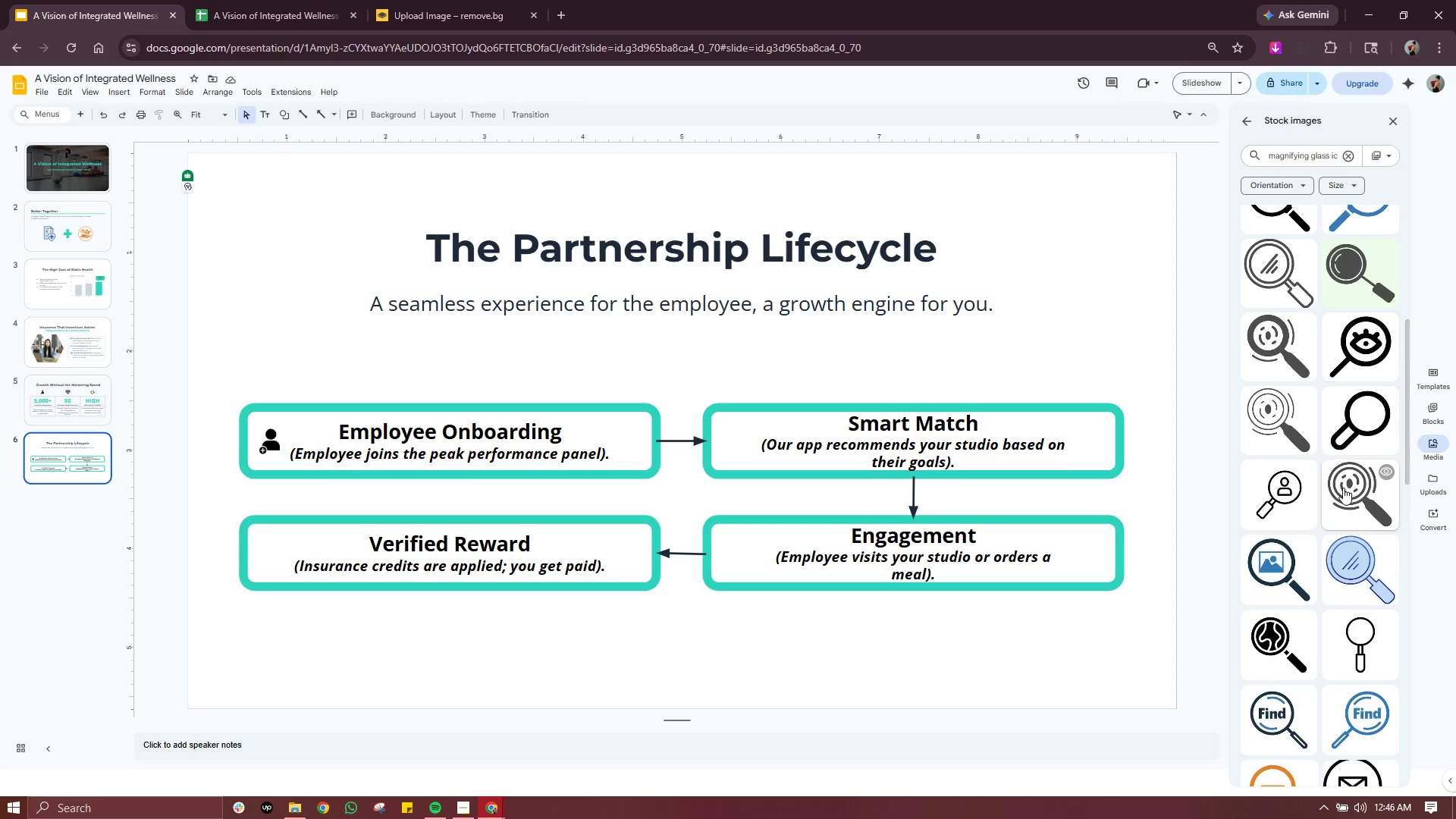 
scroll: coordinate [1366, 570], scroll_direction: up, amount: 2.0
 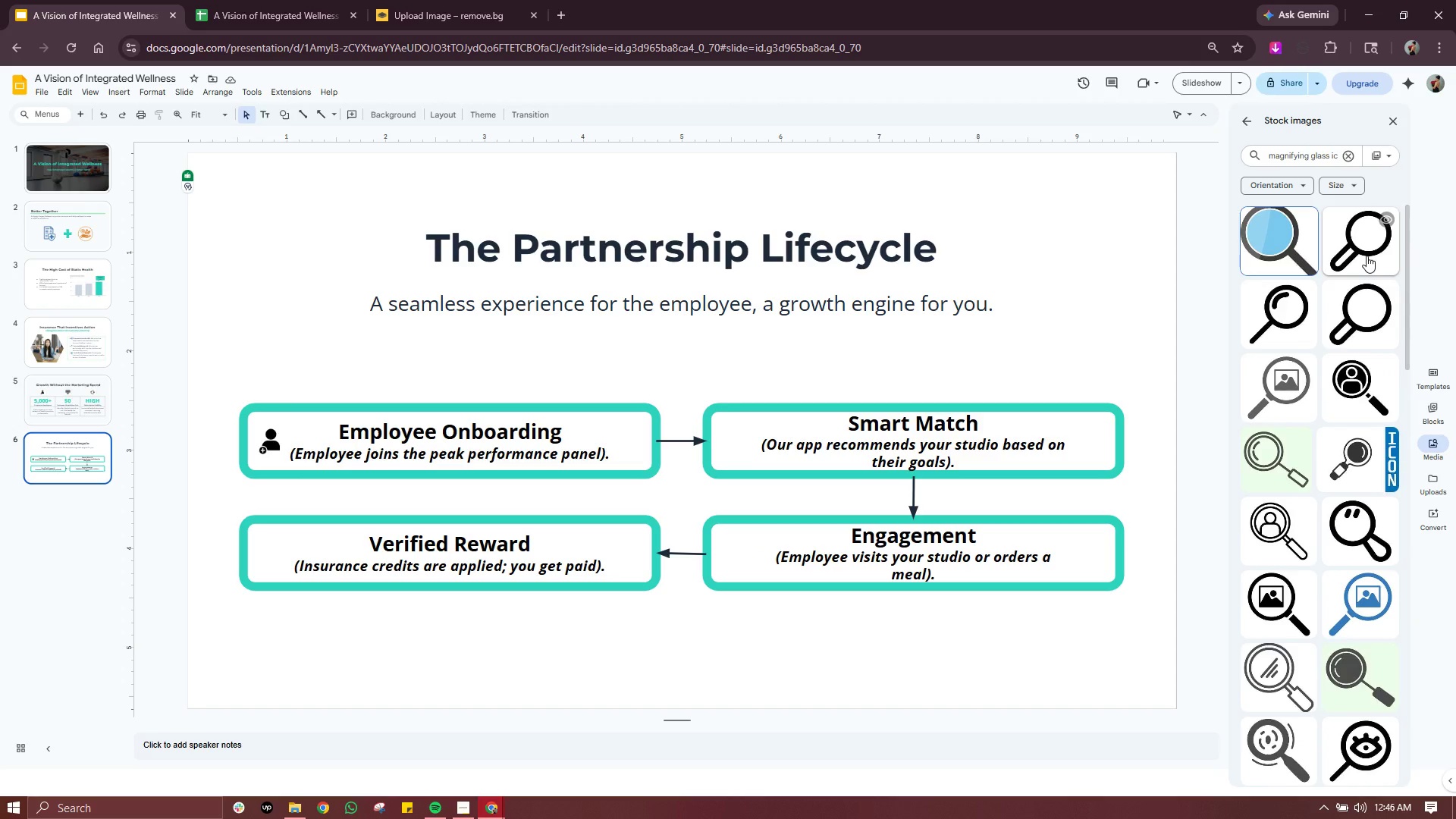 
wait(6.19)
 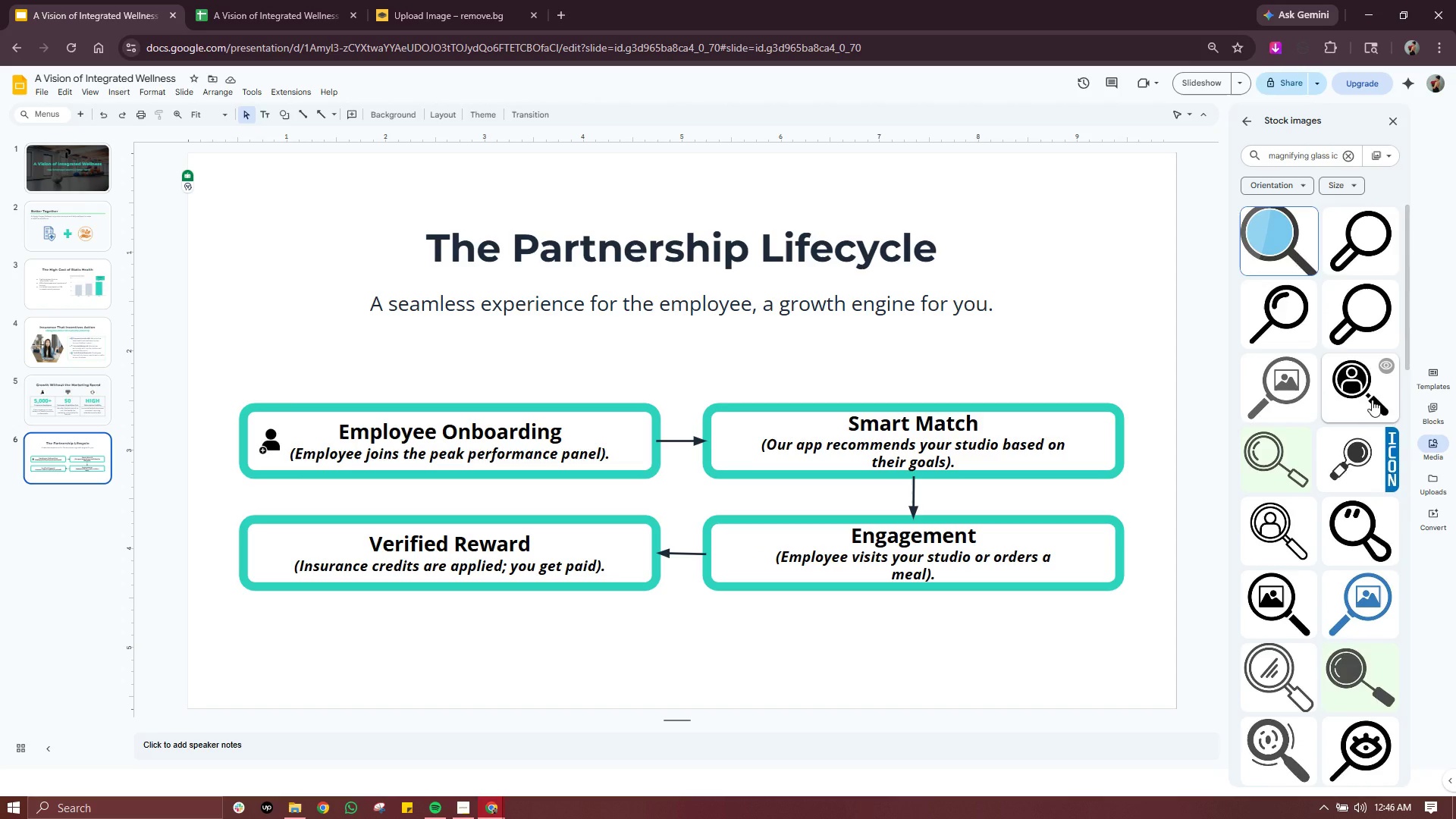 
scroll: coordinate [1320, 464], scroll_direction: down, amount: 9.0
 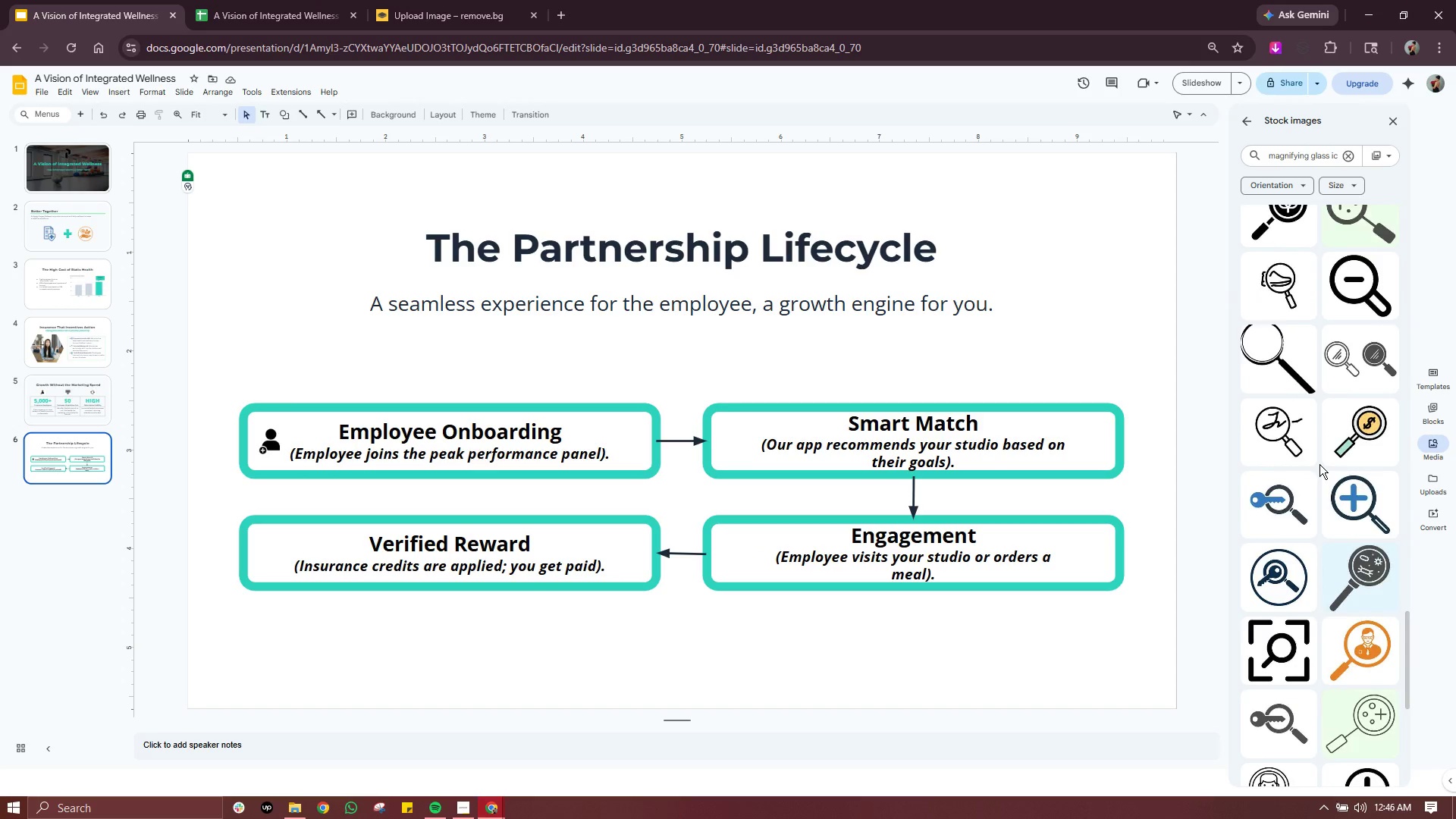 
scroll: coordinate [1320, 464], scroll_direction: up, amount: 20.0
 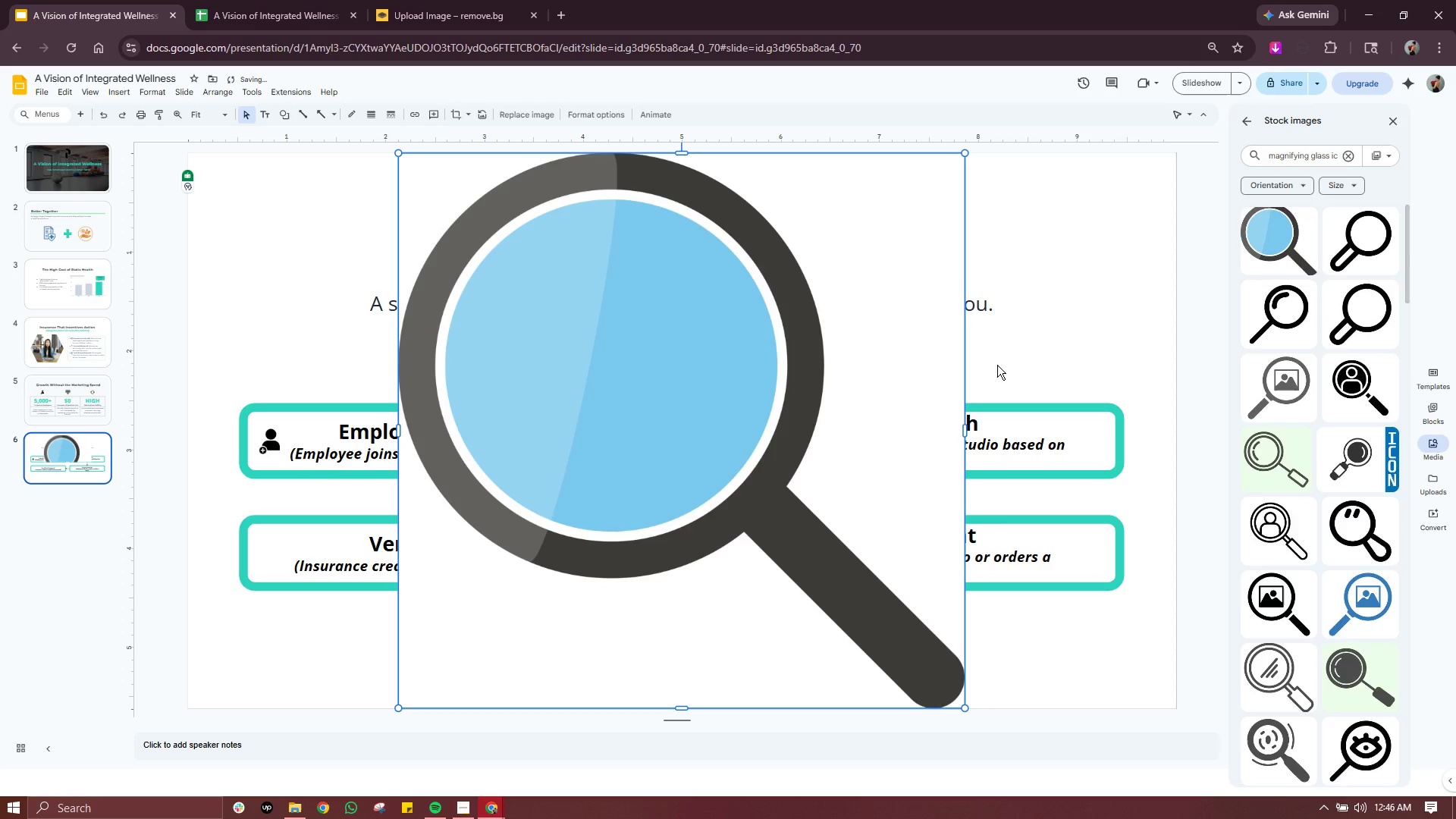 
wait(5.32)
 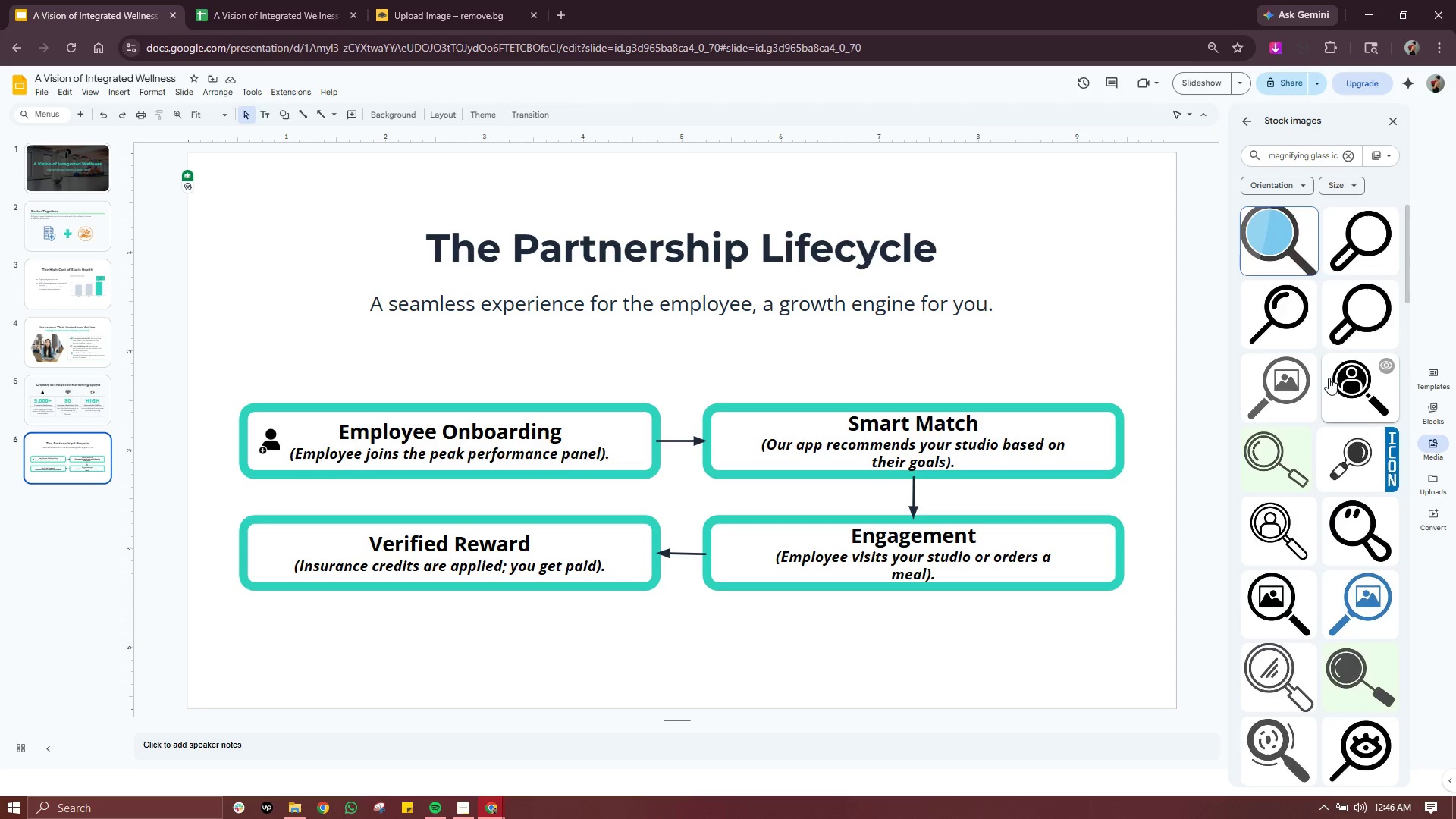 
left_click_drag(start_coordinate=[963, 155], to_coordinate=[366, 670])
 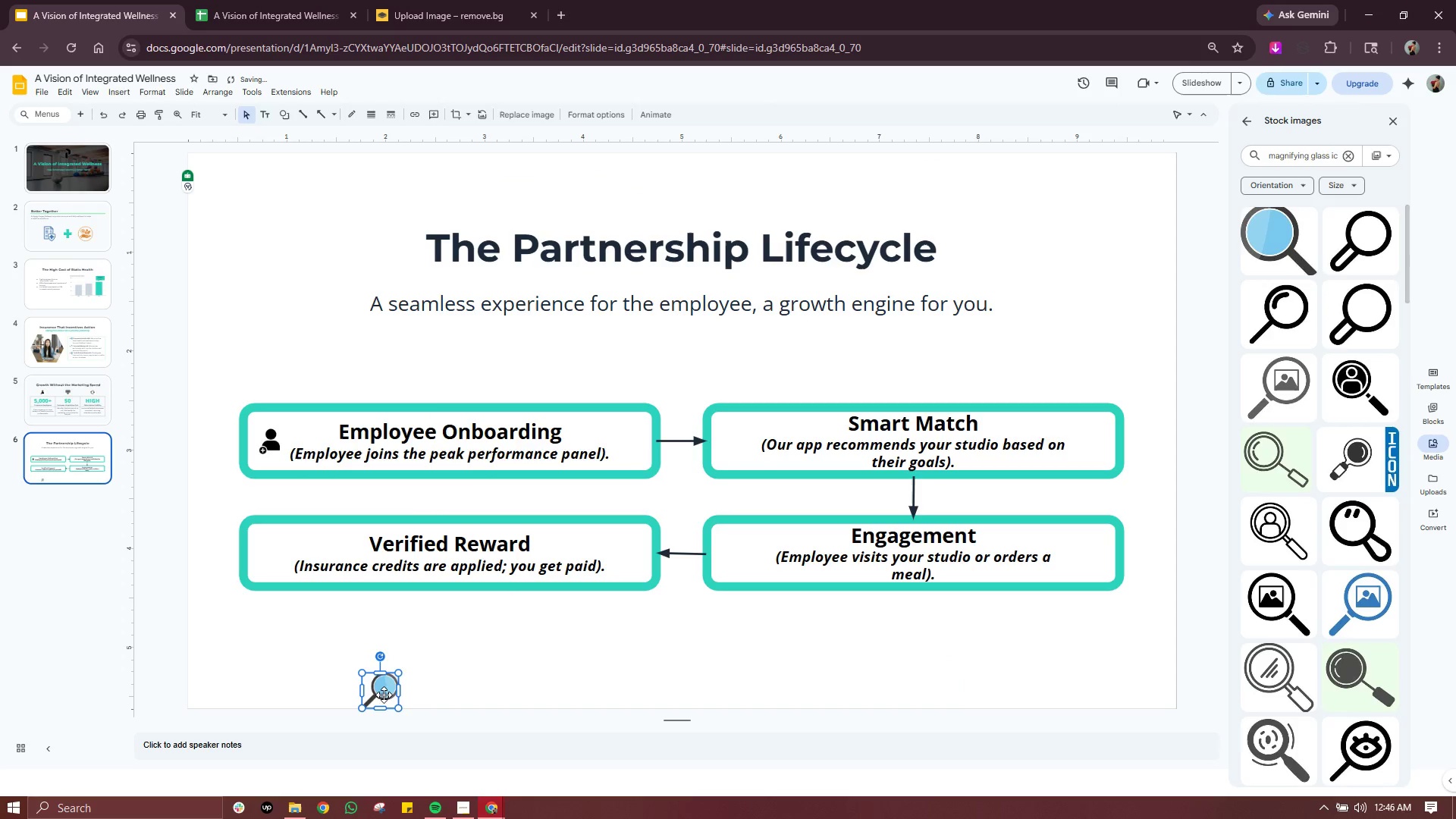 
left_click_drag(start_coordinate=[382, 695], to_coordinate=[743, 444])
 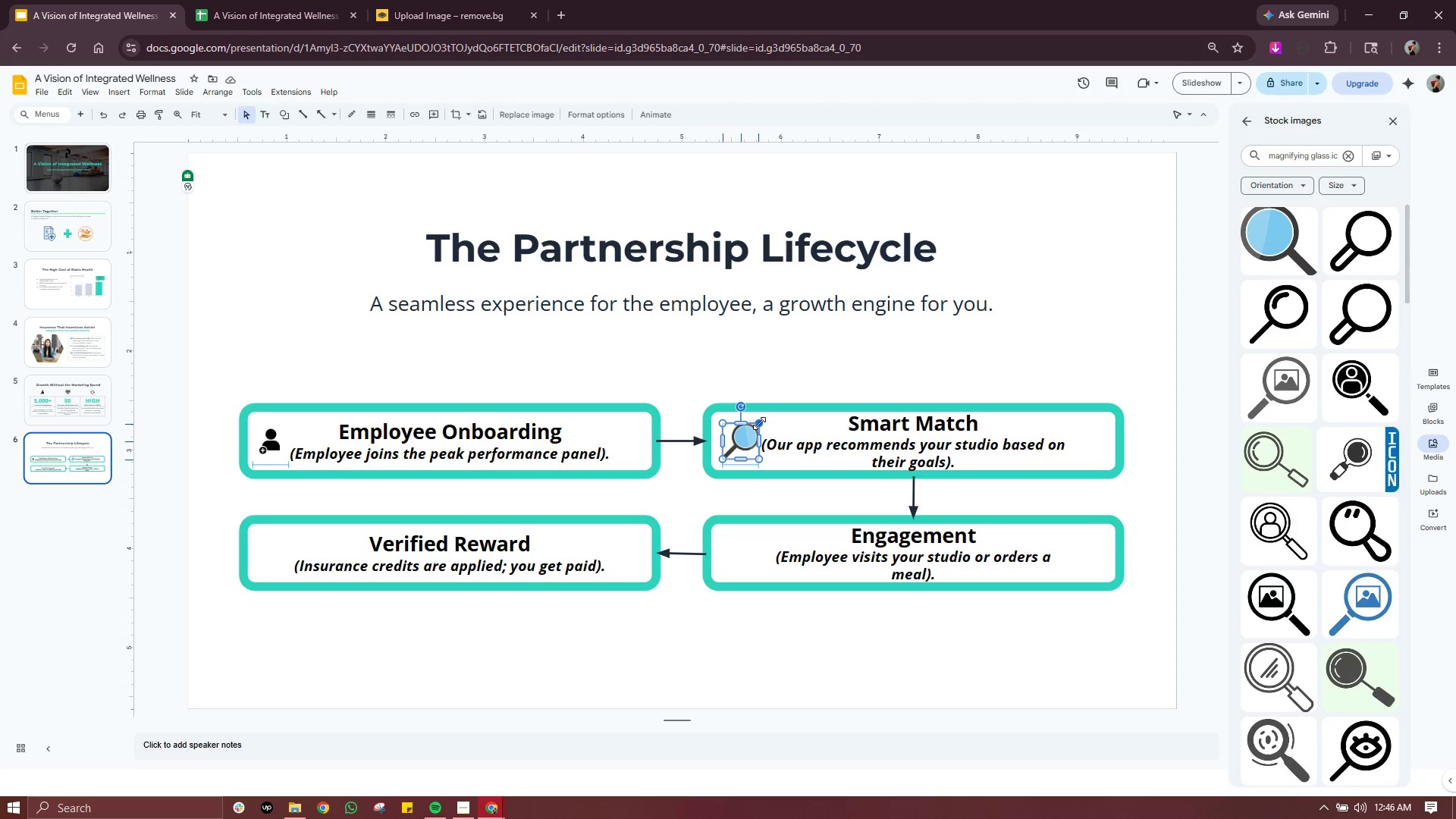 
wait(7.5)
 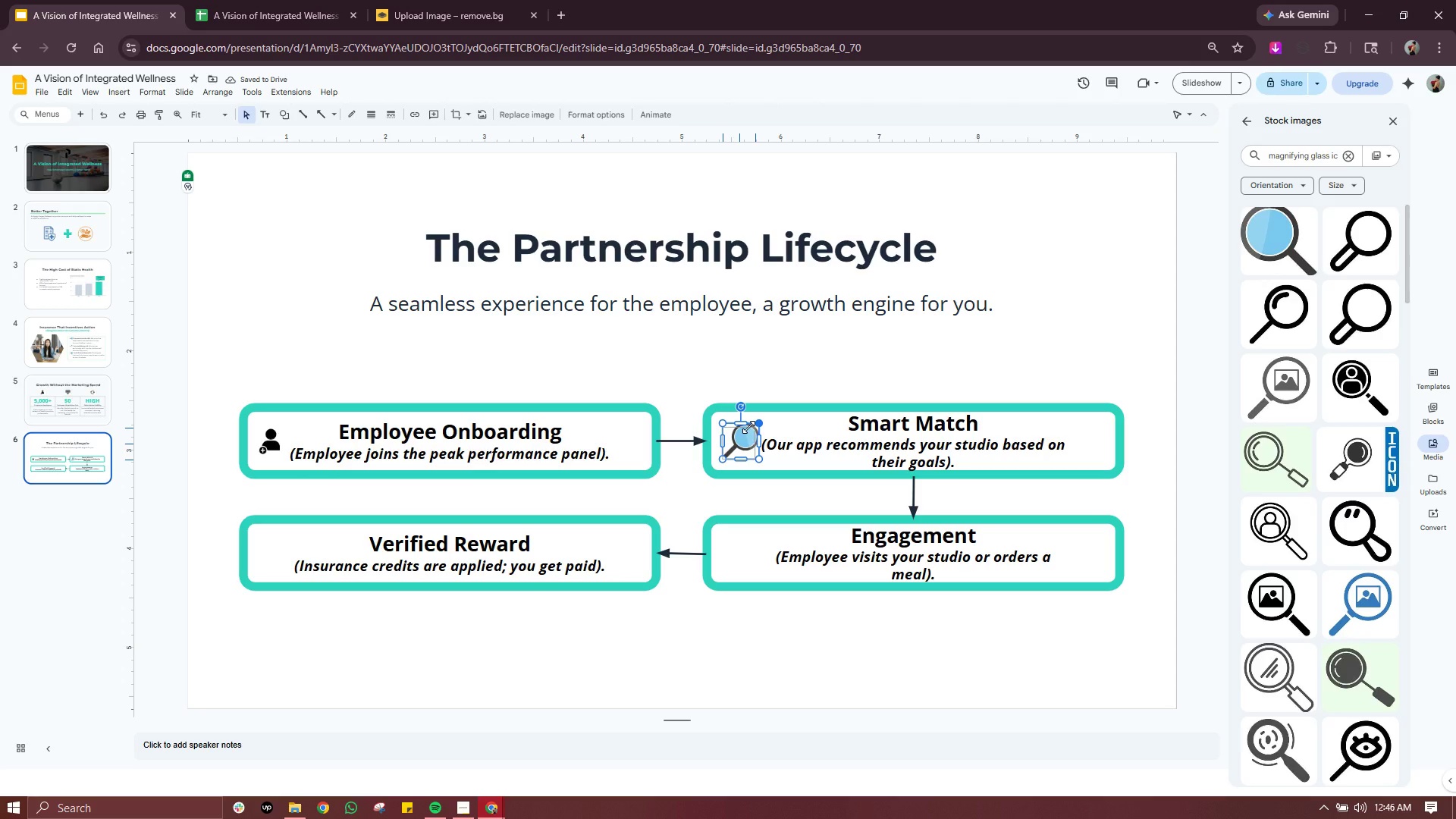 
left_click([1099, 254])
 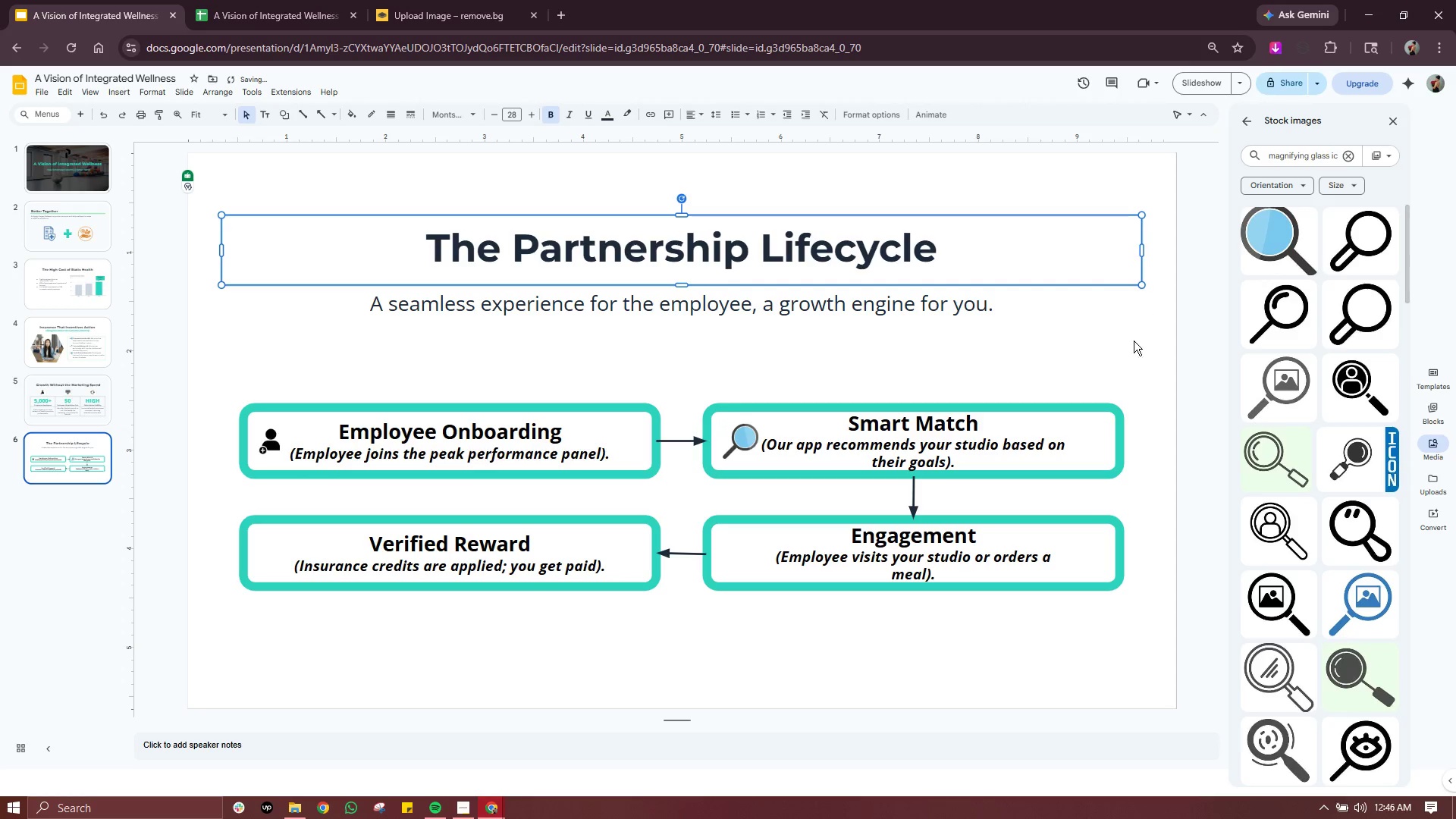 
left_click([1134, 343])
 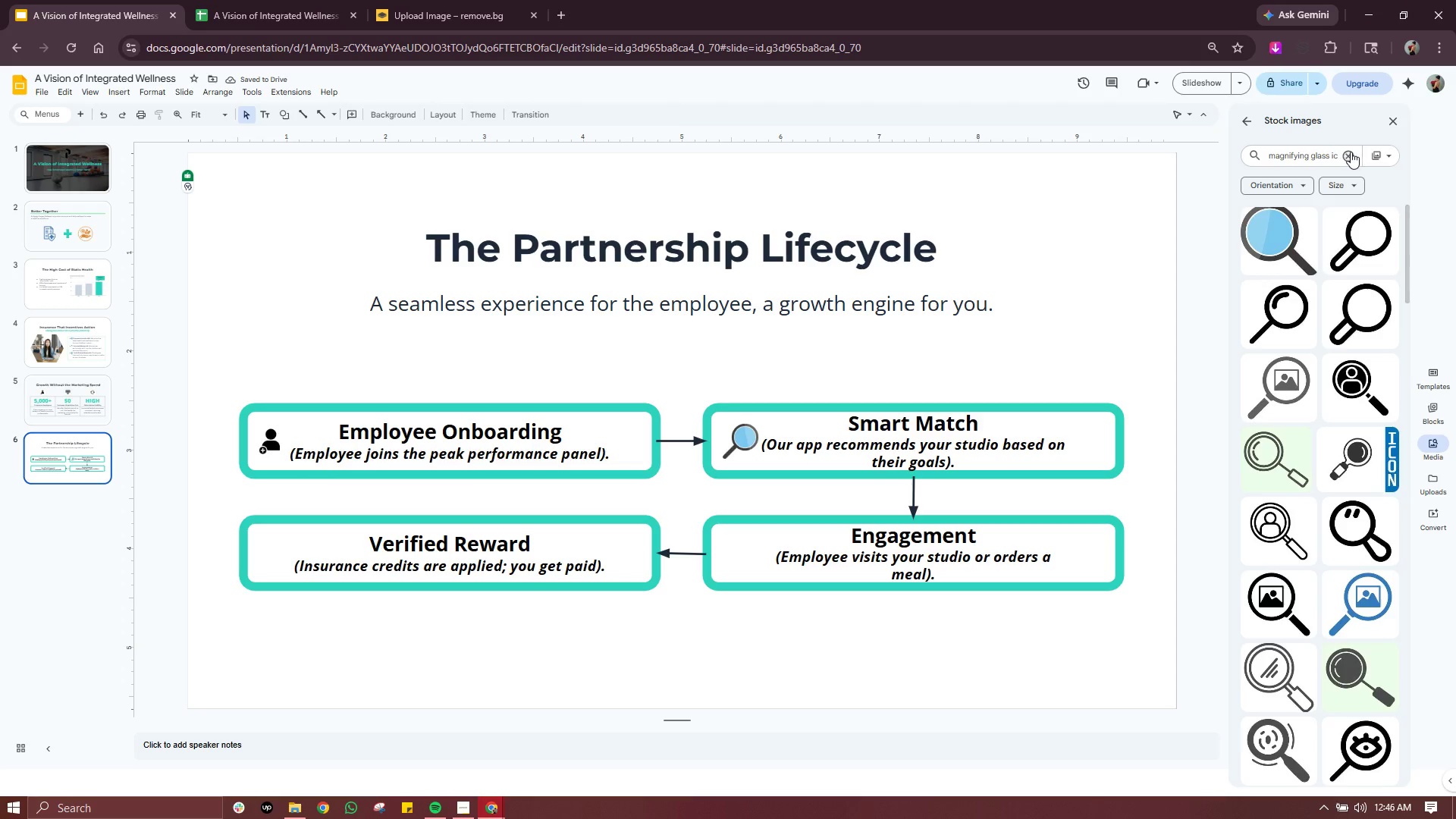 
left_click([1351, 152])
 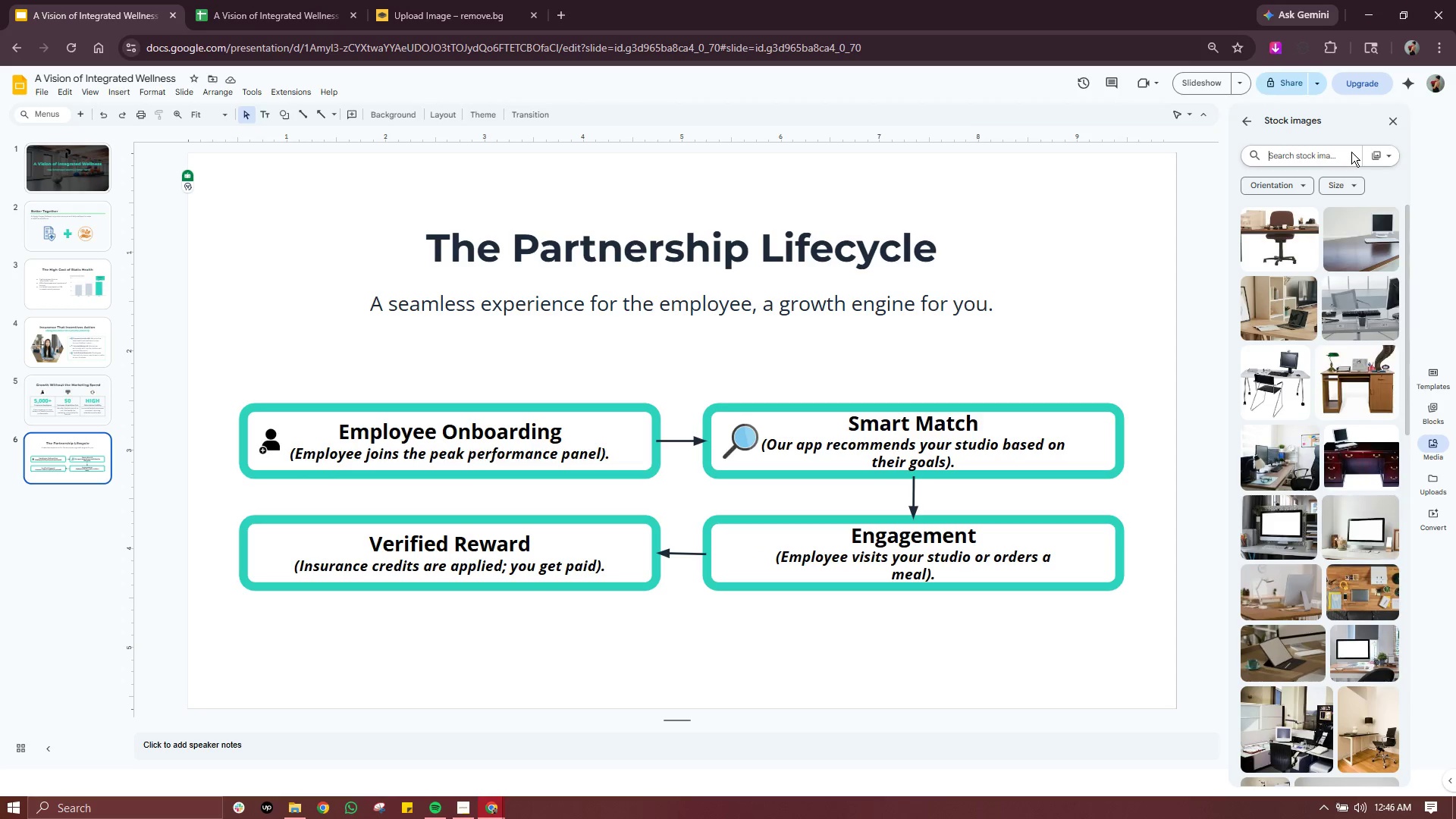 
type(fir)
key(Backspace)
type(tness/food icon)
 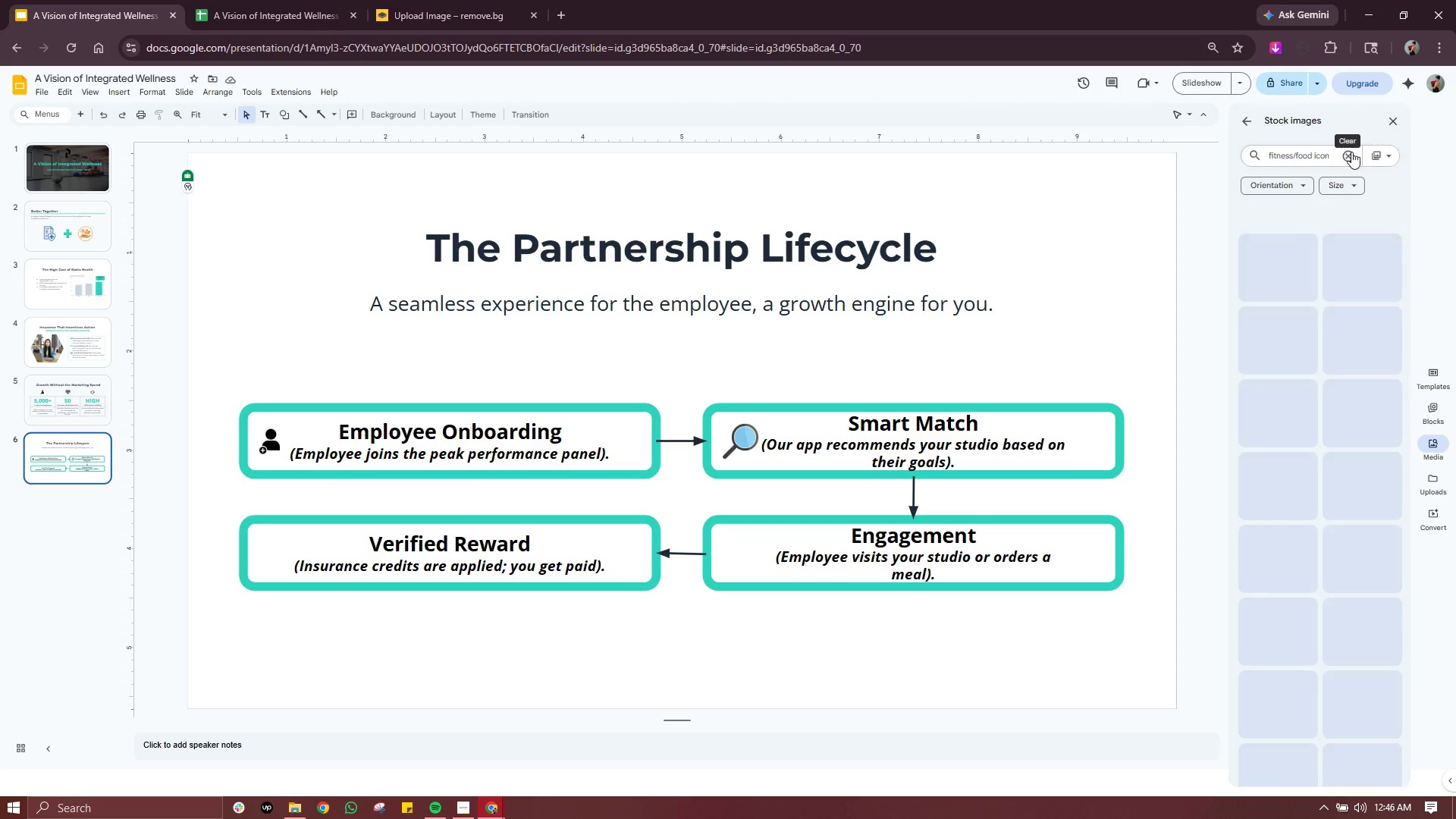 
key(Enter)
 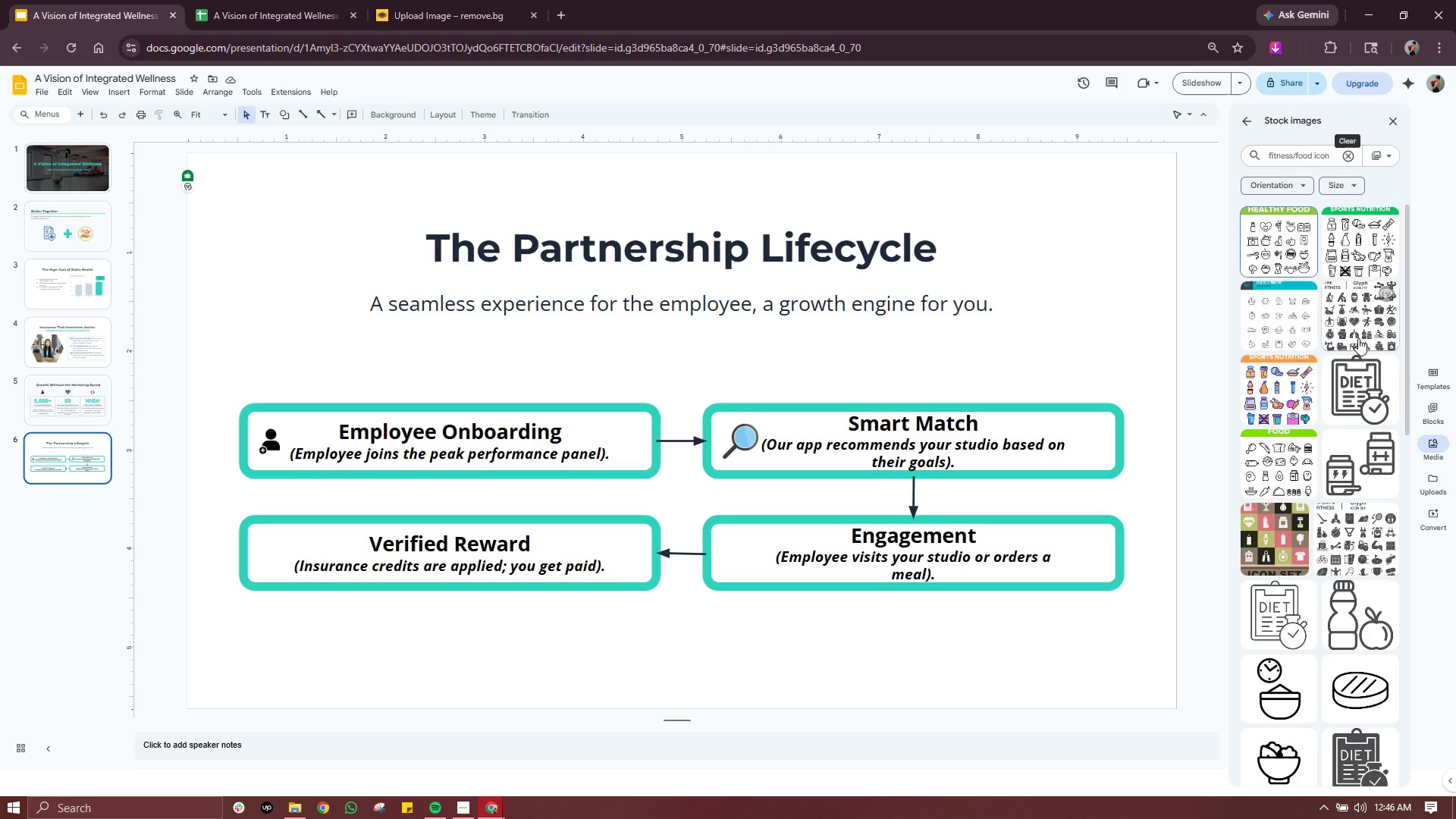 
scroll: coordinate [1356, 400], scroll_direction: down, amount: 1.0
 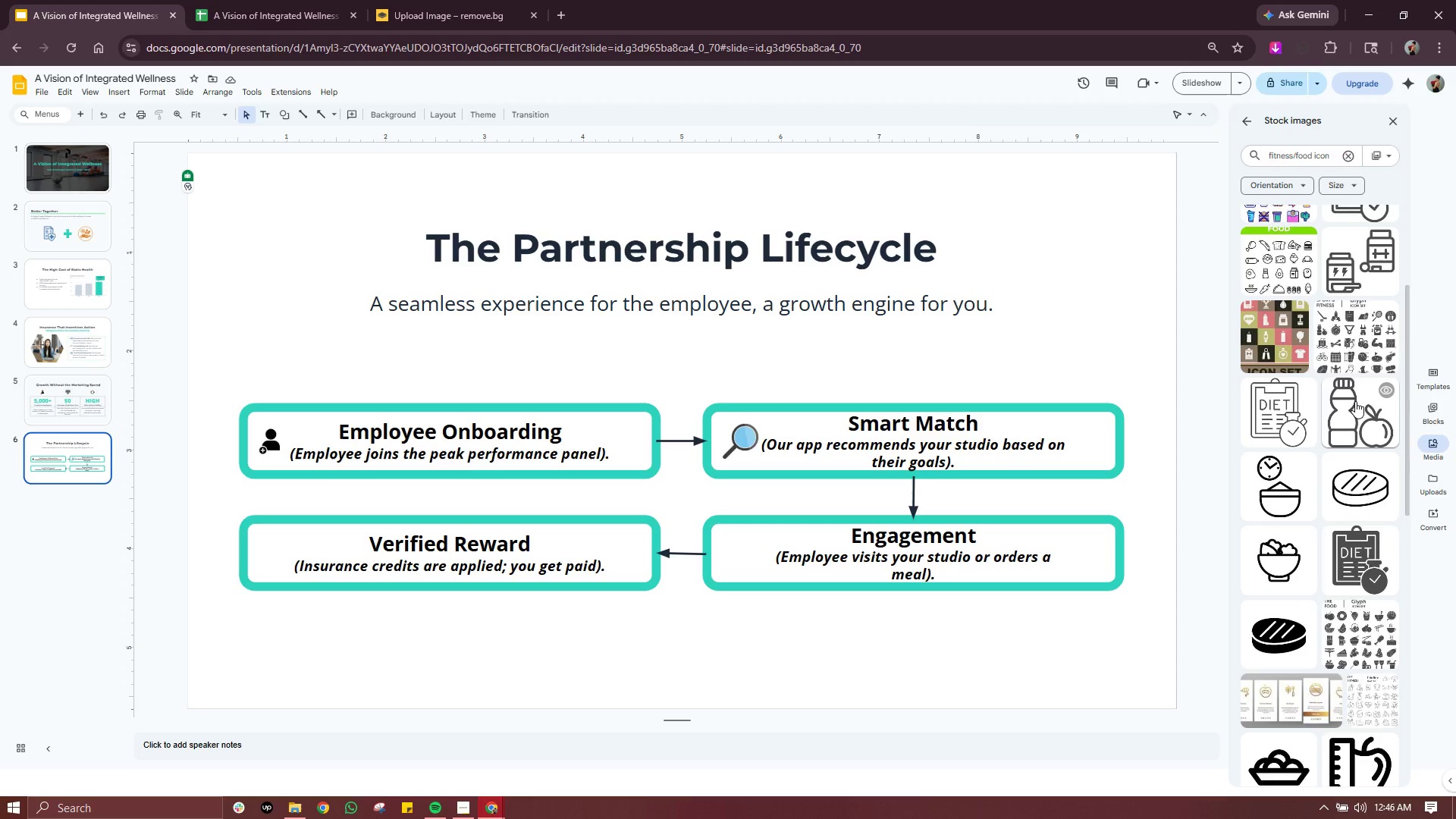 
scroll: coordinate [1355, 401], scroll_direction: up, amount: 6.0
 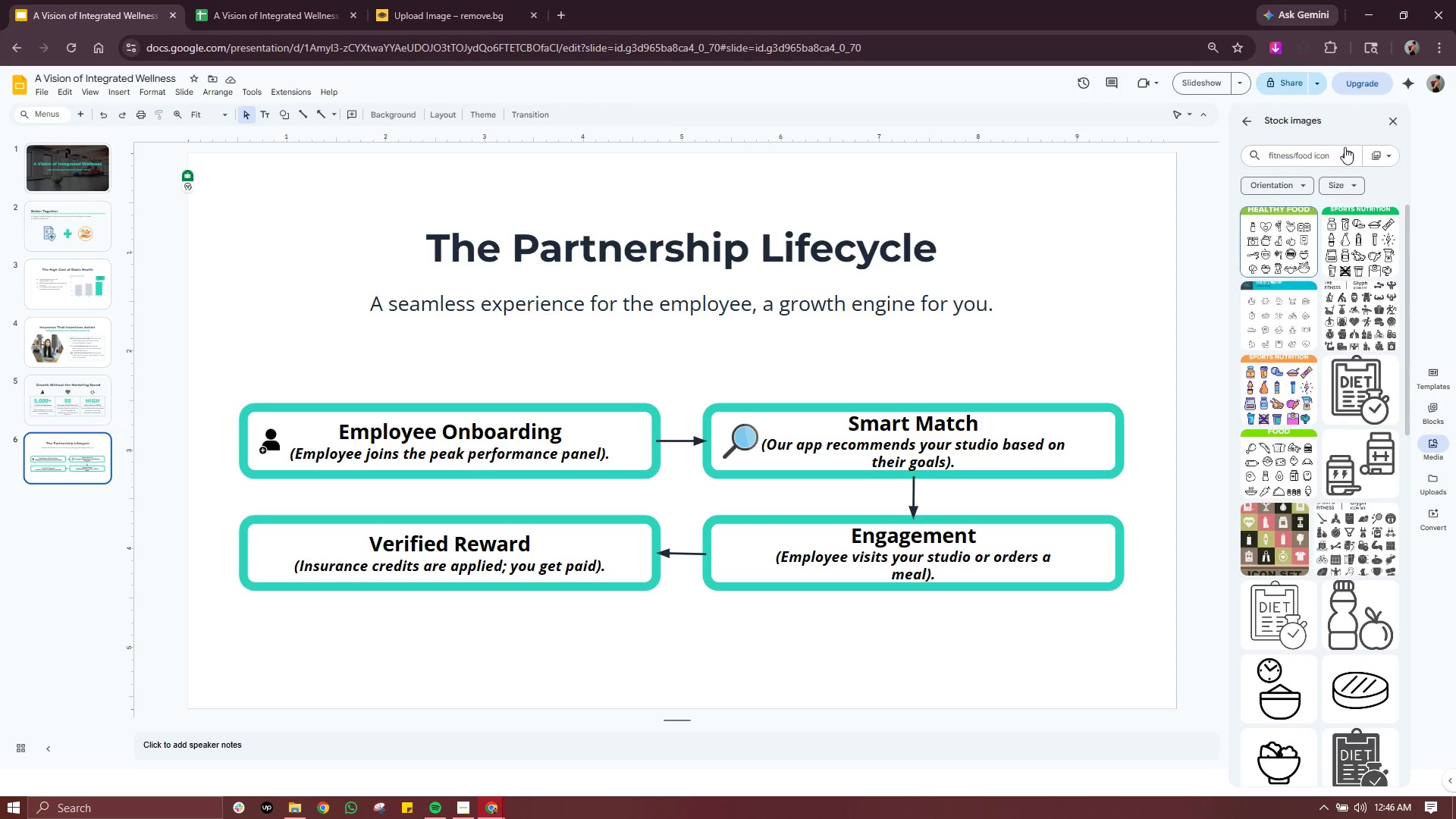 
left_click([1345, 148])
 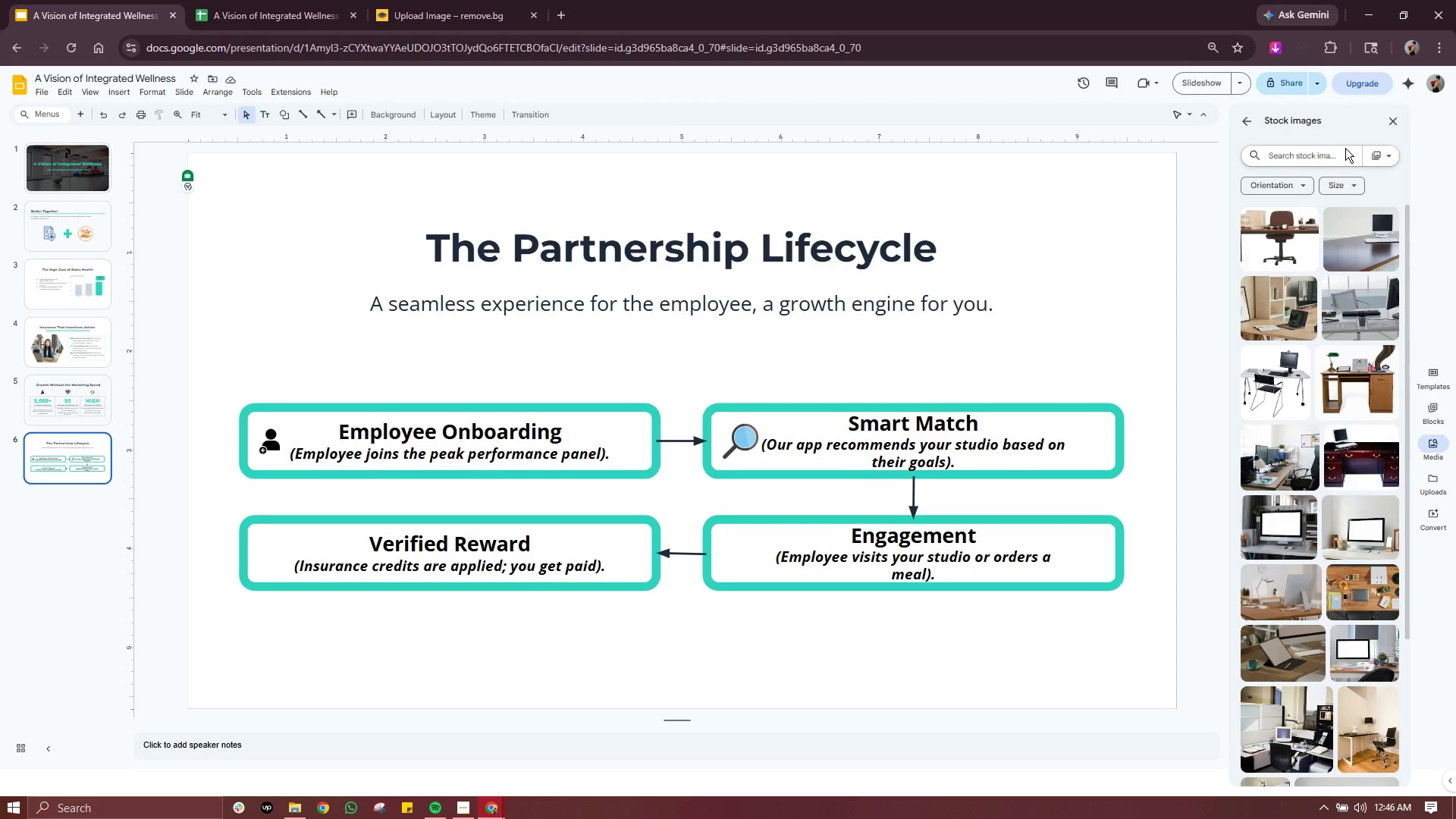 
type(firn)
key(Backspace)
key(Backspace)
type(tness icon)
 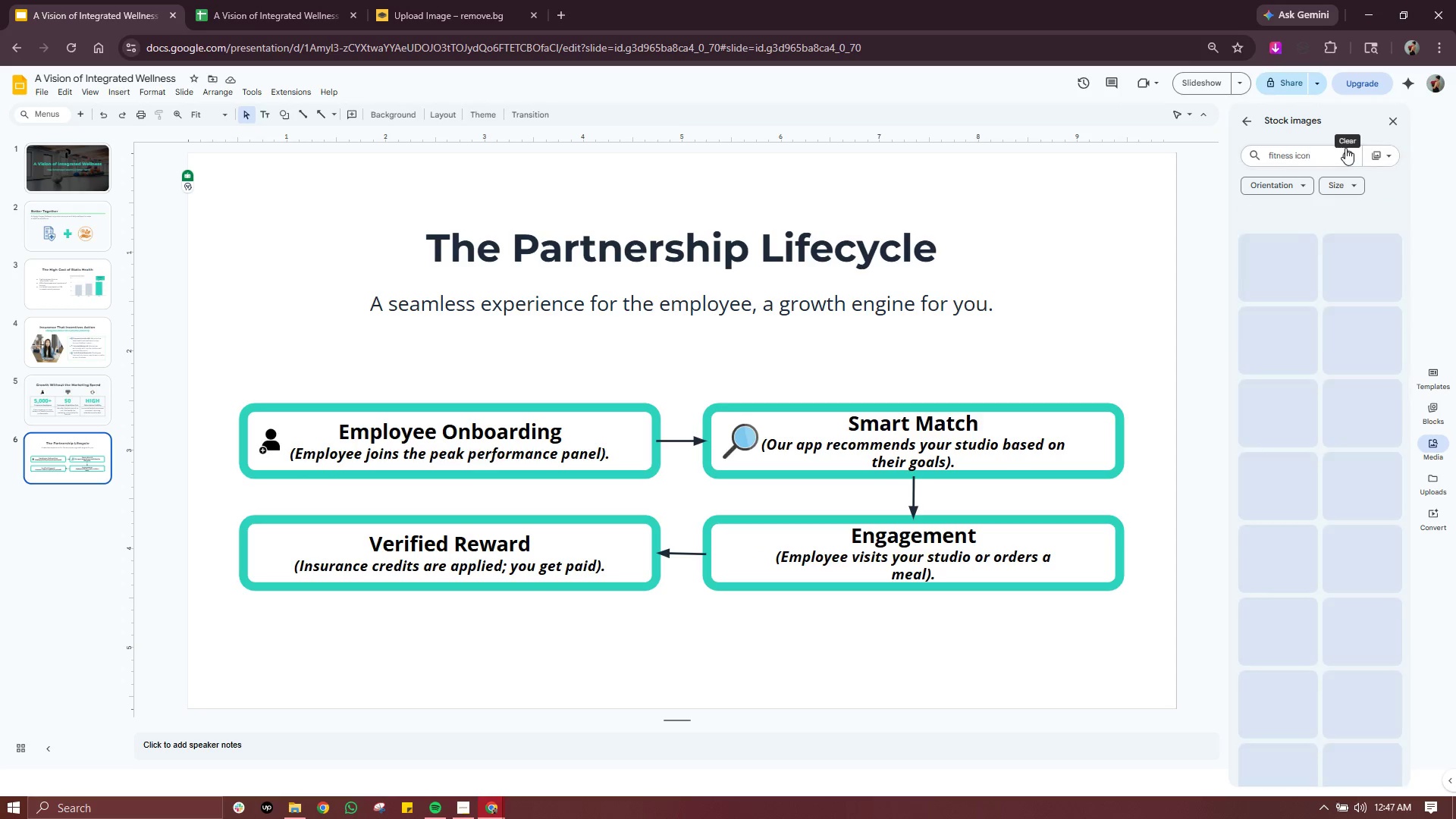 
key(Enter)
 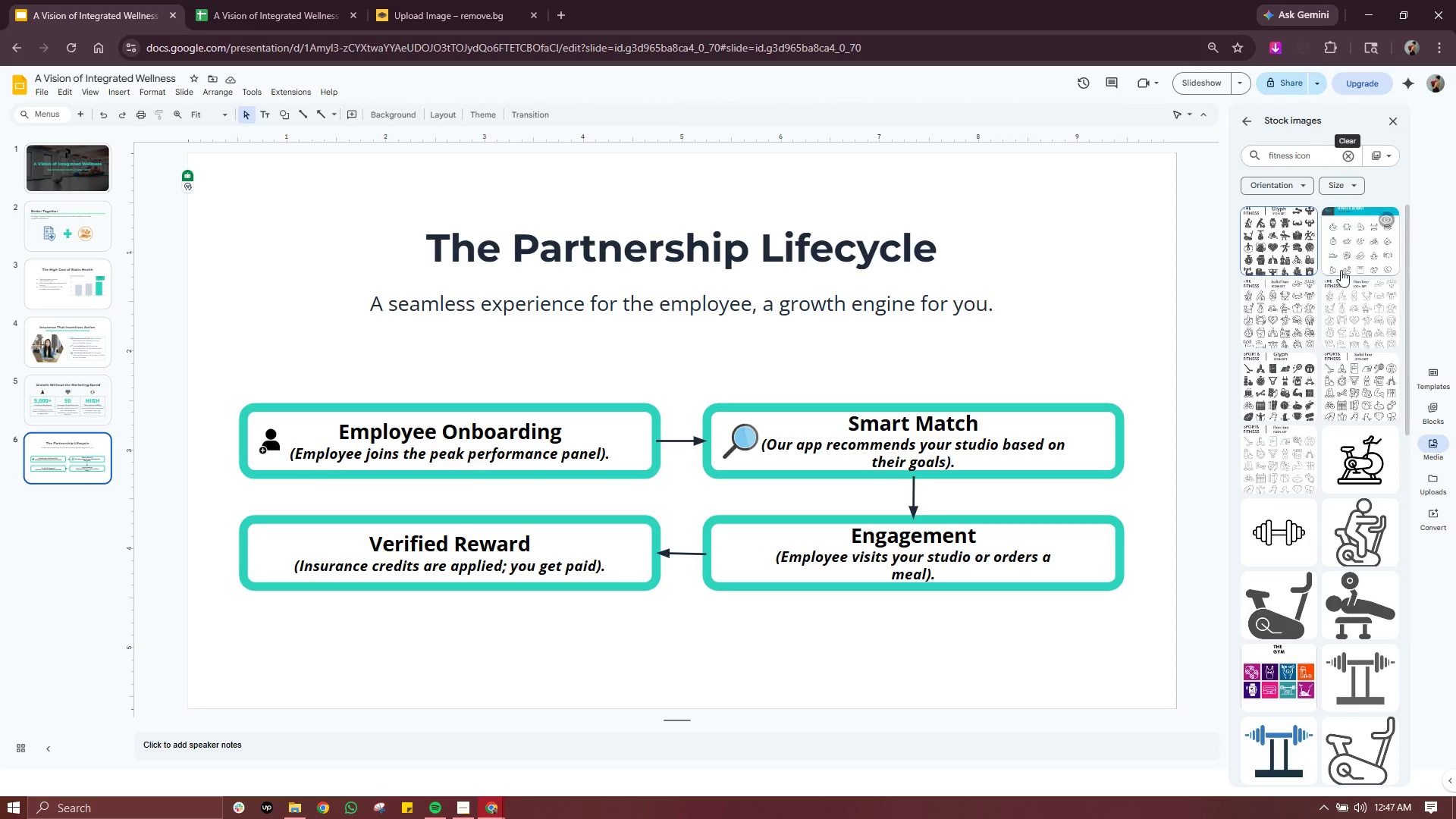 
scroll: coordinate [1346, 365], scroll_direction: down, amount: 1.0
 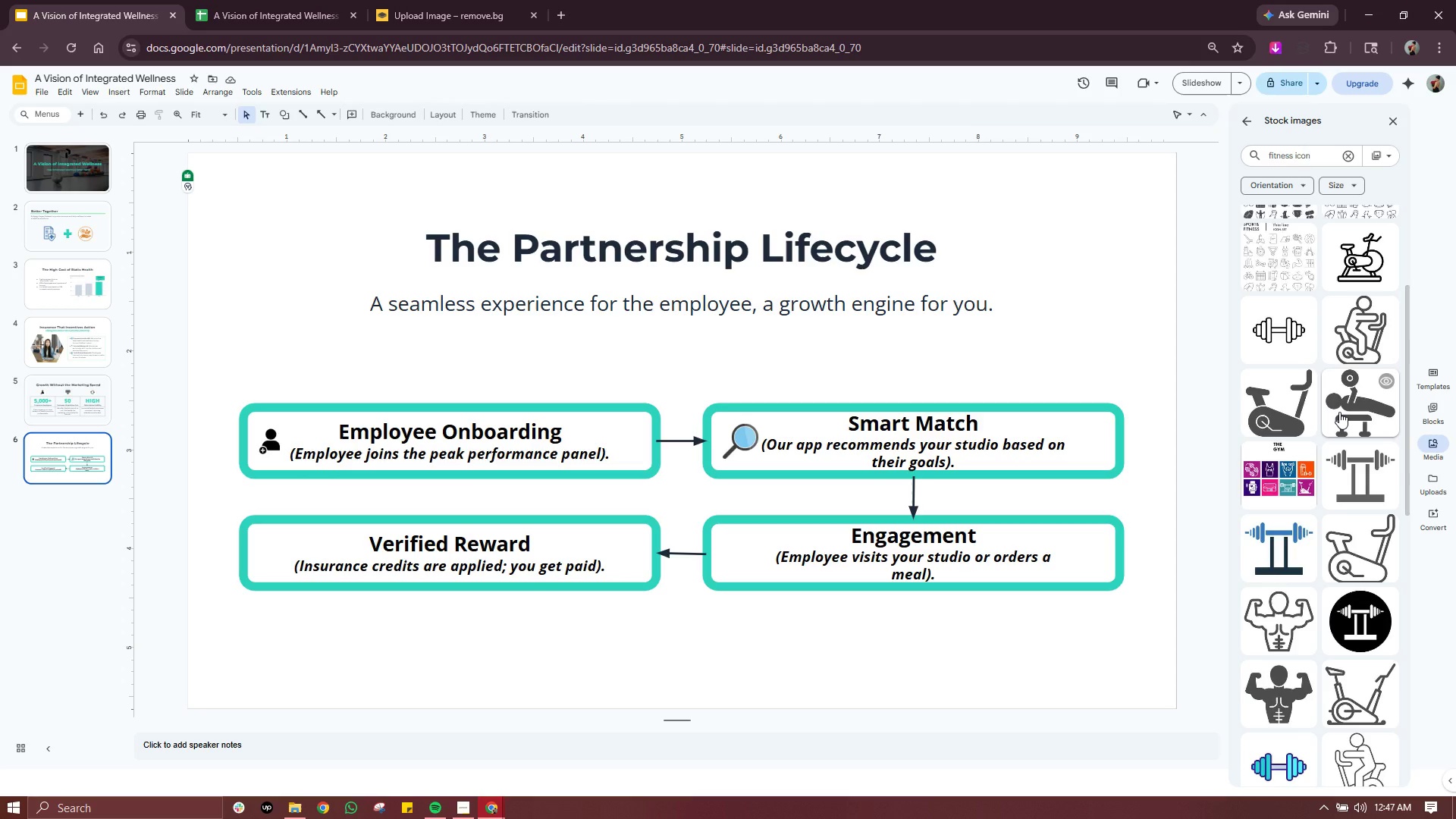 
wait(12.57)
 